 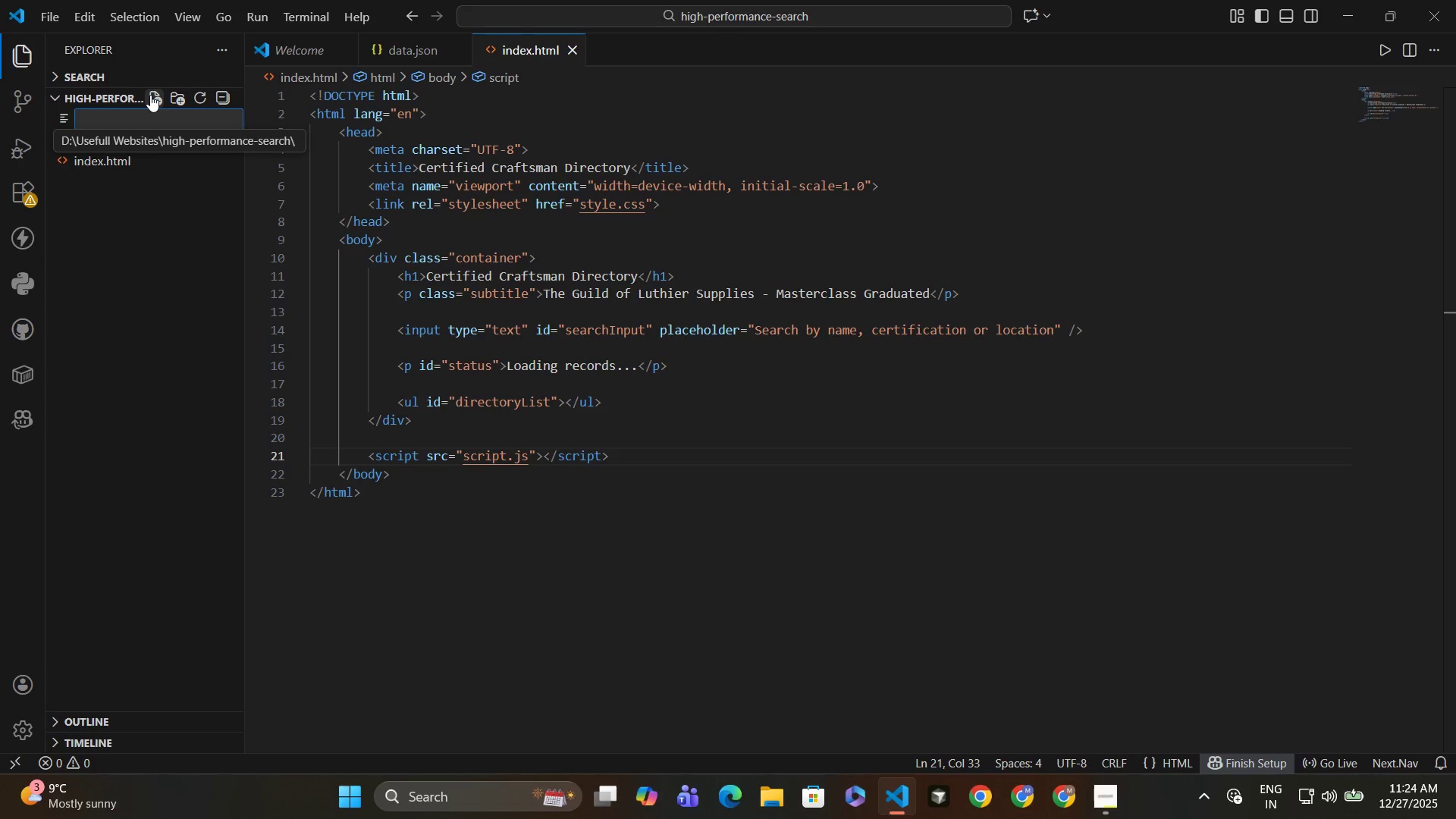 
type(script.js)
 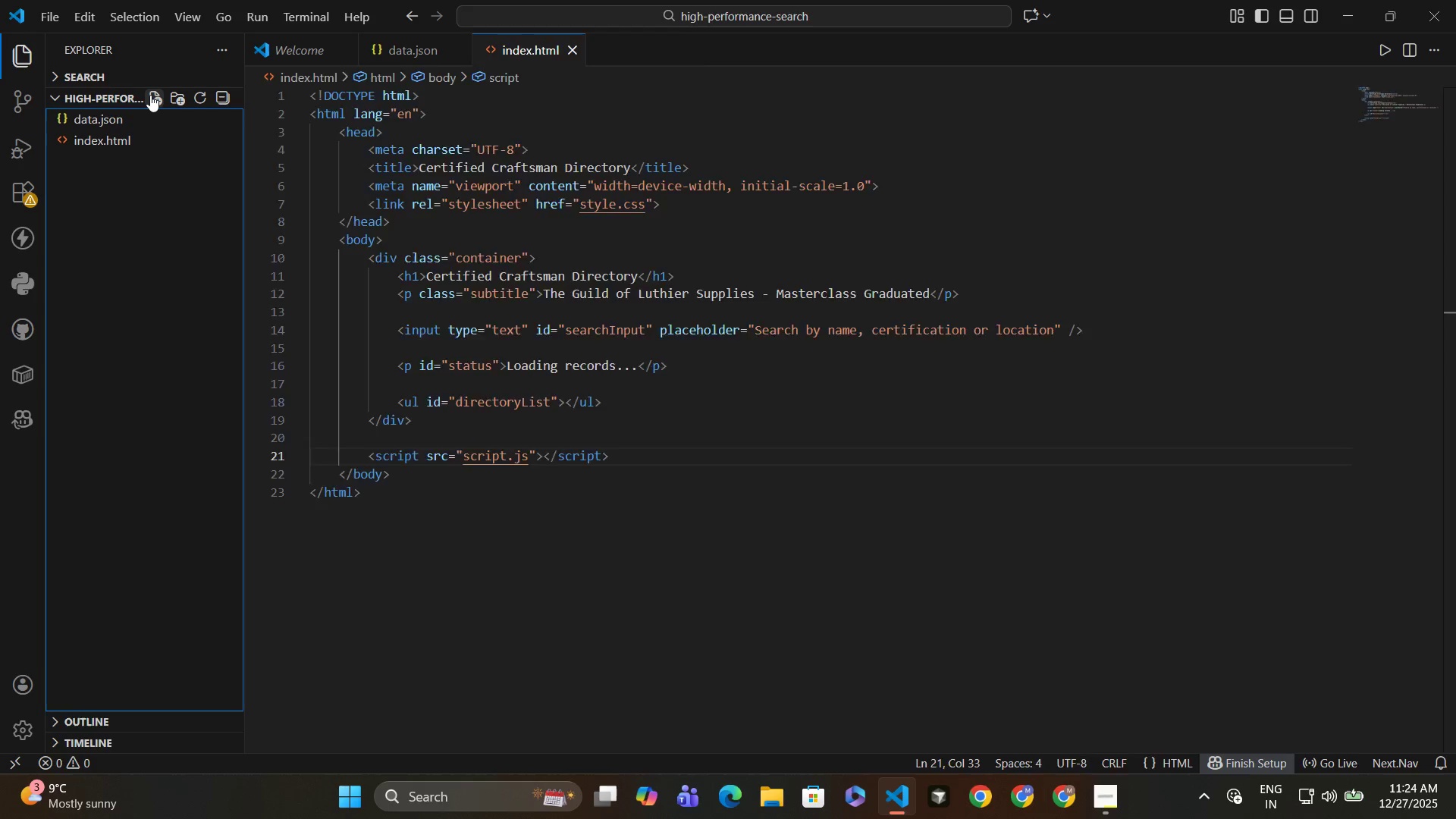 
key(Enter)
 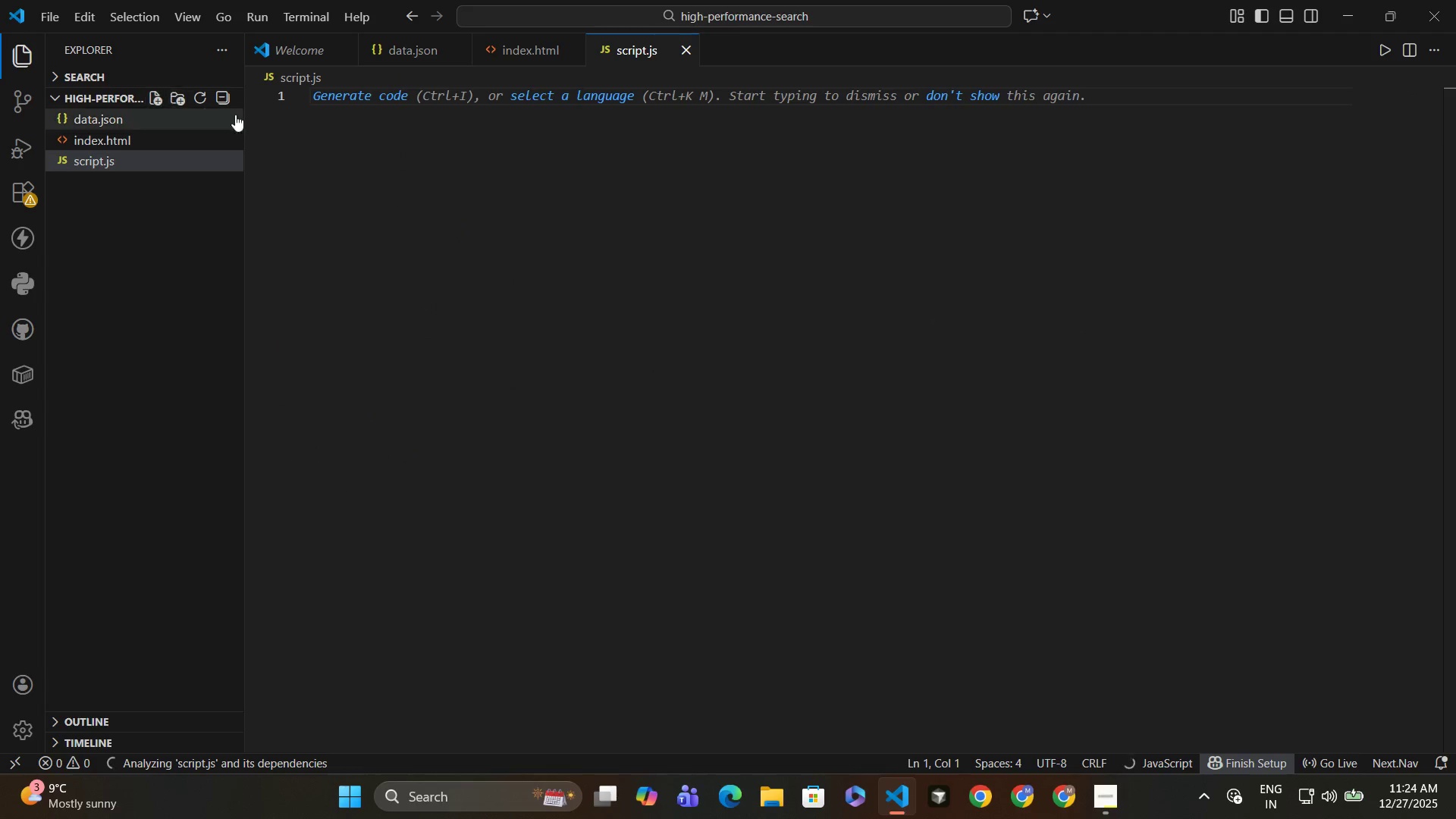 
left_click_drag(start_coordinate=[388, 111], to_coordinate=[392, 111])
 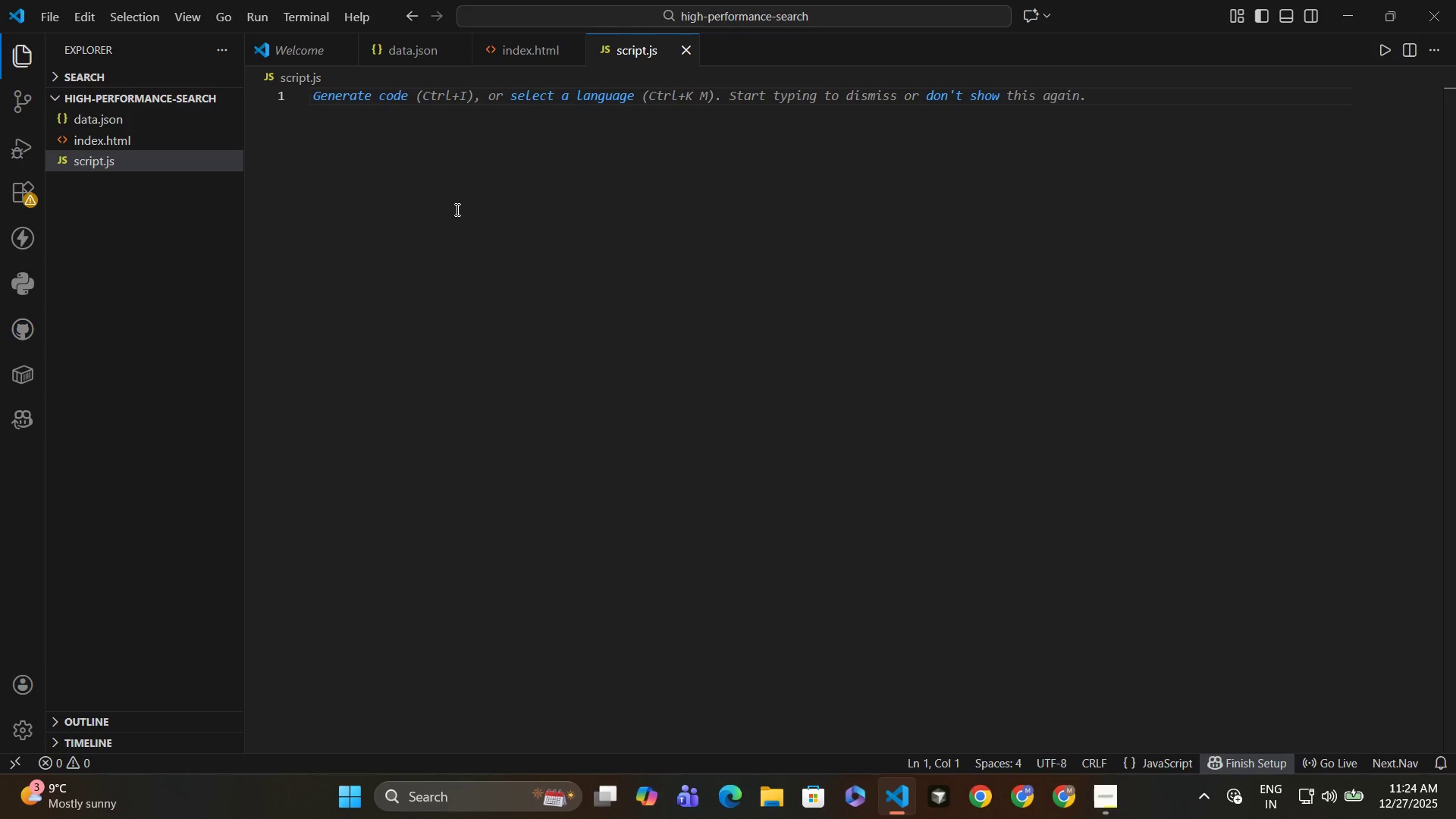 
type(const searchInu)
key(Backspace)
type(put = document.getElementById("searchInput)
 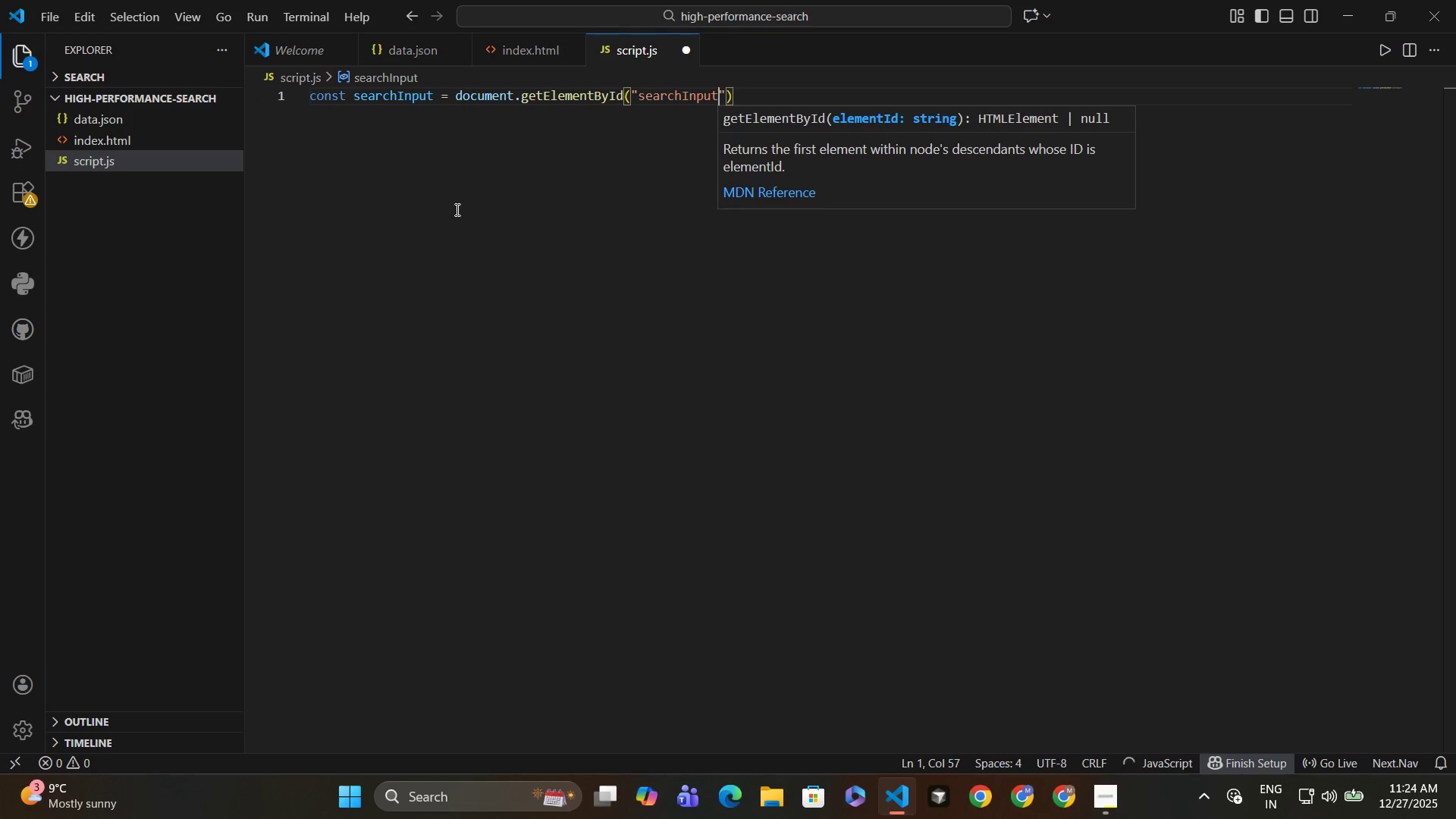 
key(ArrowRight)
 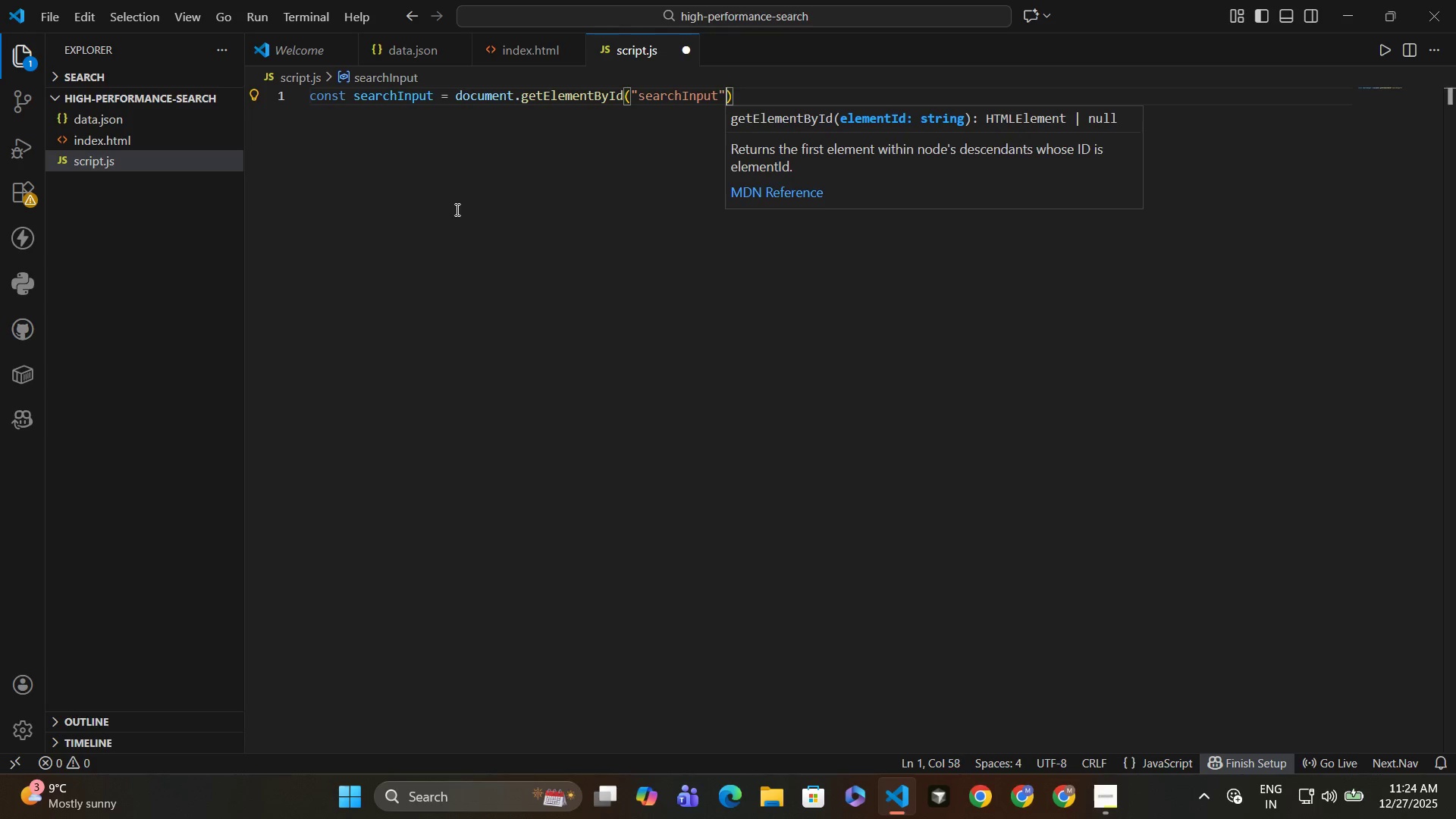 
key(ArrowRight)
 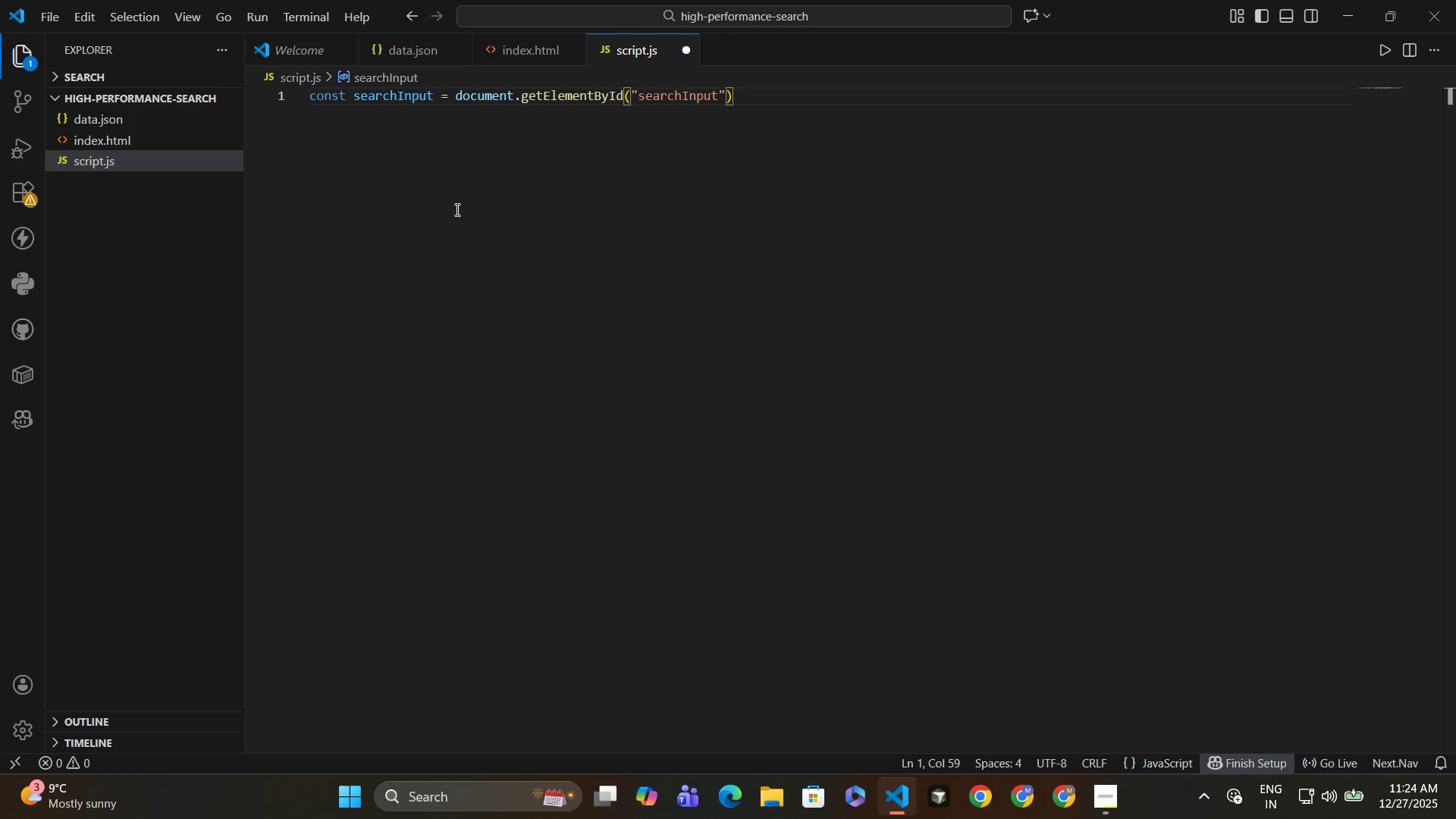 
key(Semicolon)
 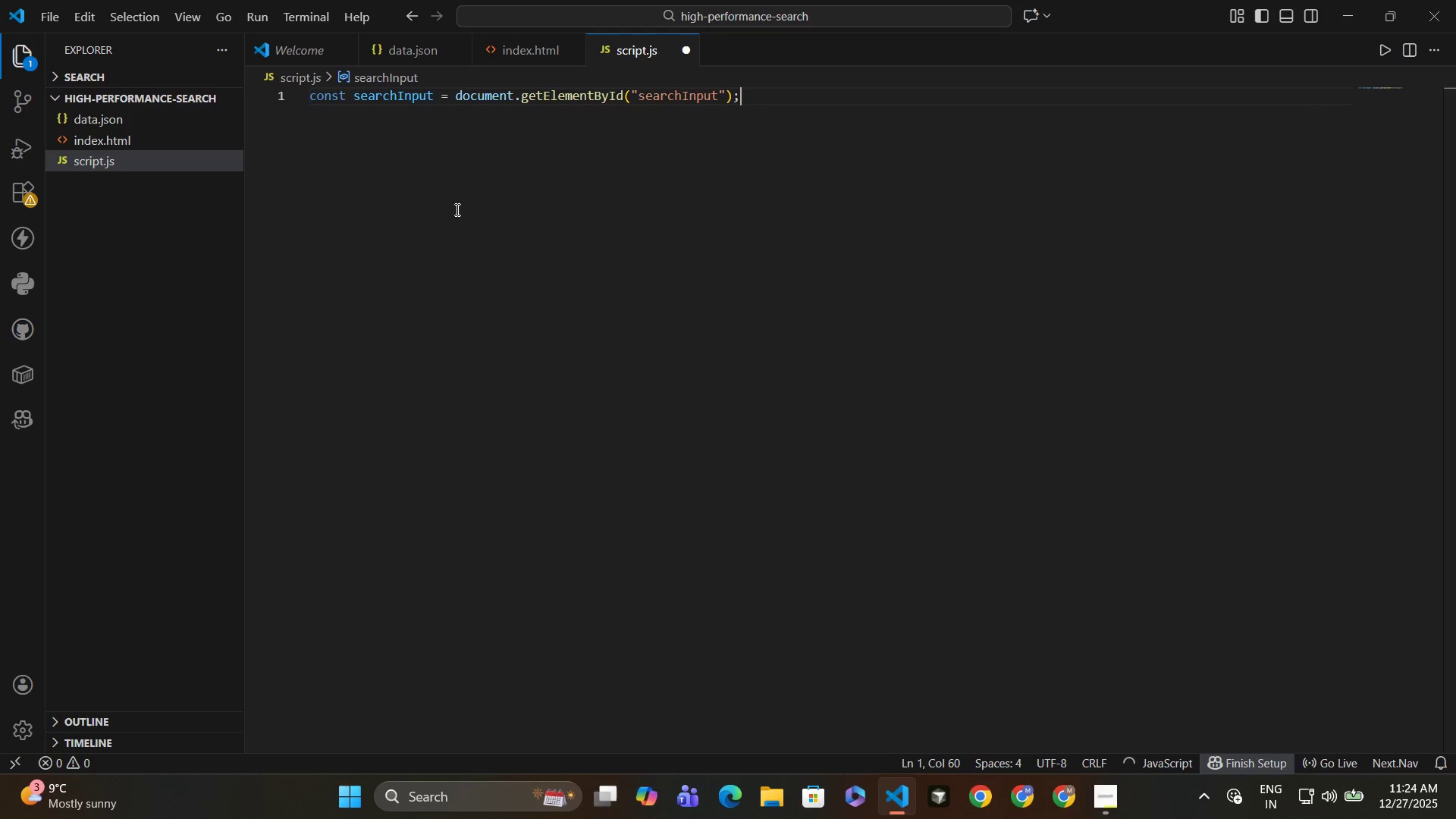 
key(Enter)
 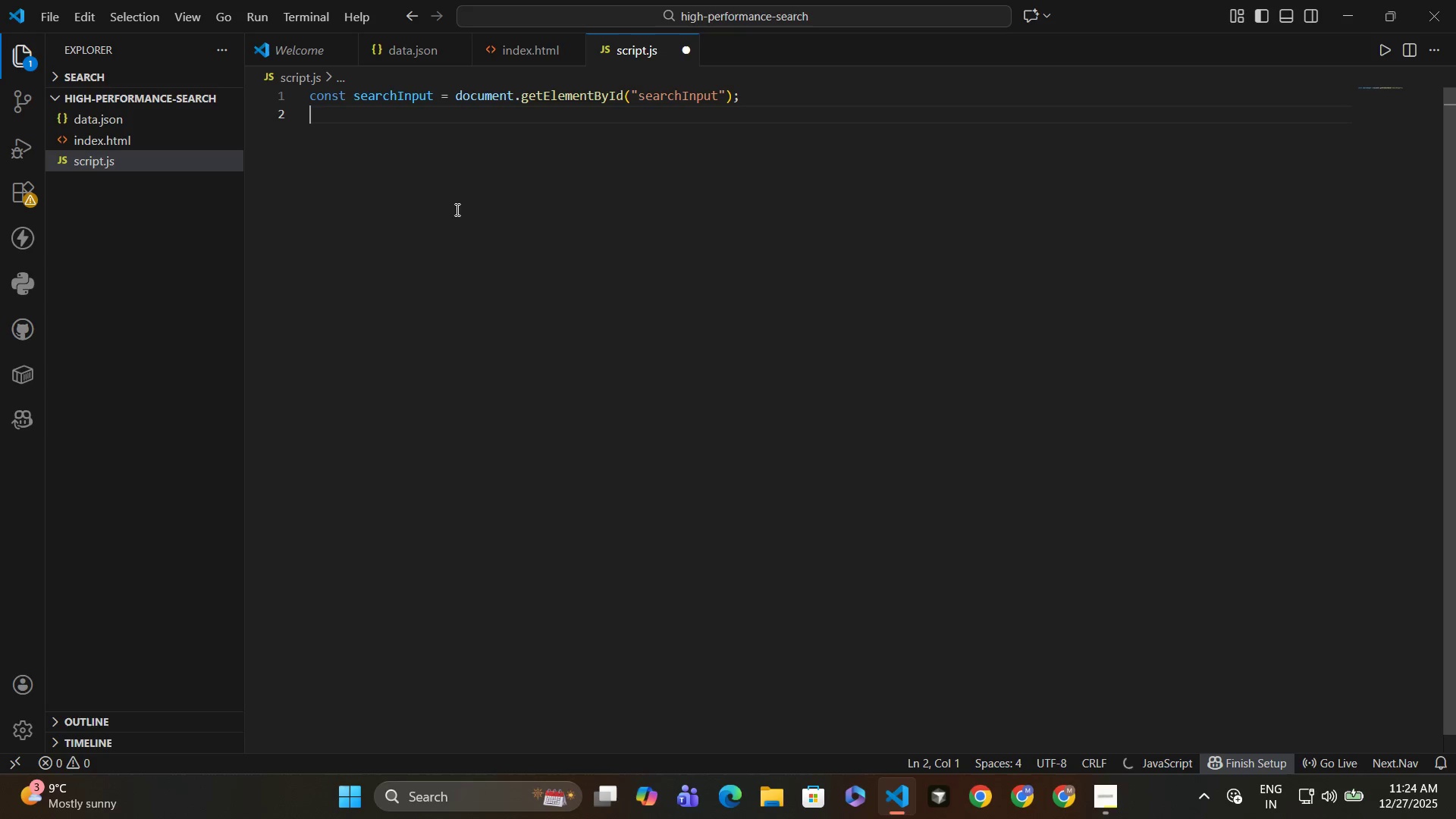 
type(const directoryList = document.getElementById("directoryList)
 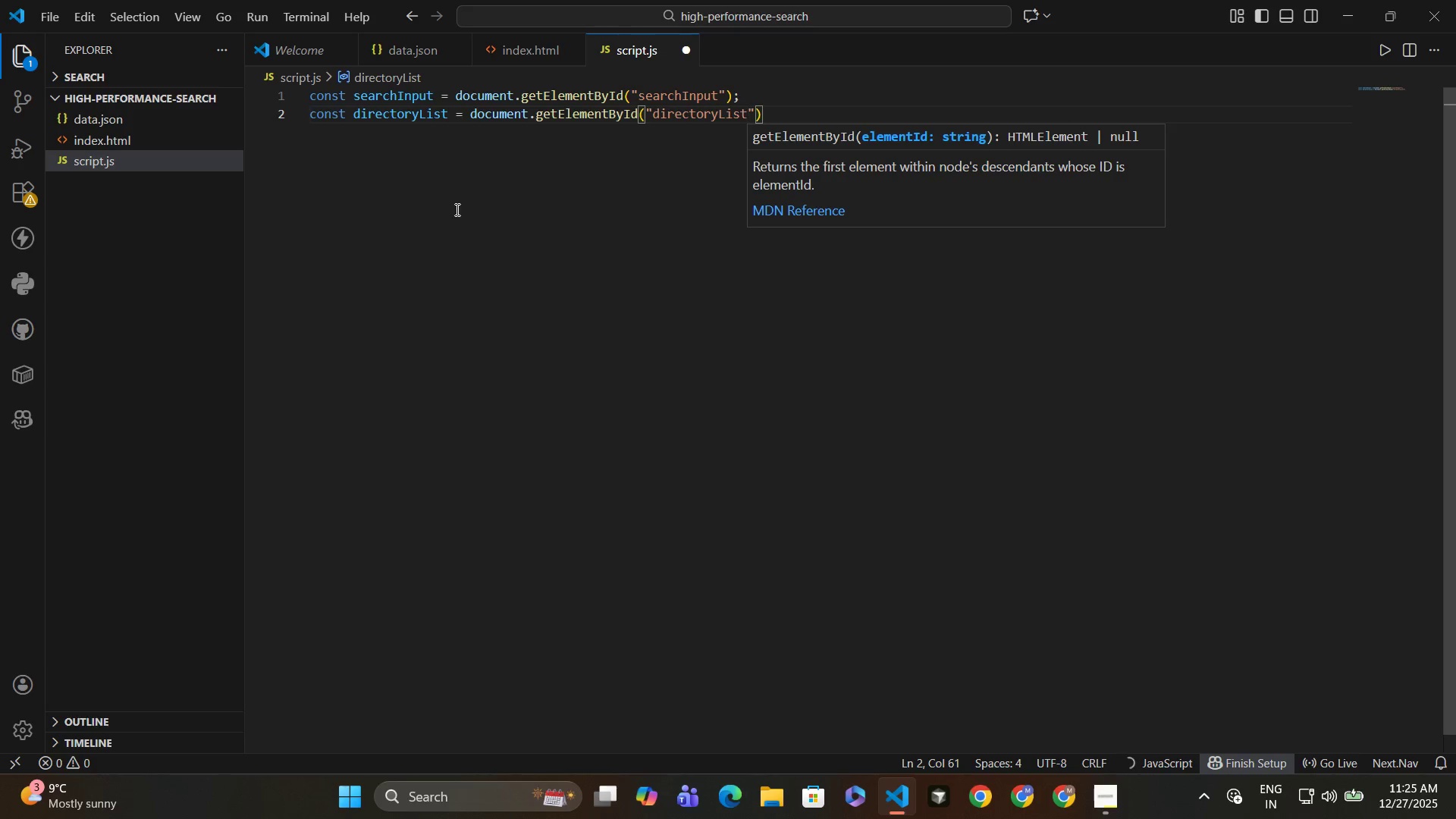 
key(ArrowRight)
 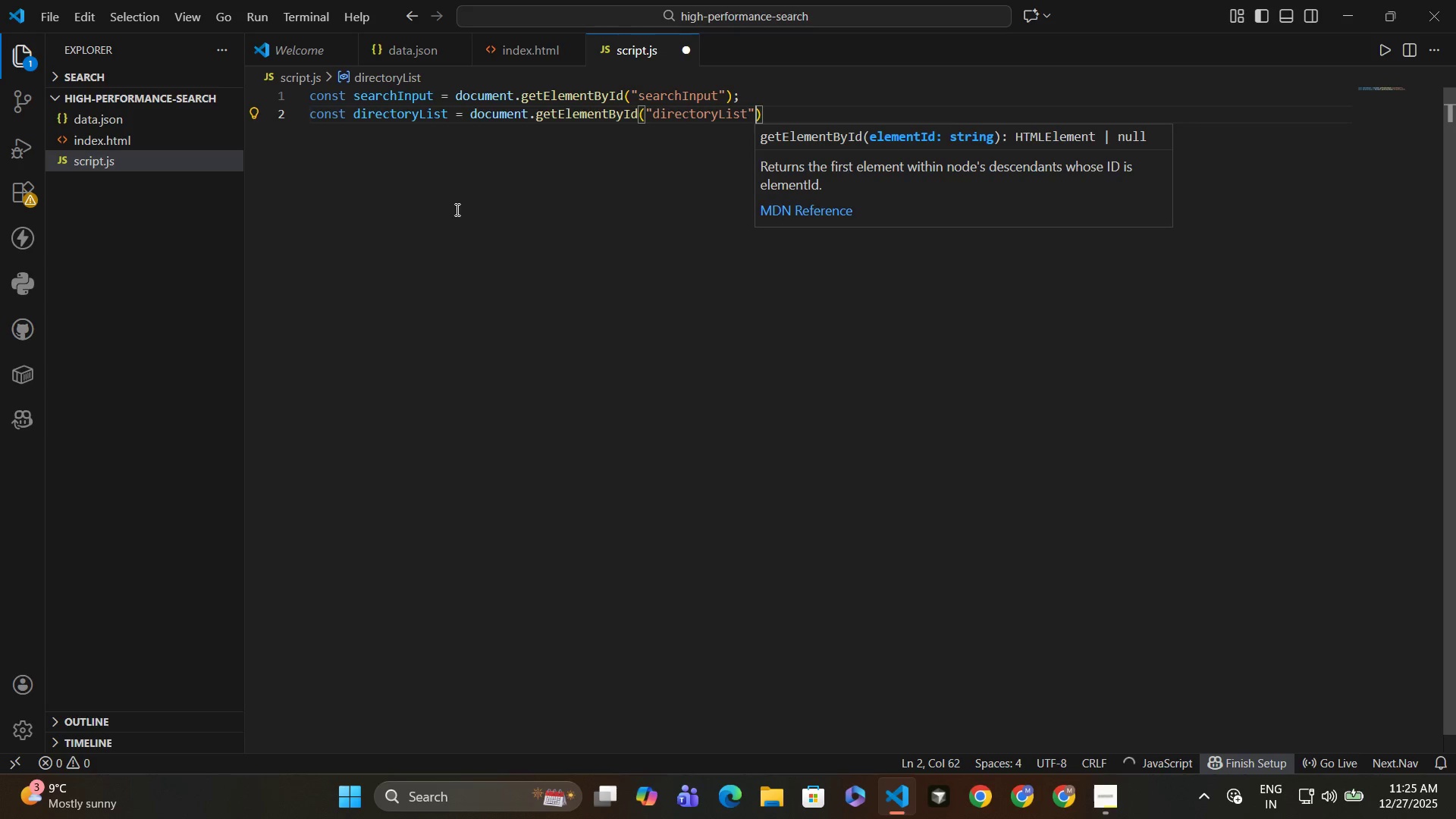 
key(ArrowRight)
 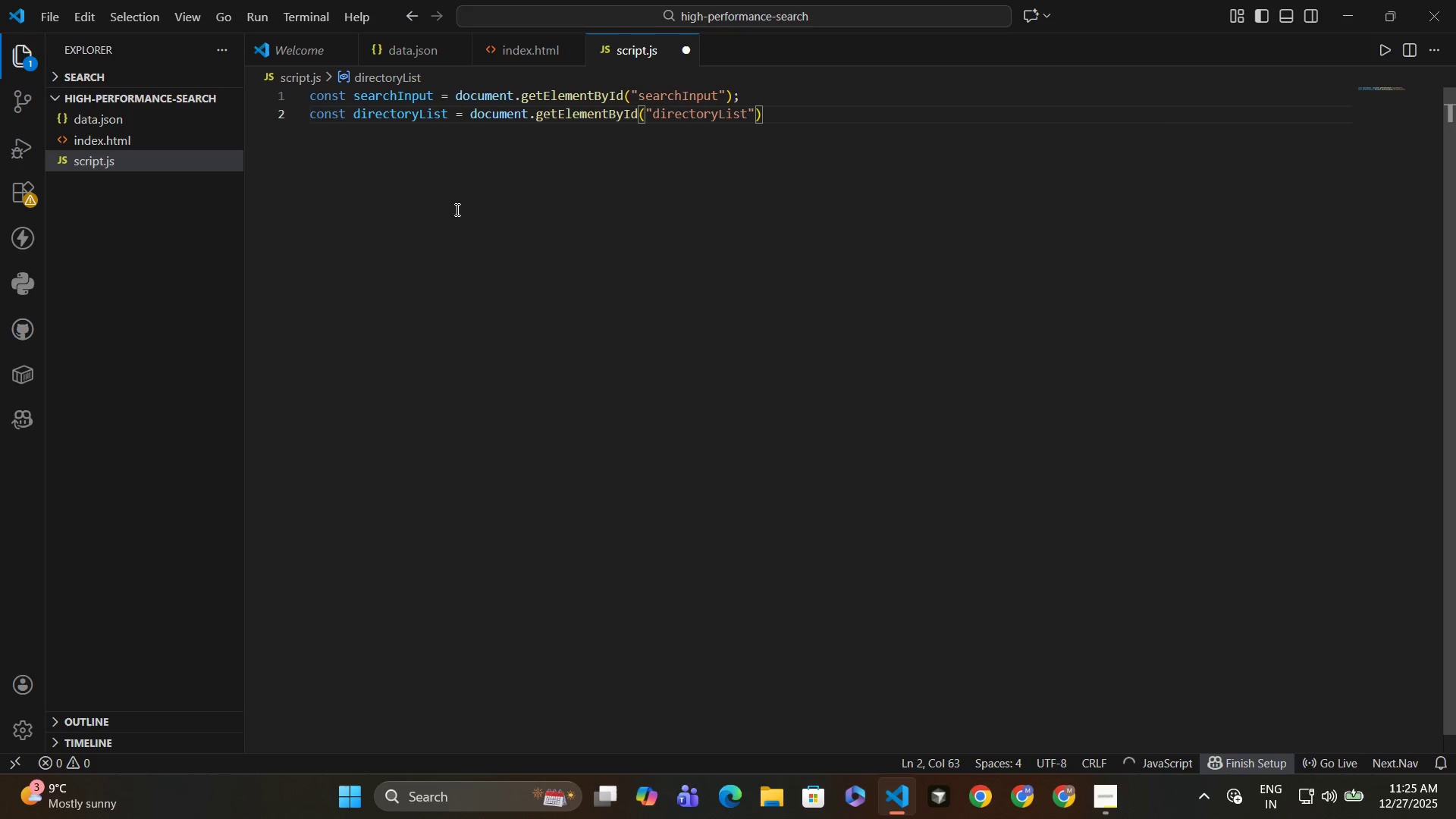 
key(Semicolon)
 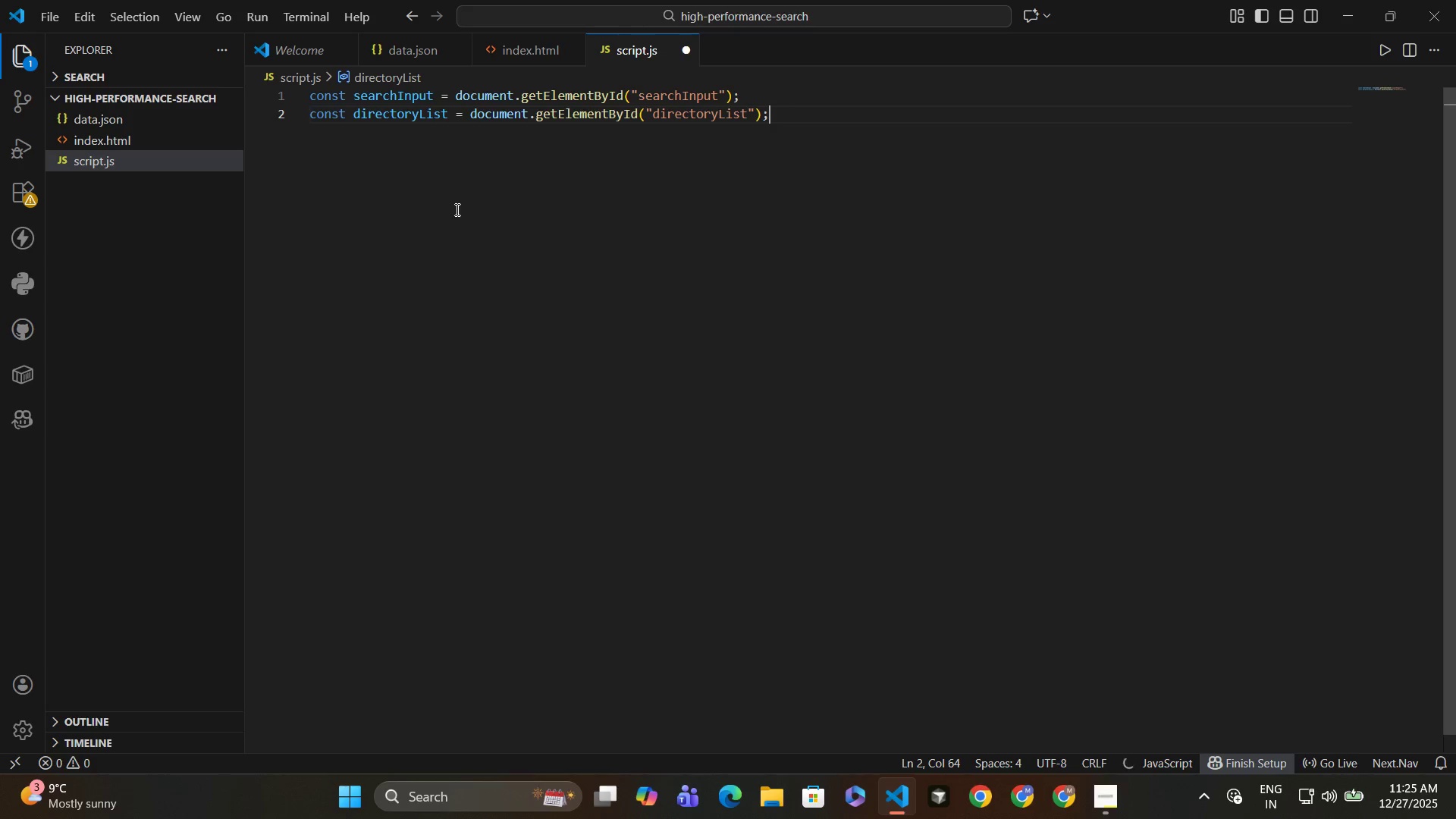 
key(Enter)
 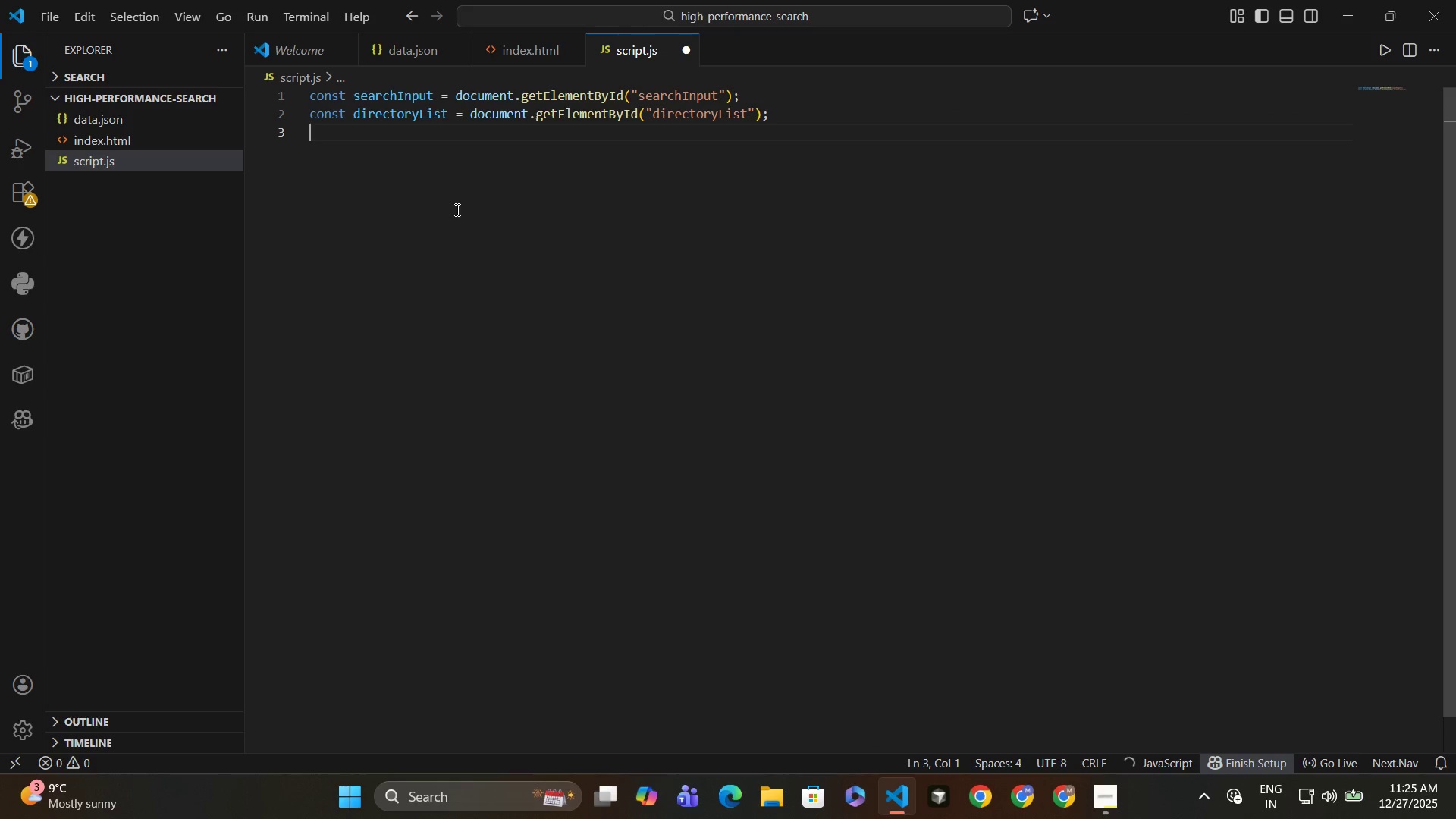 
type(const statusText = document.getElementById(/)
key(Backspace)
type("status)
 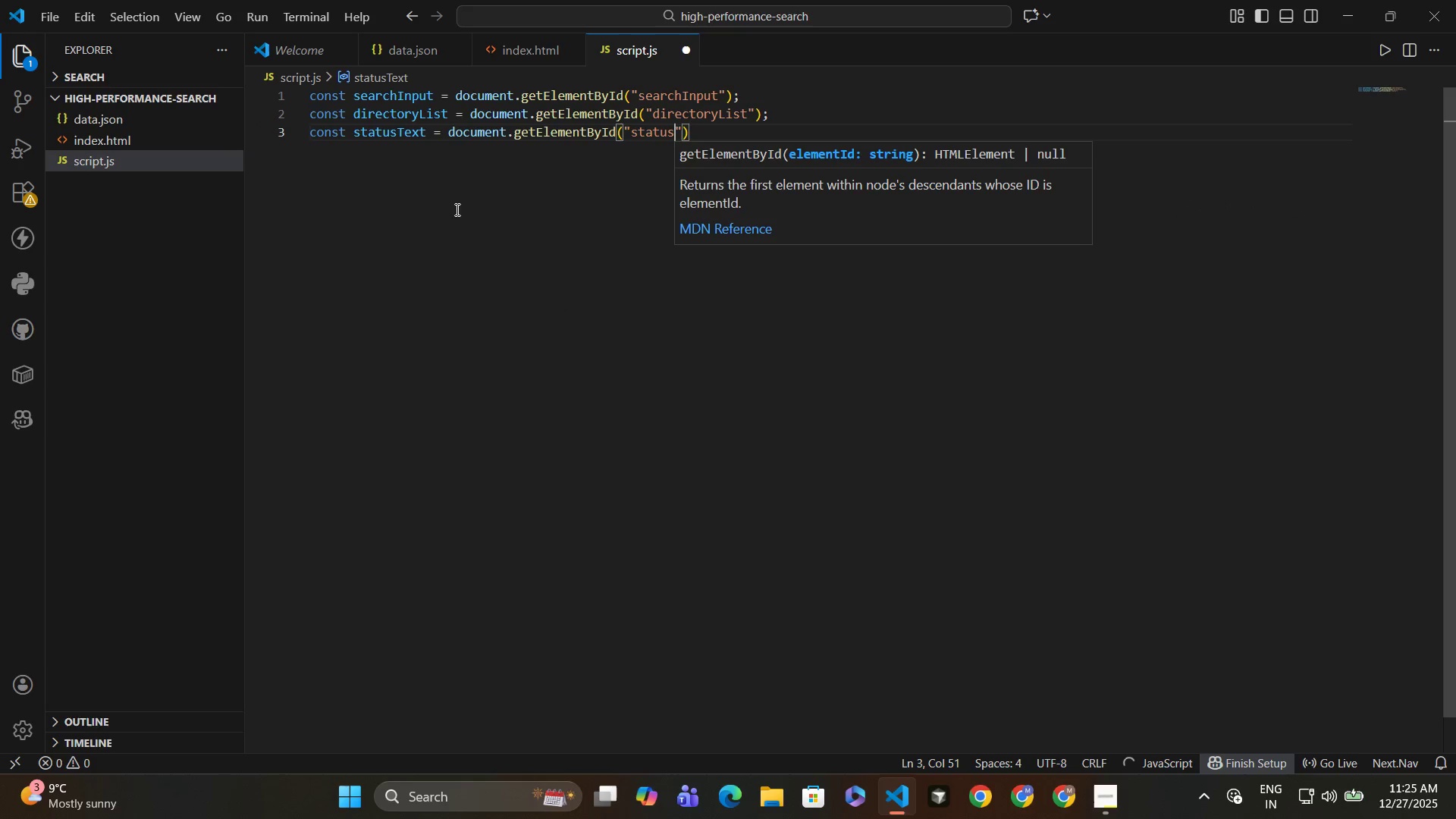 
key(ArrowRight)
 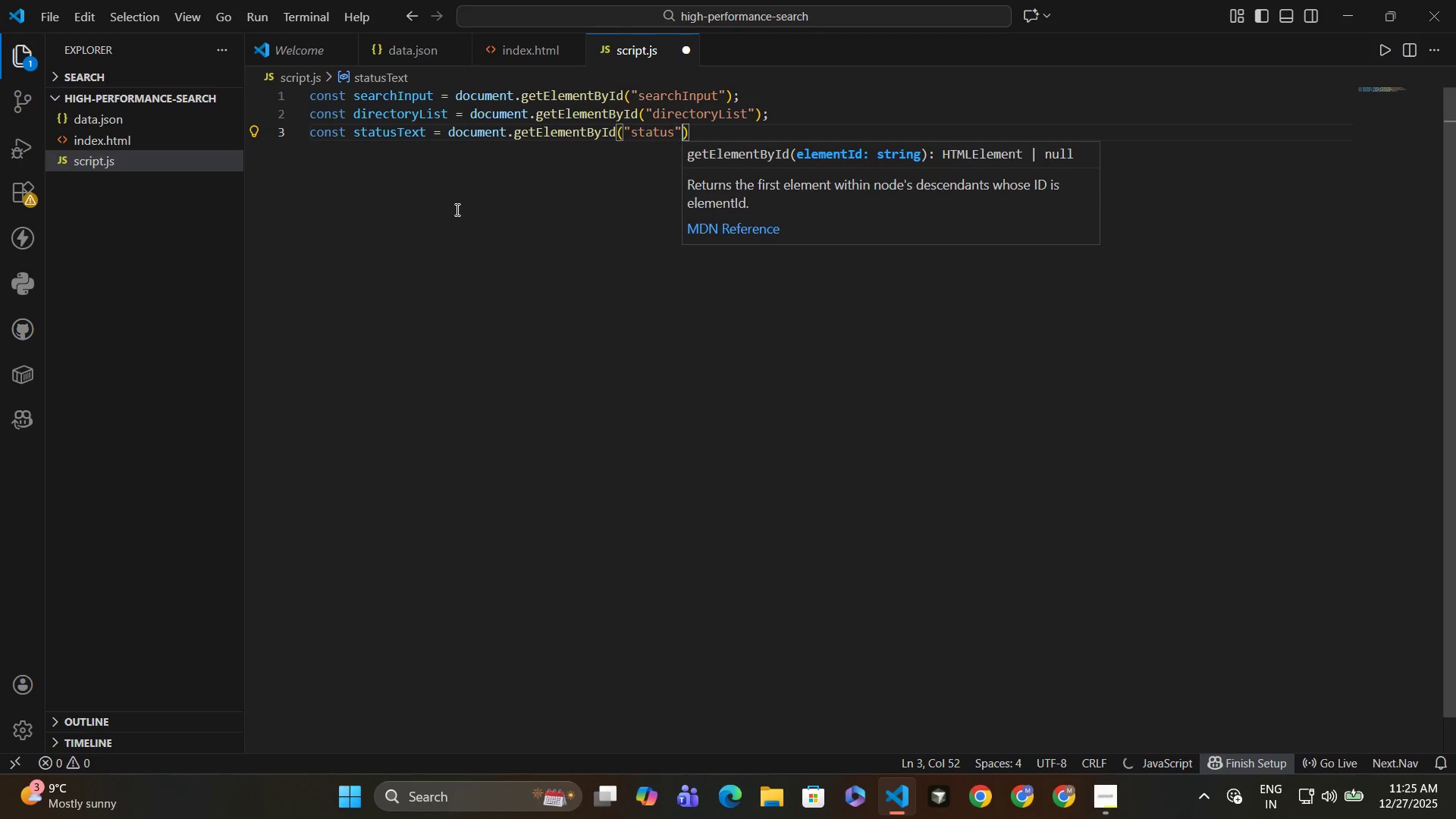 
key(ArrowRight)
 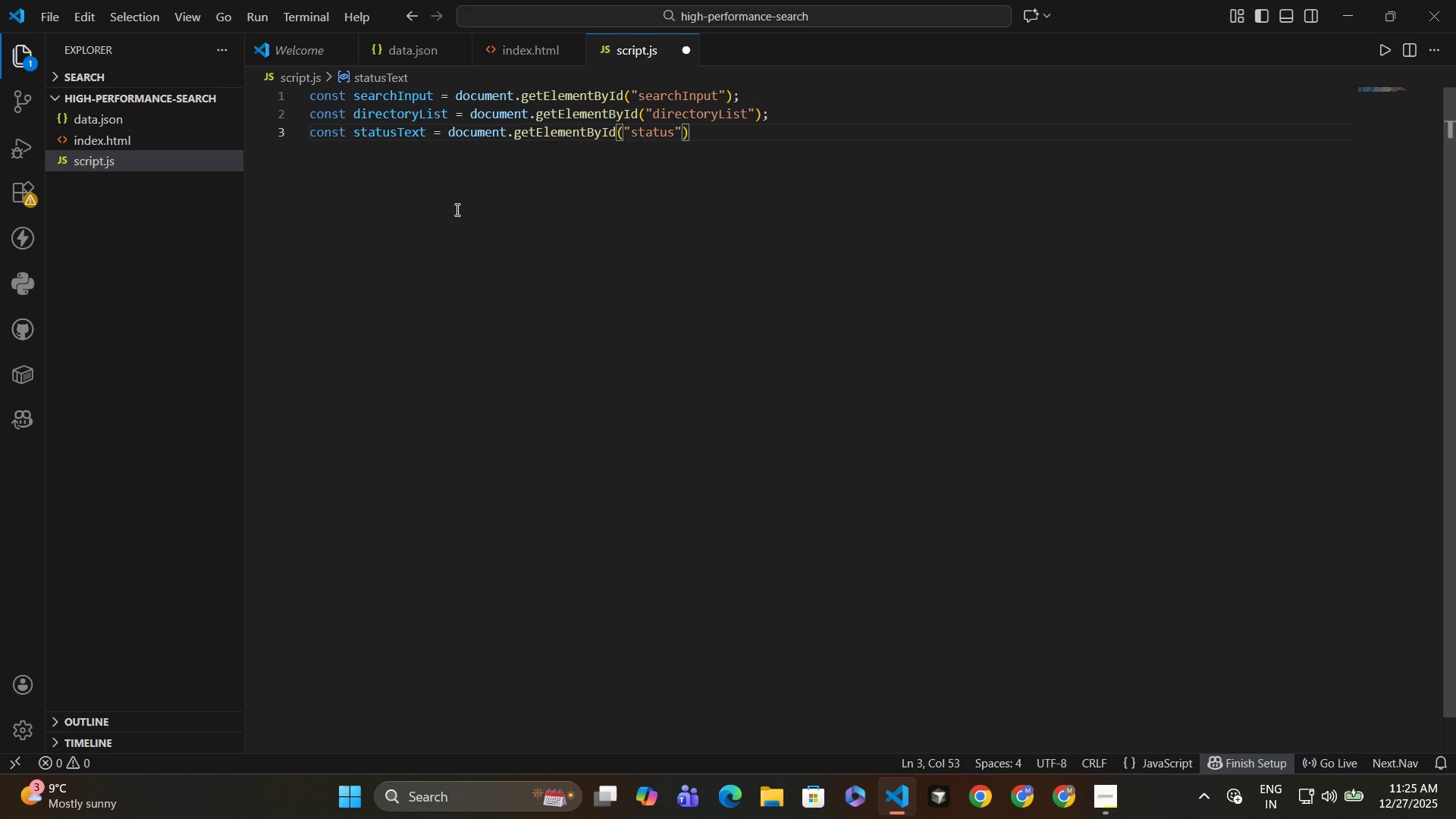 
key(Semicolon)
 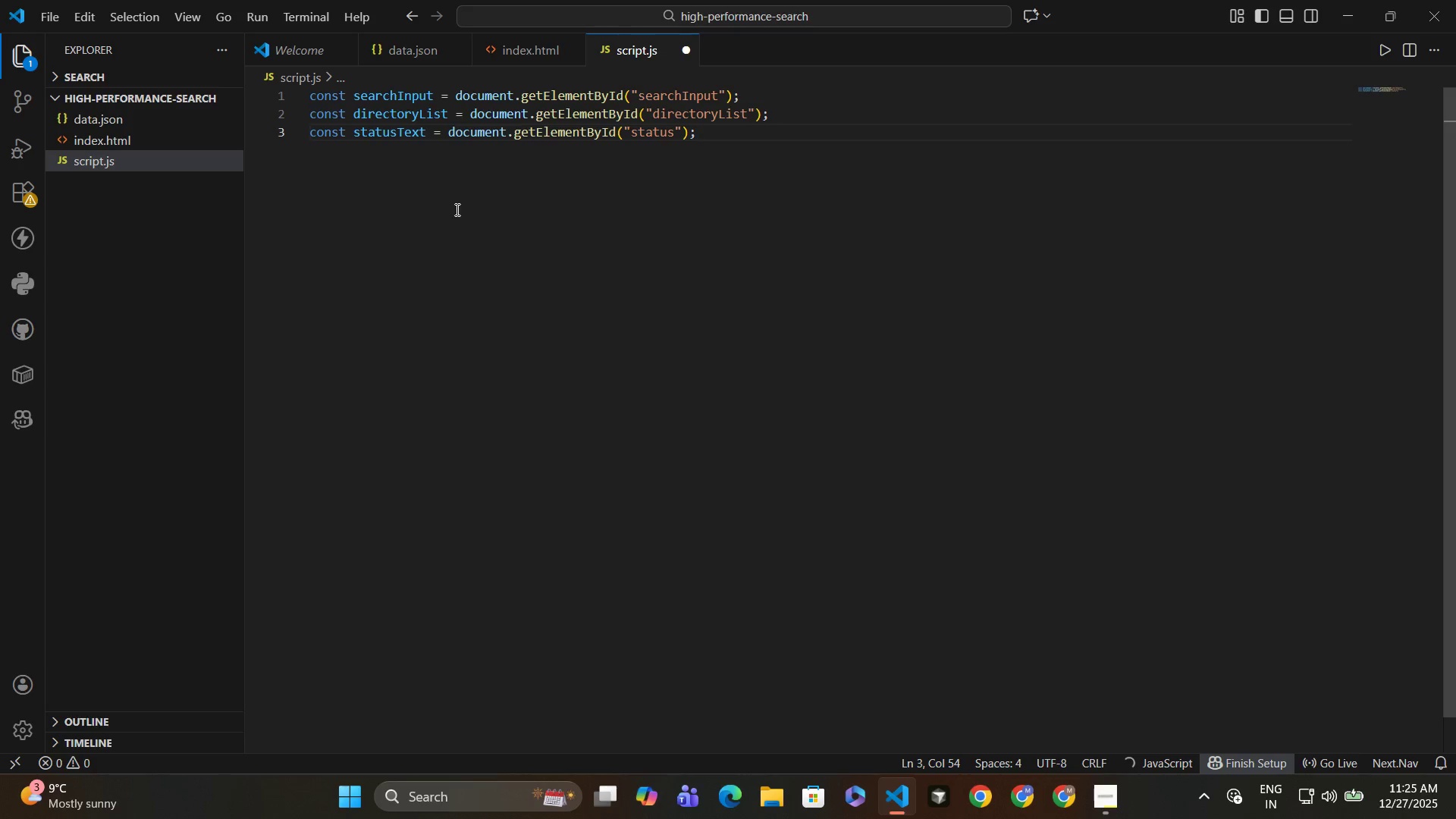 
key(Enter)
 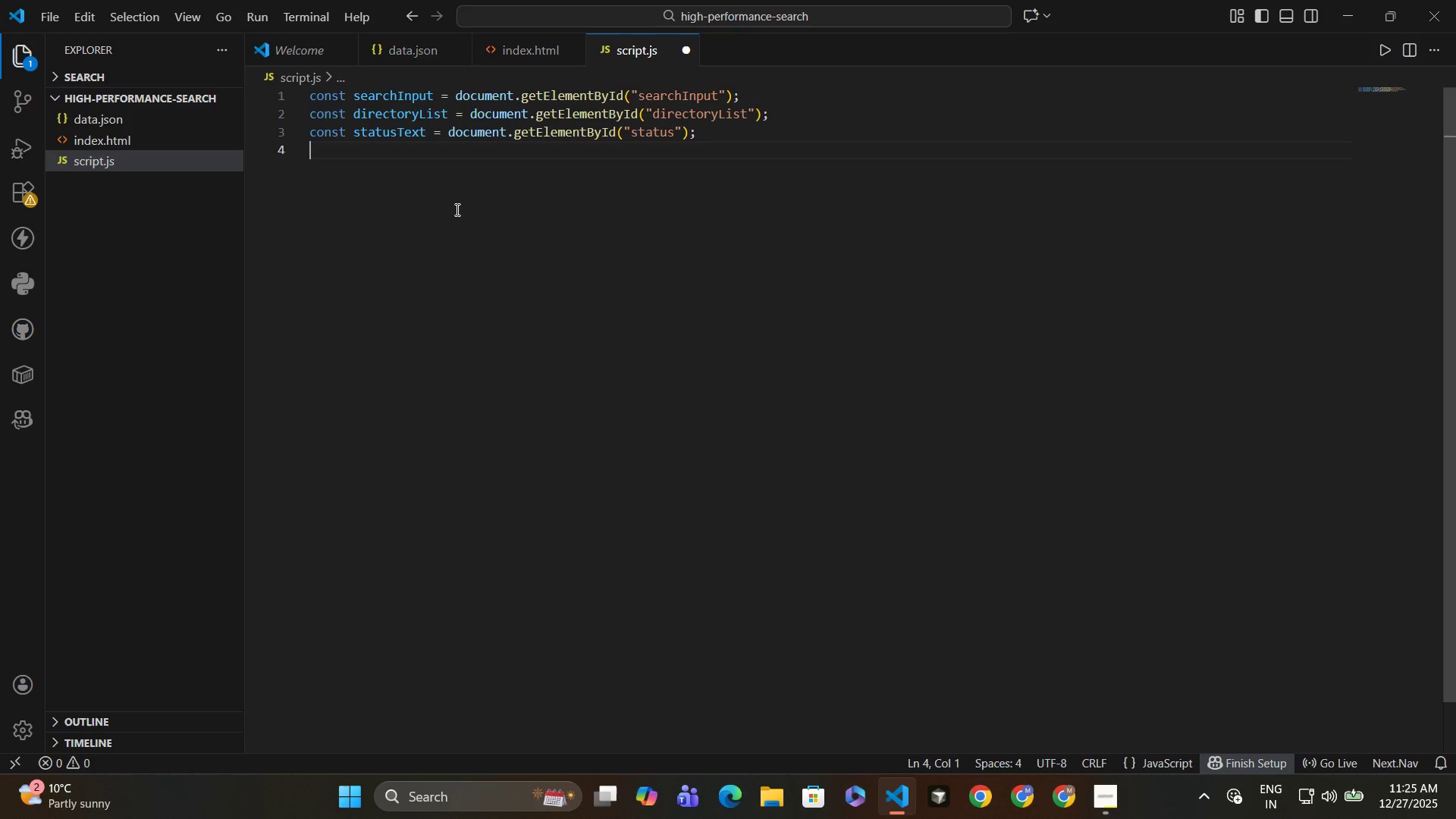 
wait(6.84)
 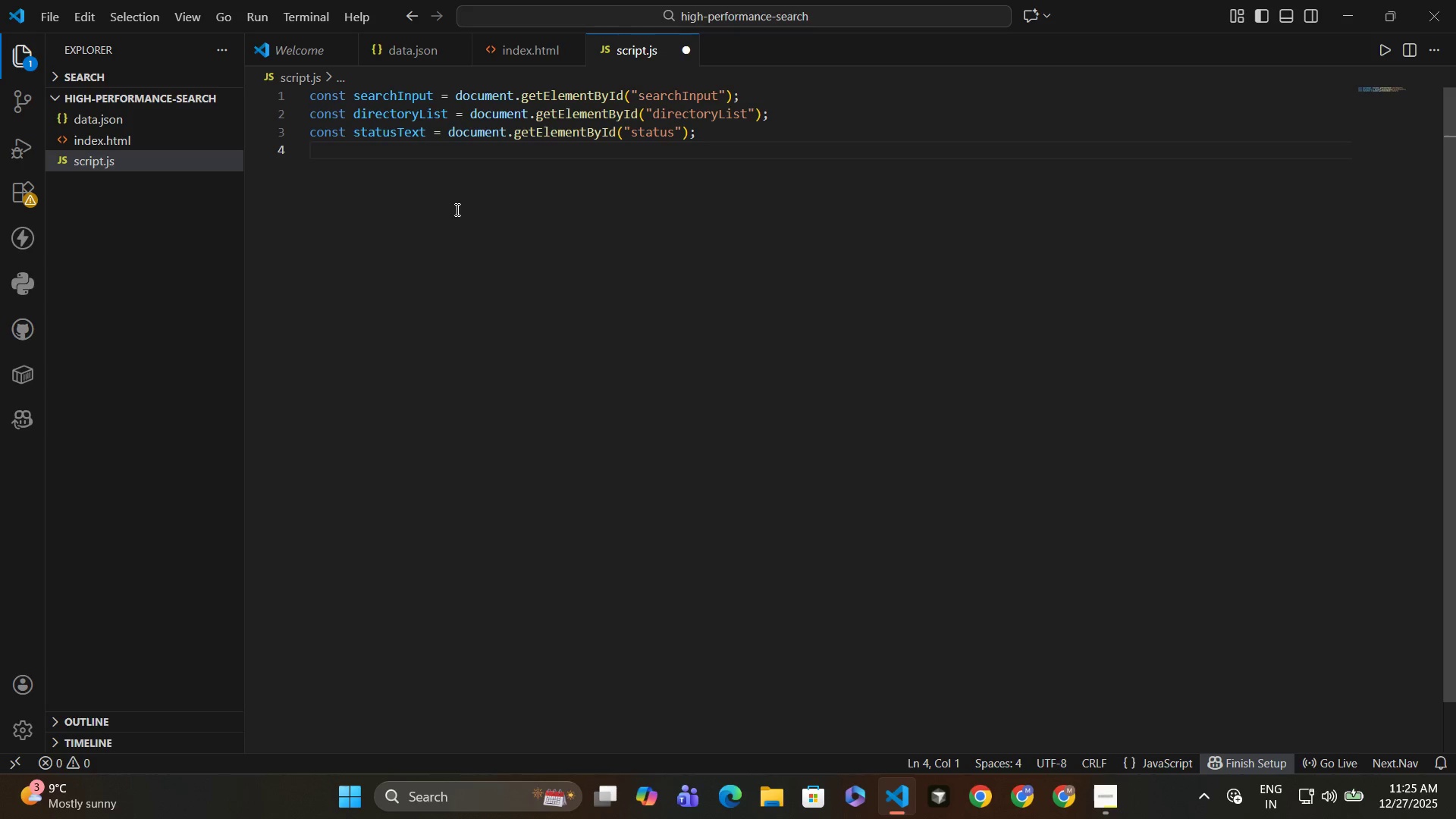 
key(Enter)
 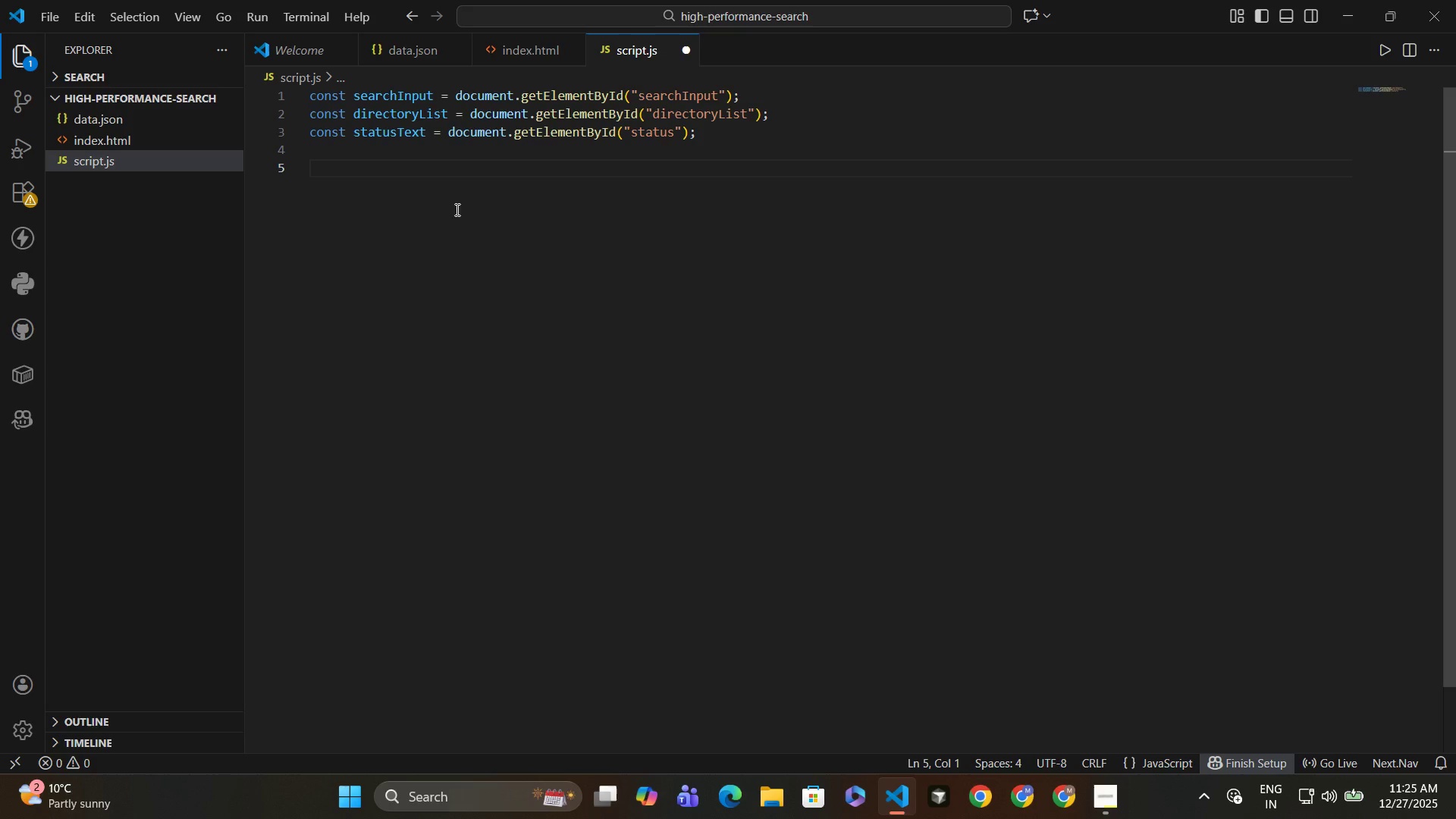 
type(let craftsmen = [)
 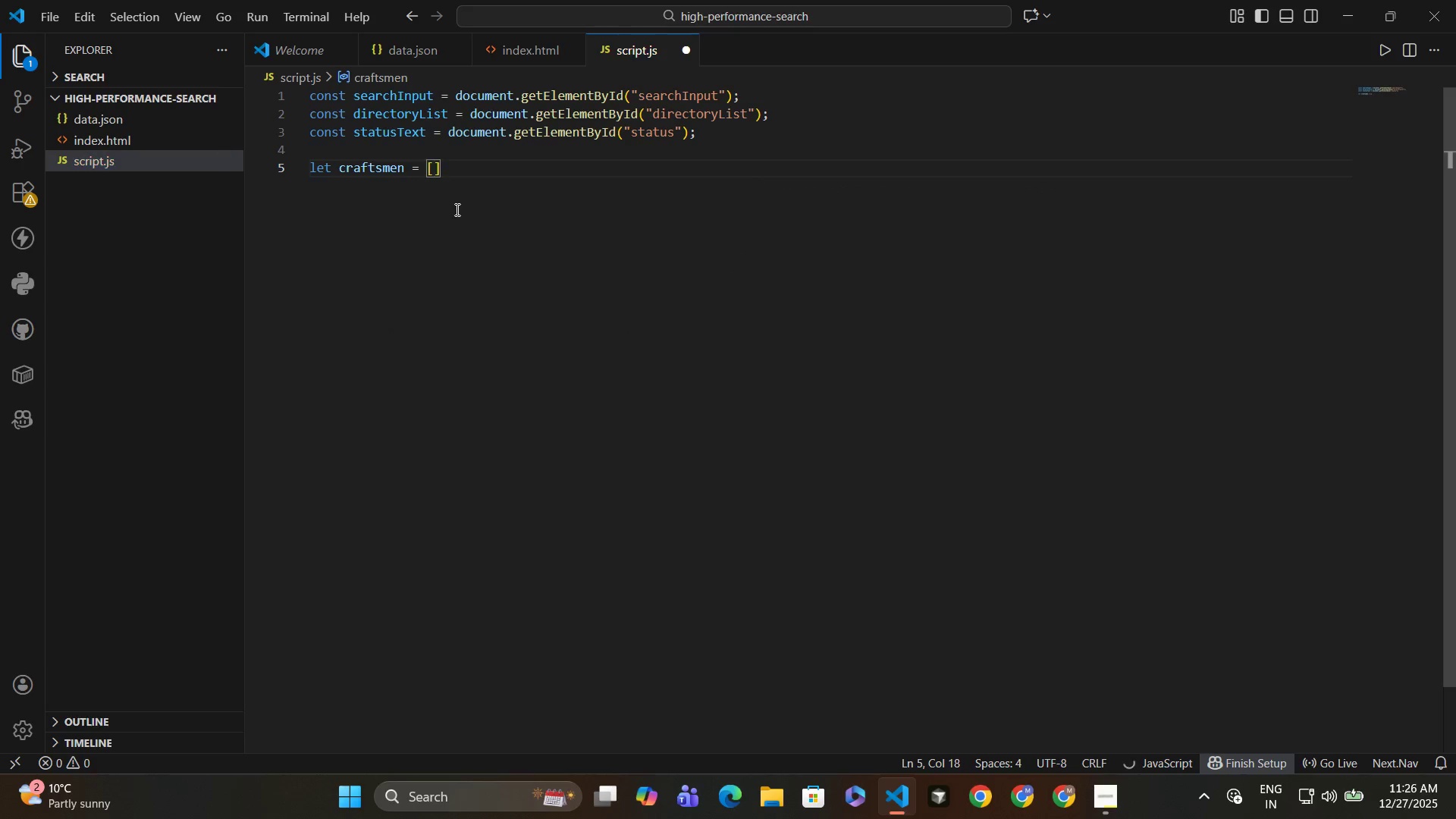 
key(ArrowRight)
 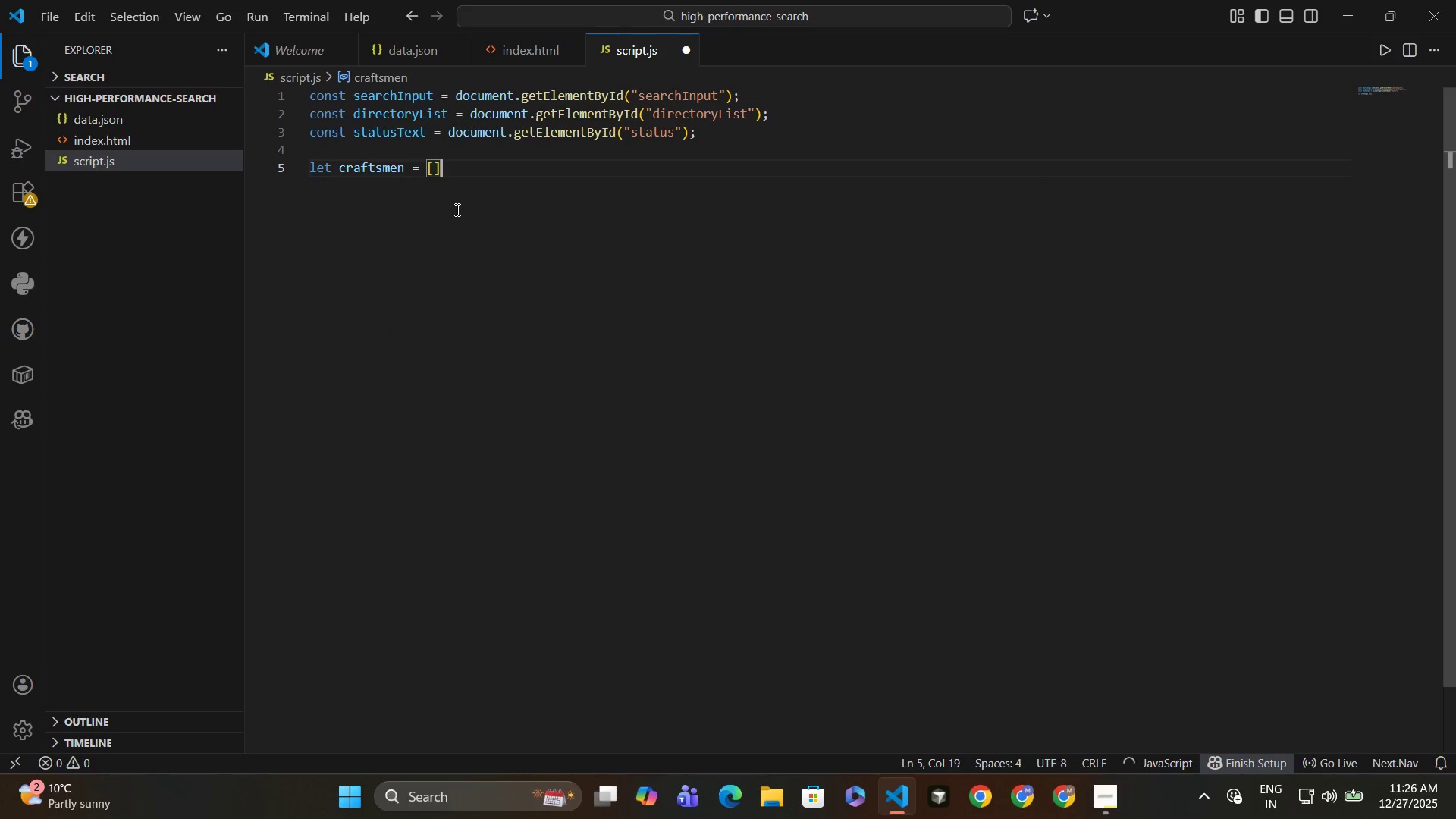 
key(Semicolon)
 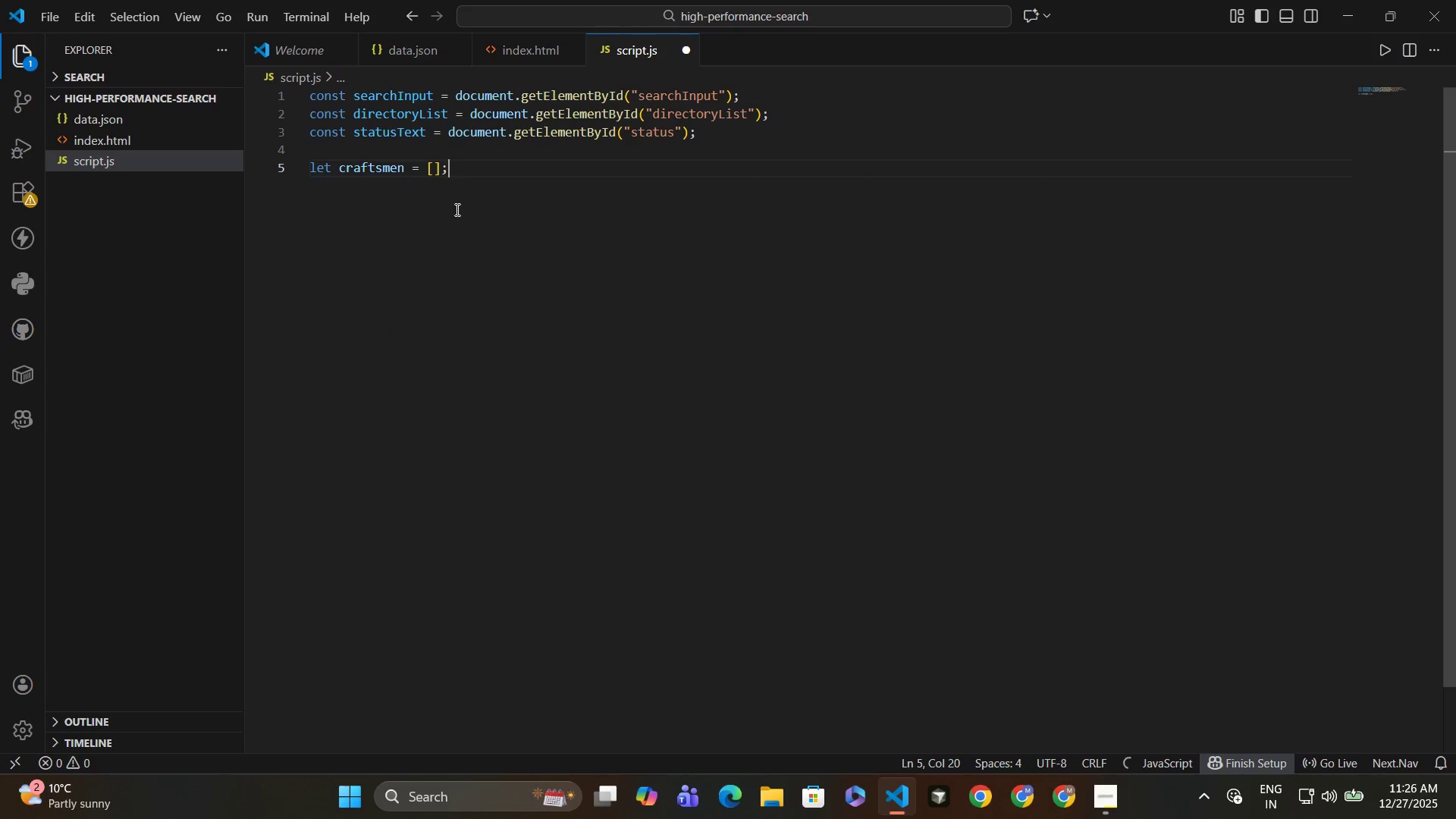 
key(Enter)
 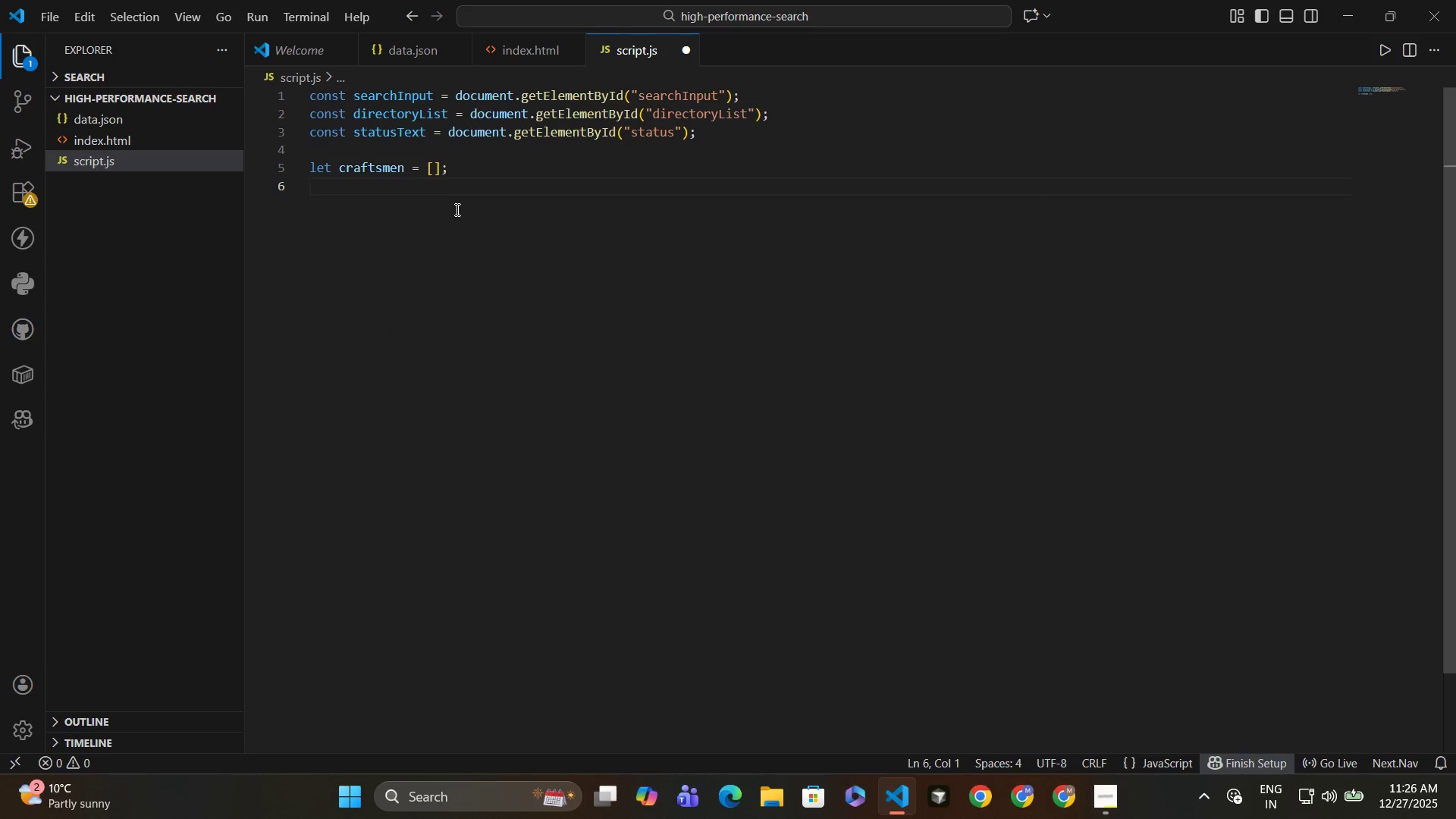 
key(Enter)
 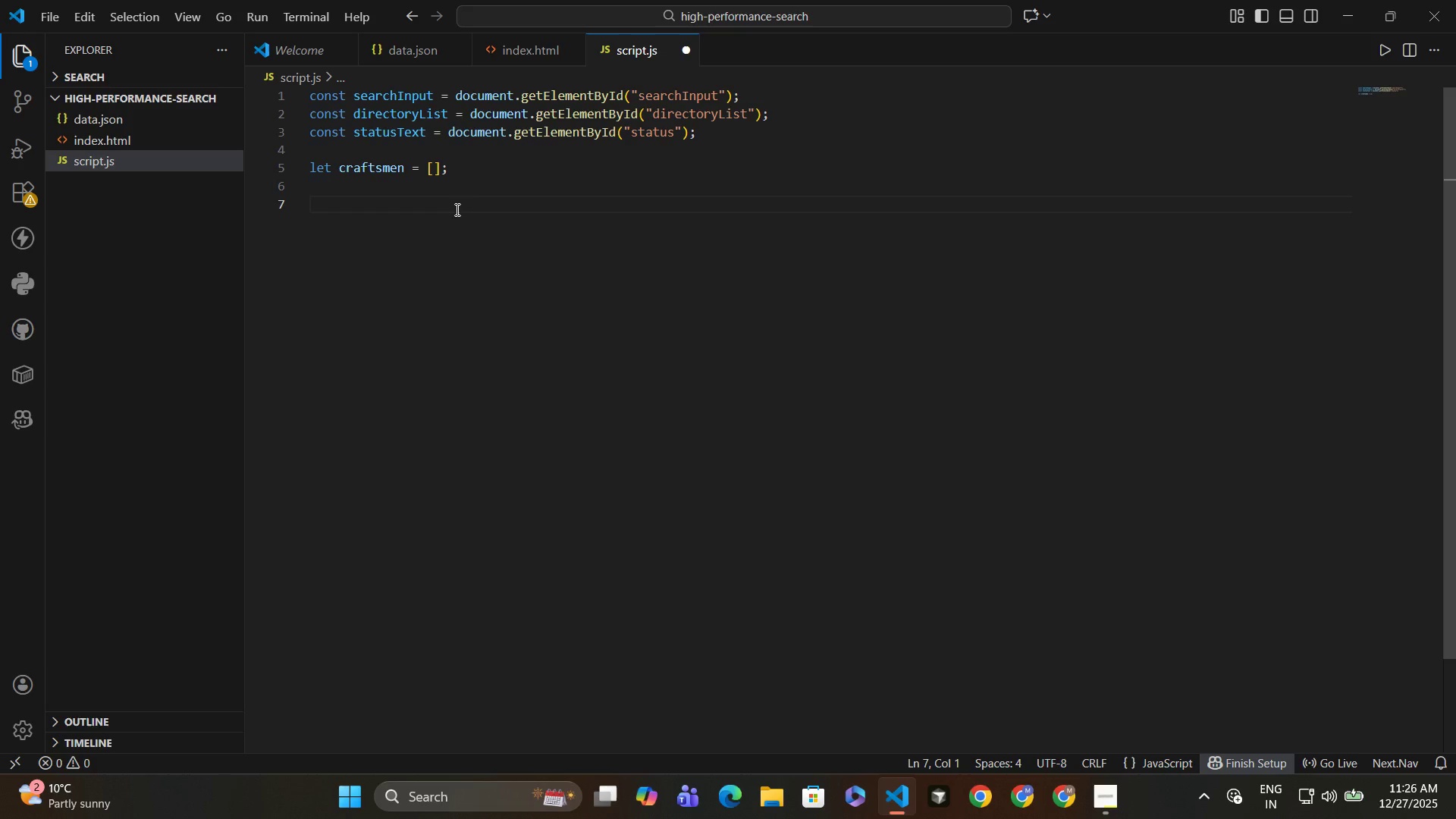 
wait(7.59)
 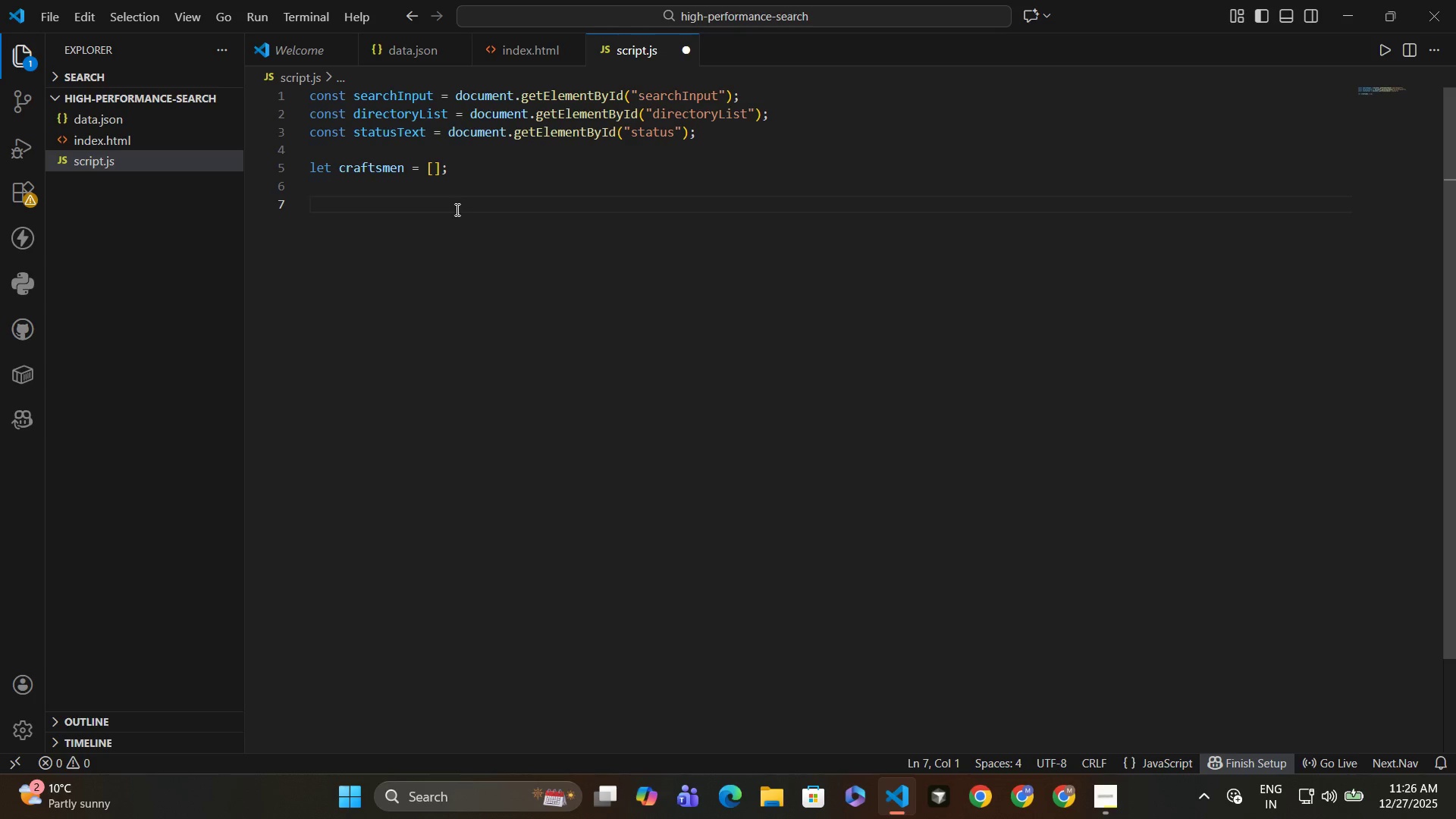 
type(fetch(data.json)
 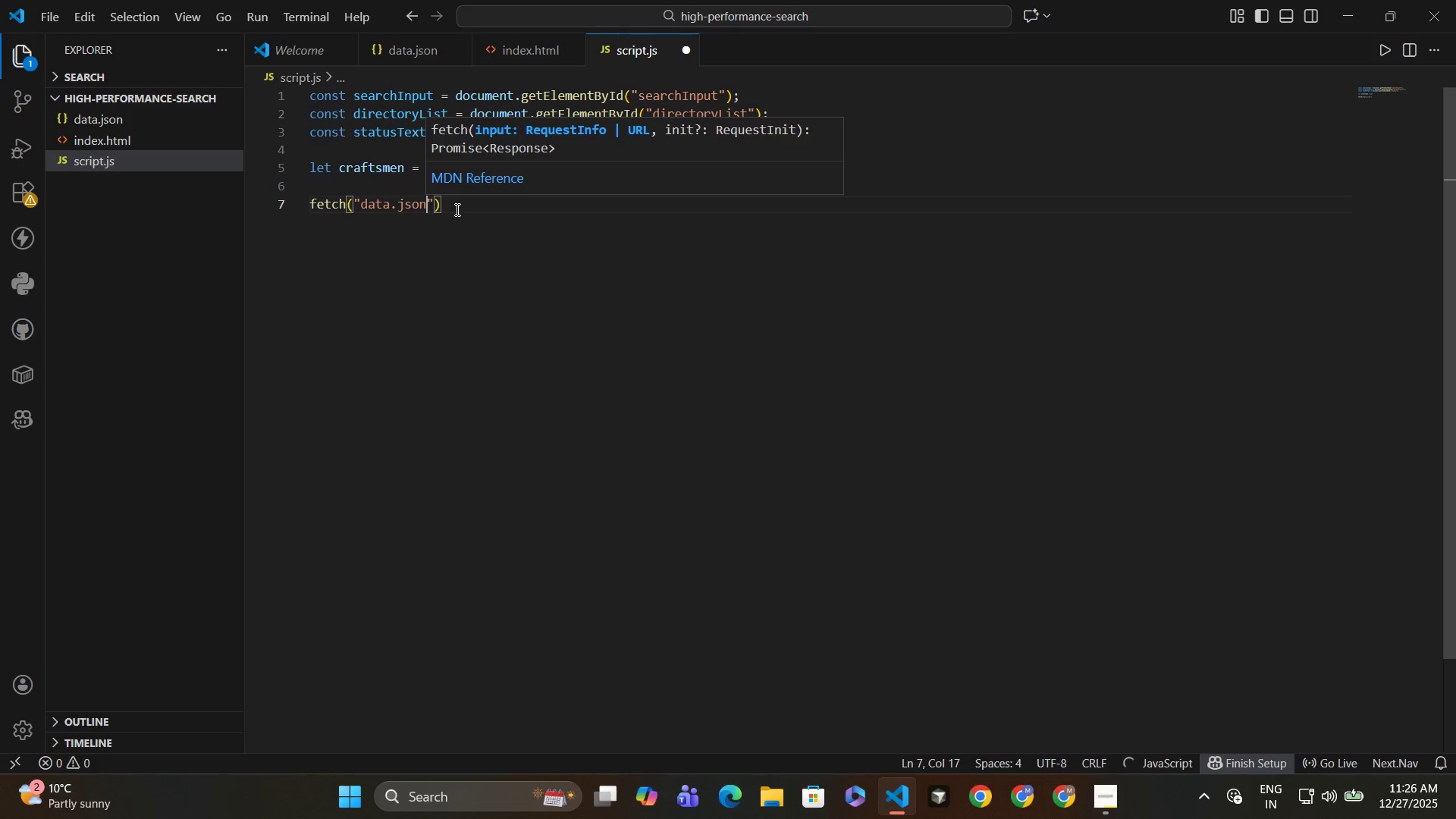 
hold_key(key=Quote, duration=0.36)
 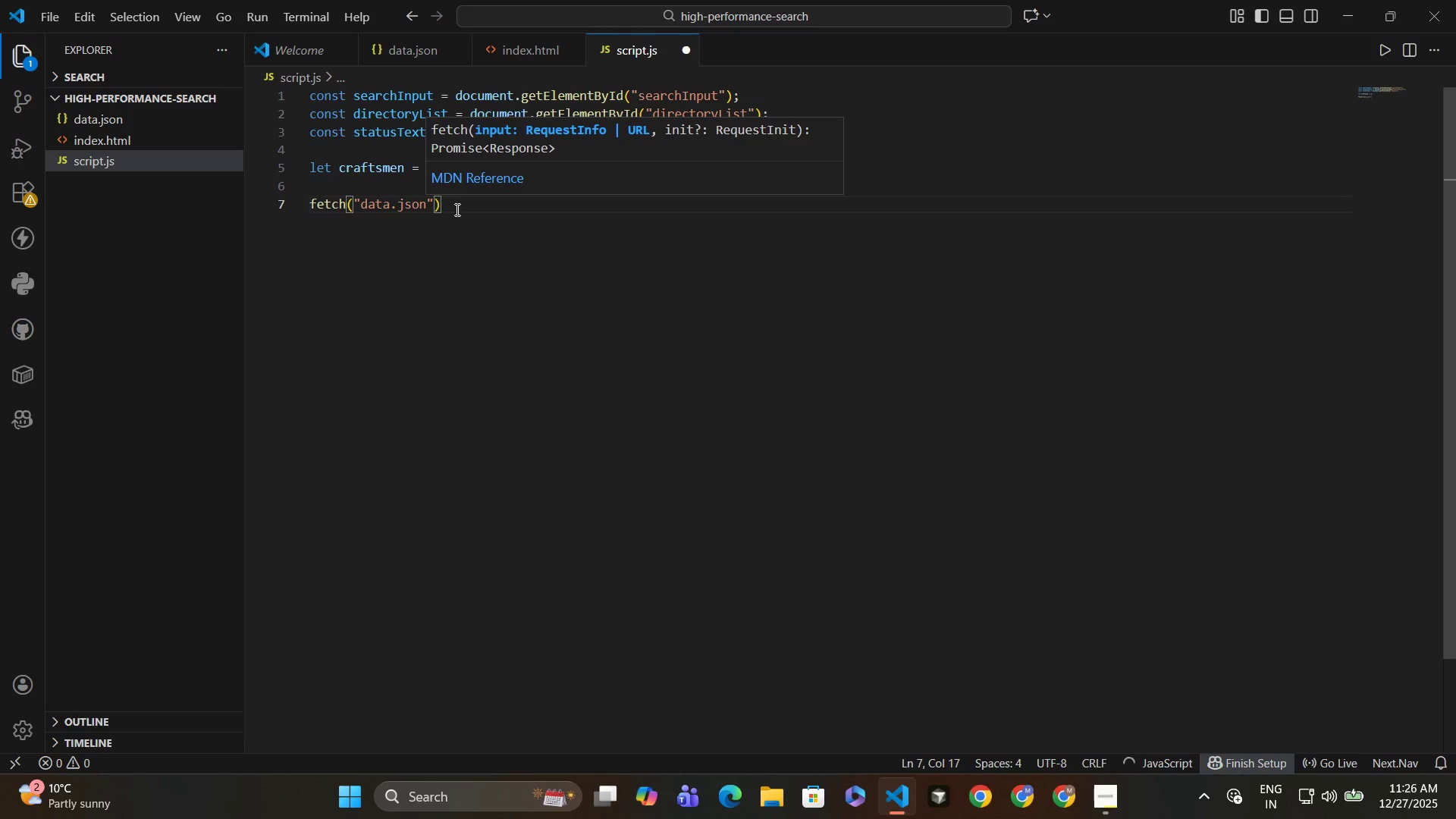 
key(ArrowRight)
 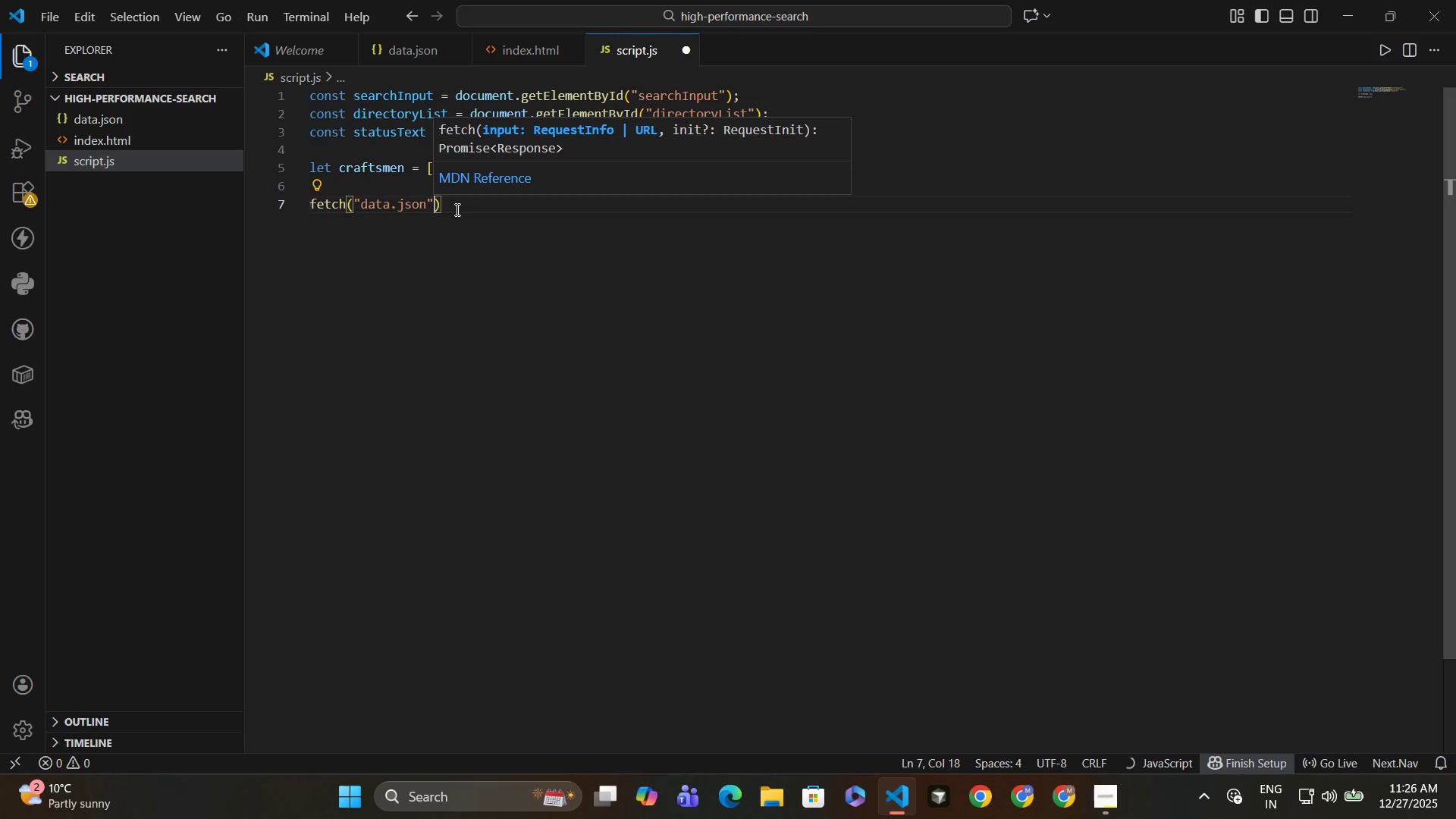 
key(ArrowRight)
 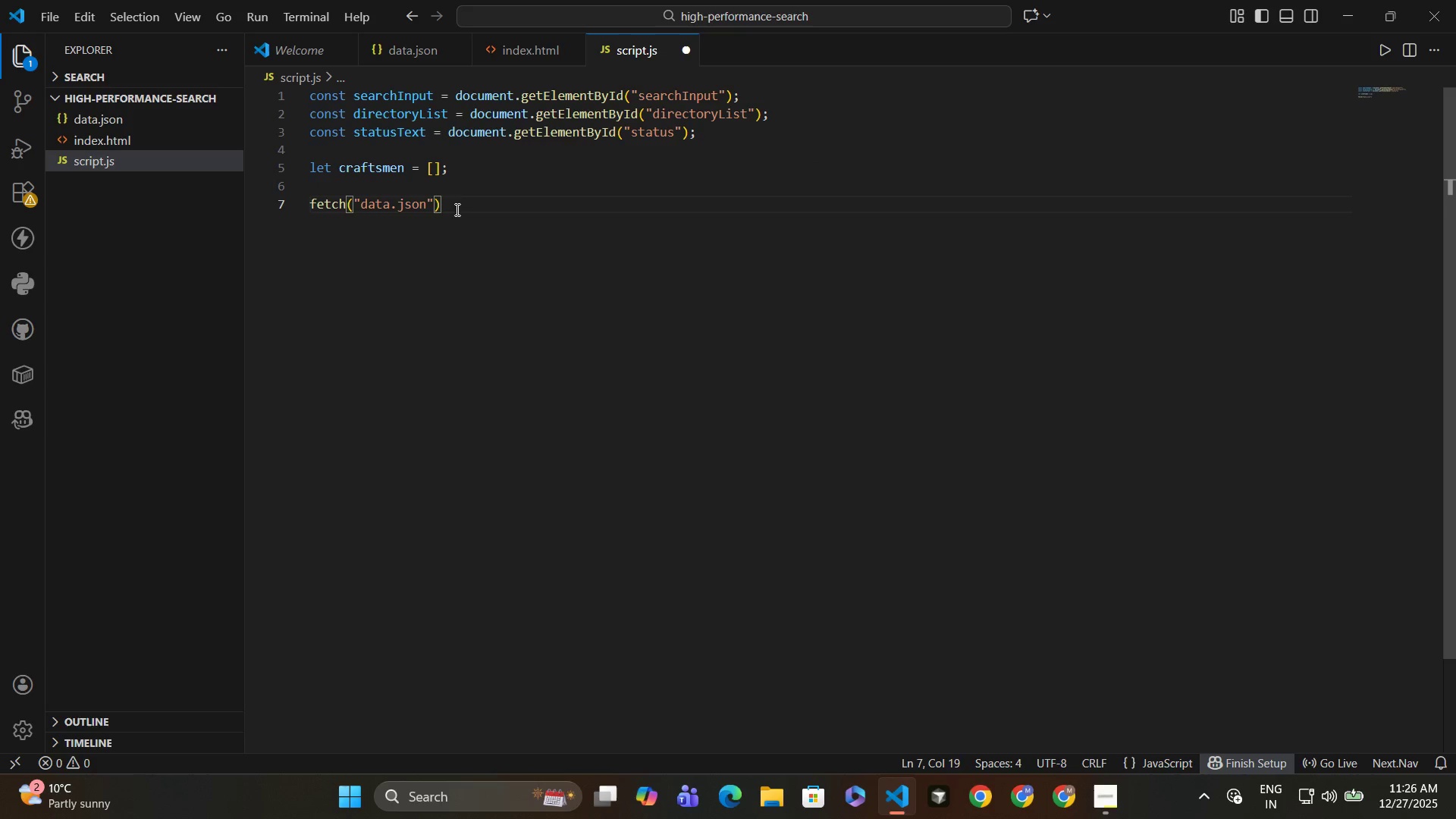 
key(Period)
 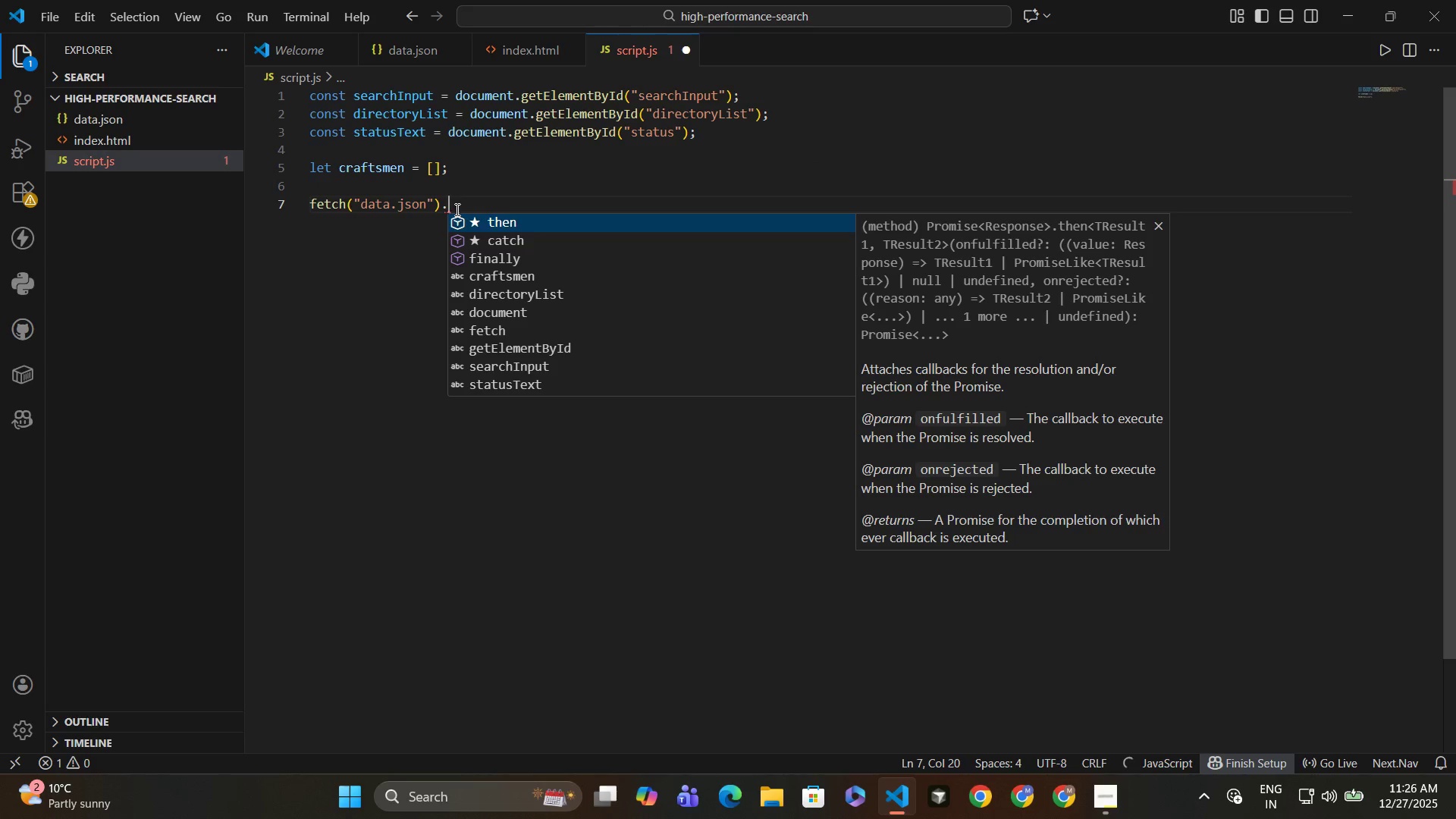 
key(Backspace)
 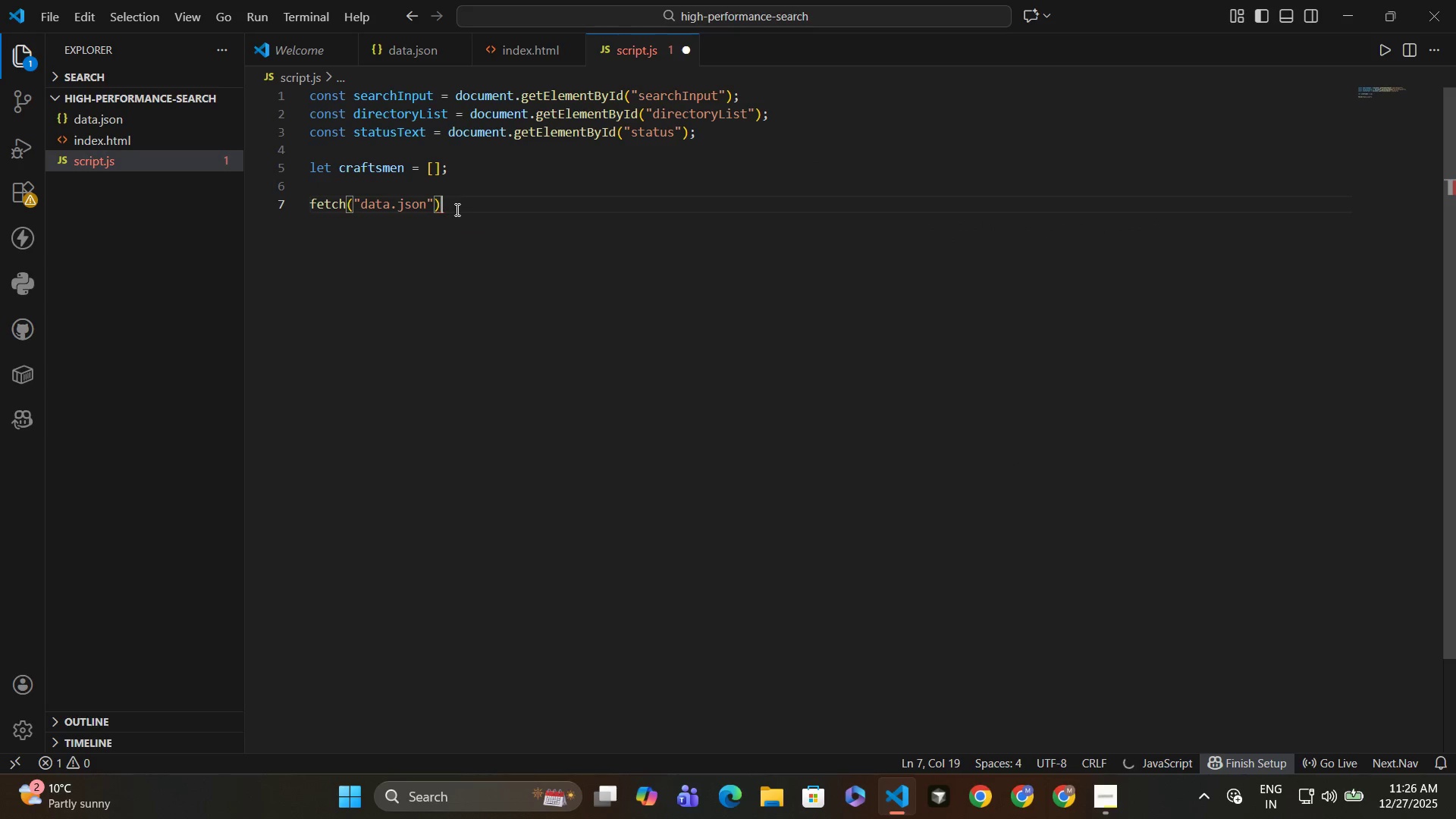 
key(Enter)
 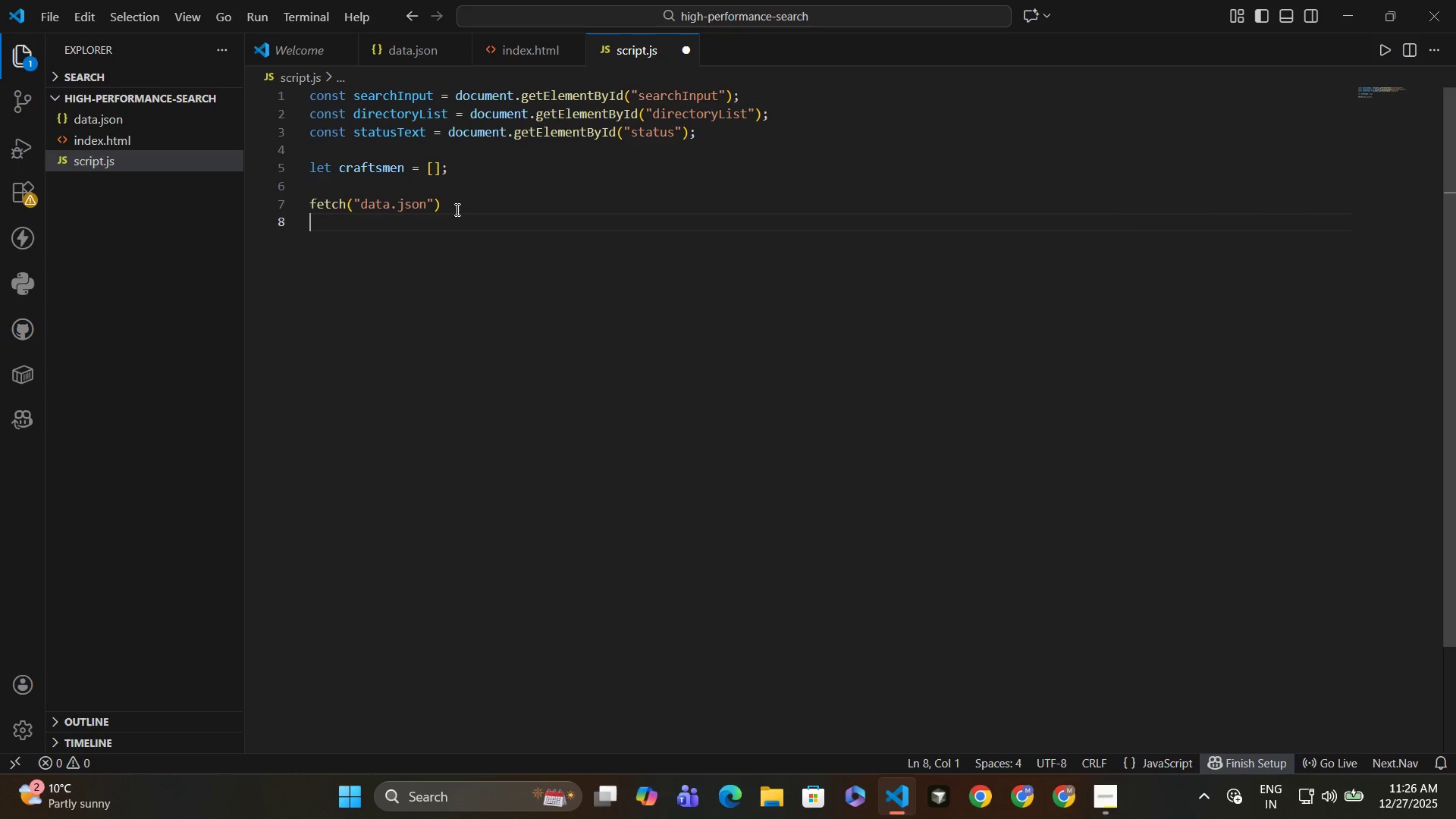 
key(Space)
 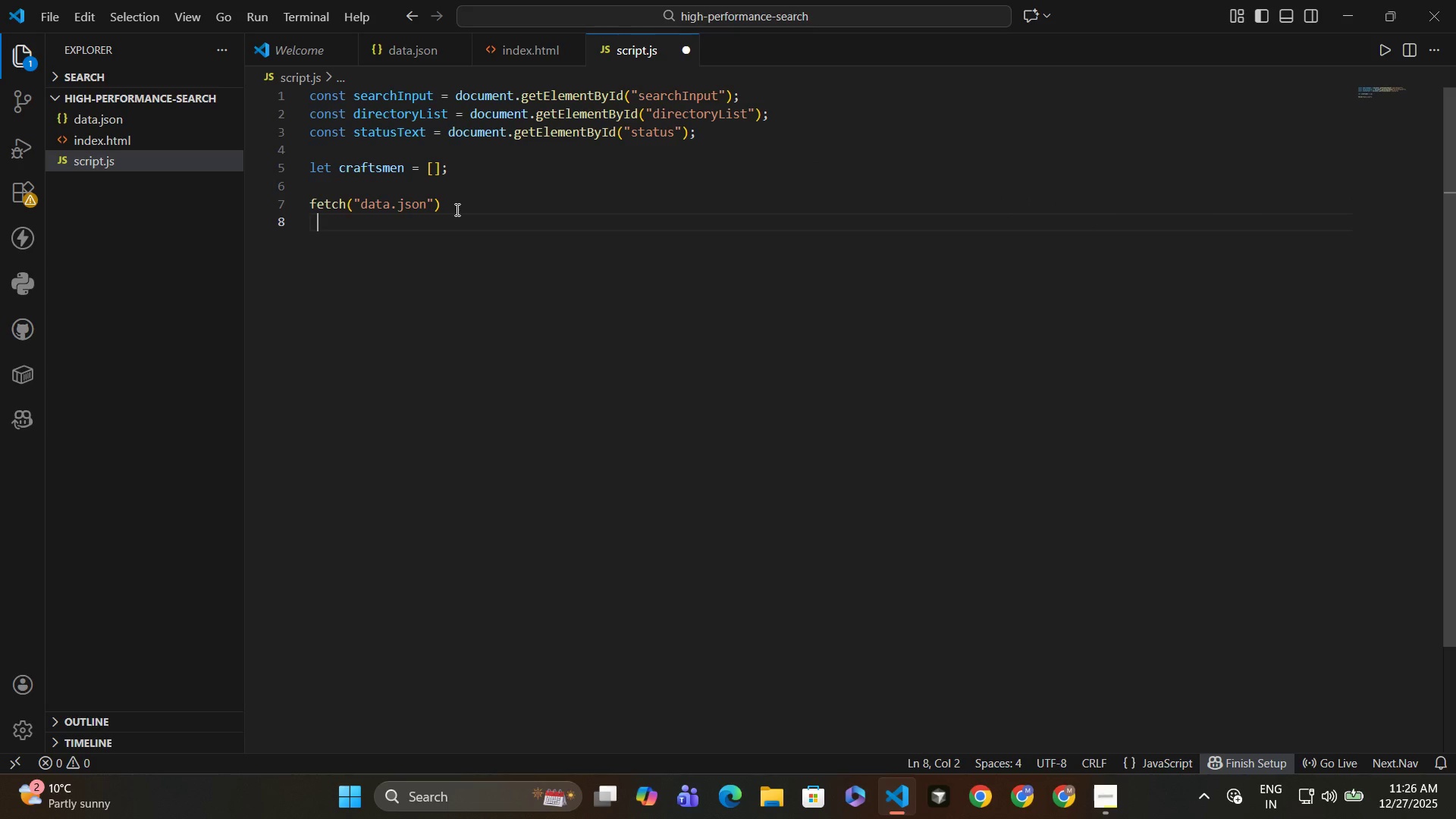 
key(Space)
 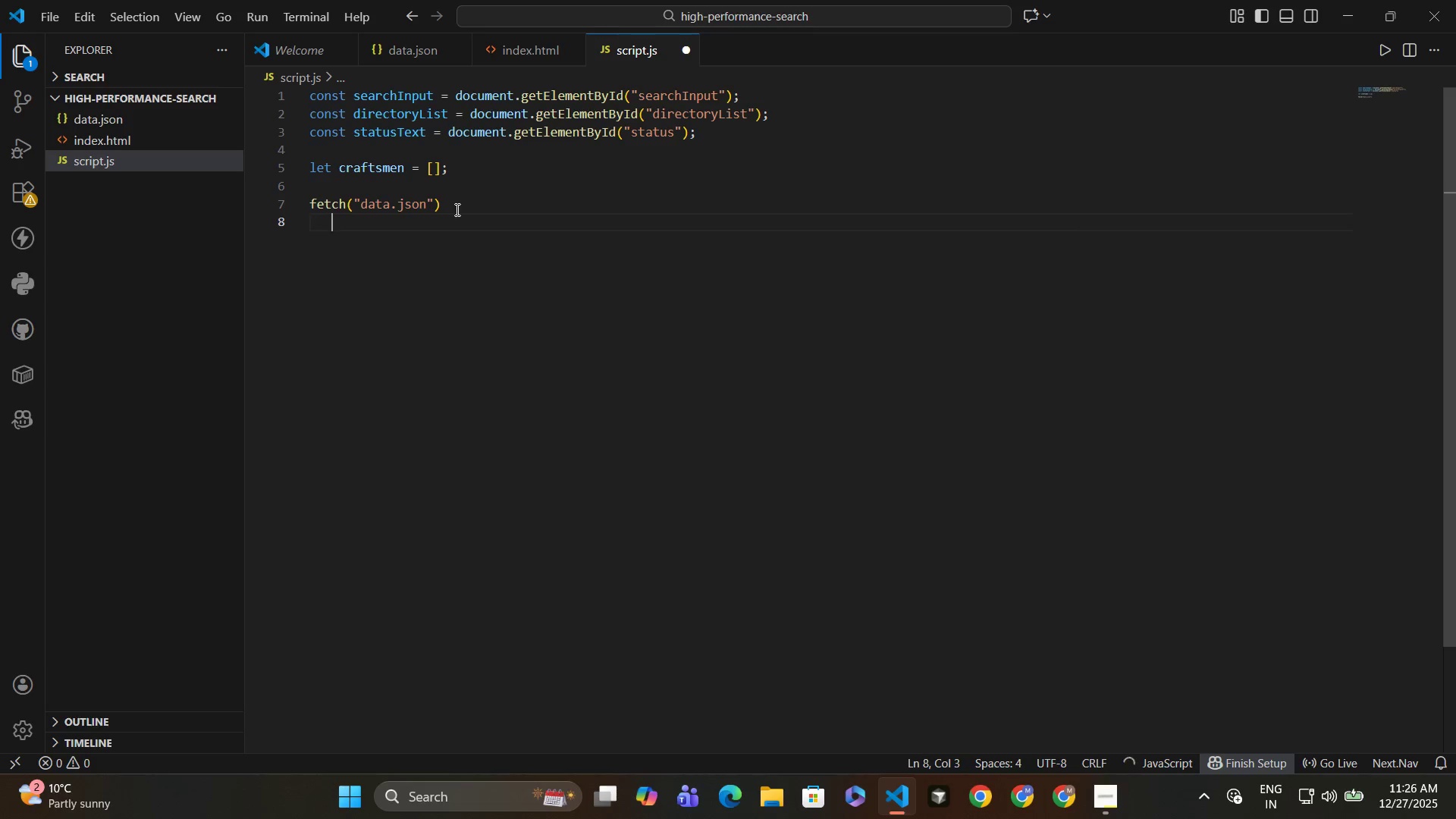 
key(Space)
 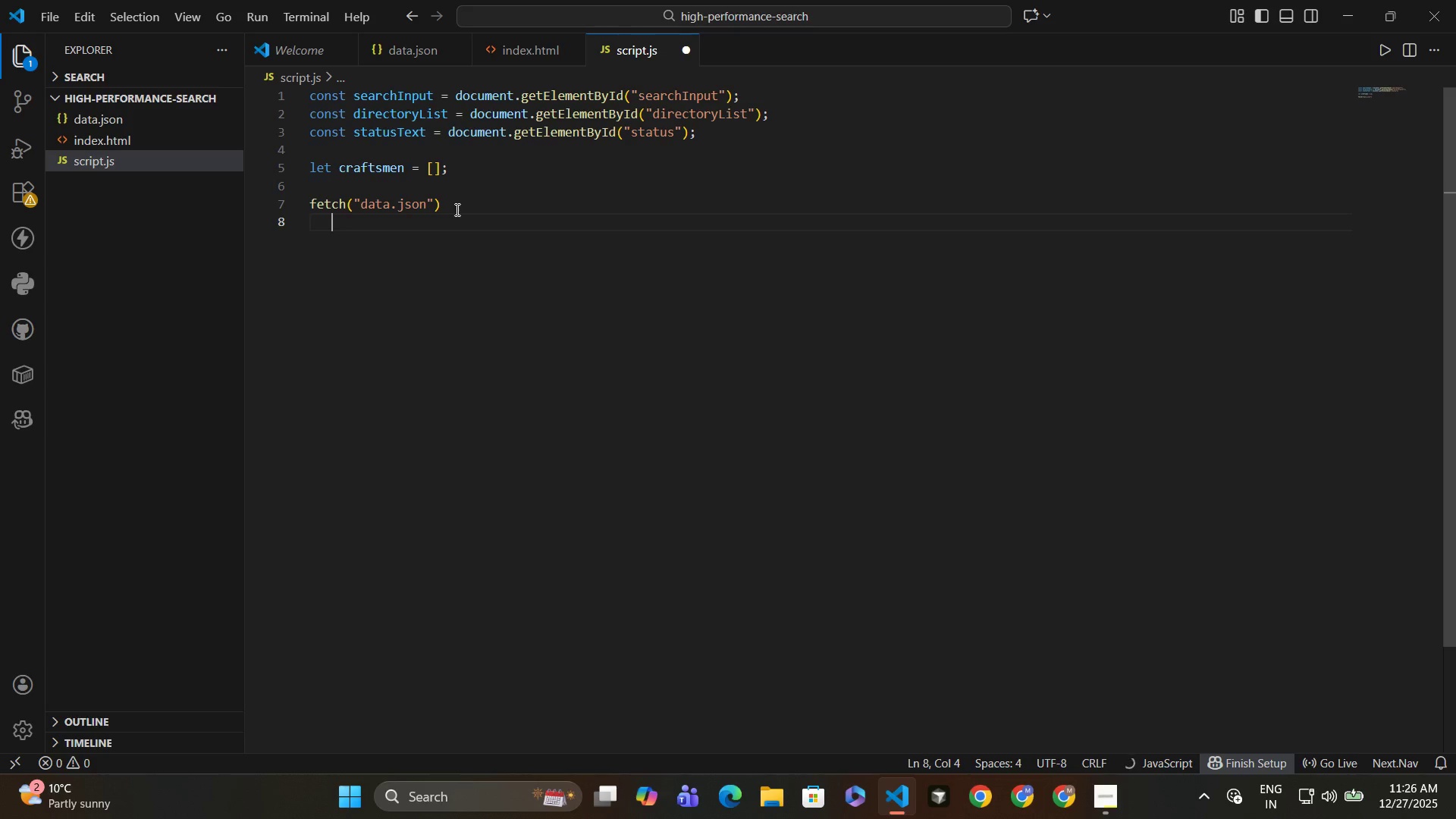 
key(Space)
 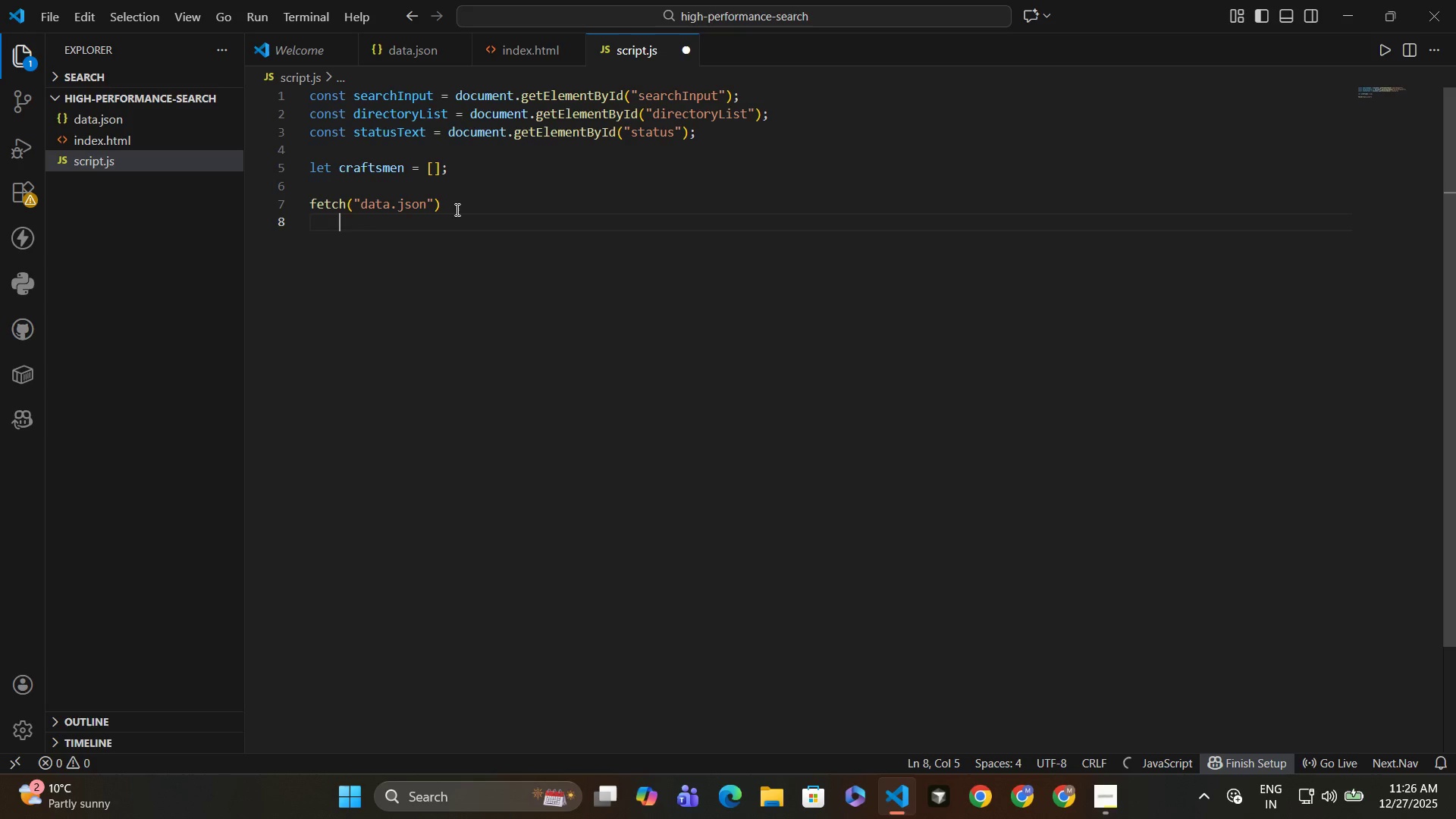 
key(Space)
 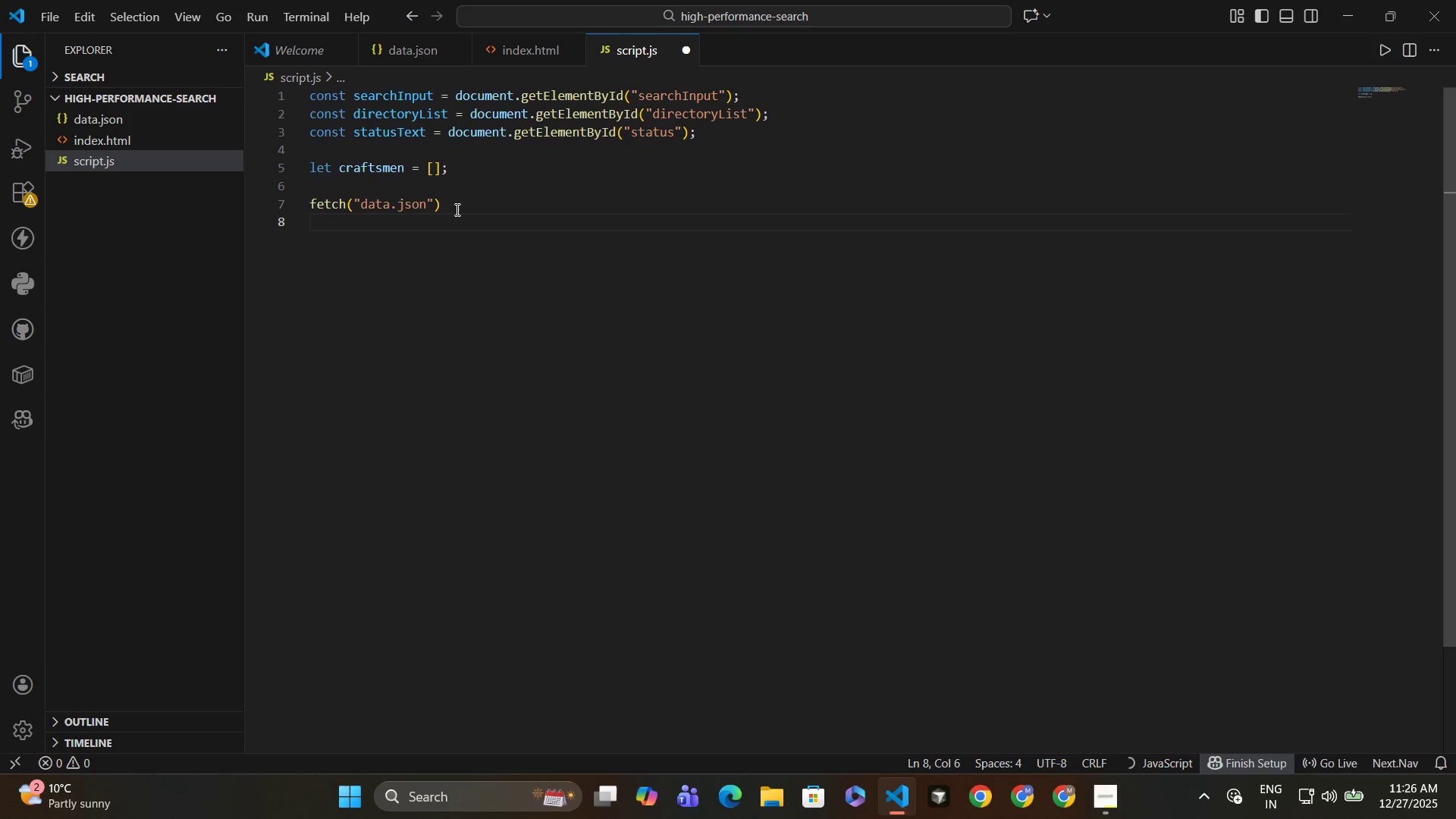 
key(Period)
 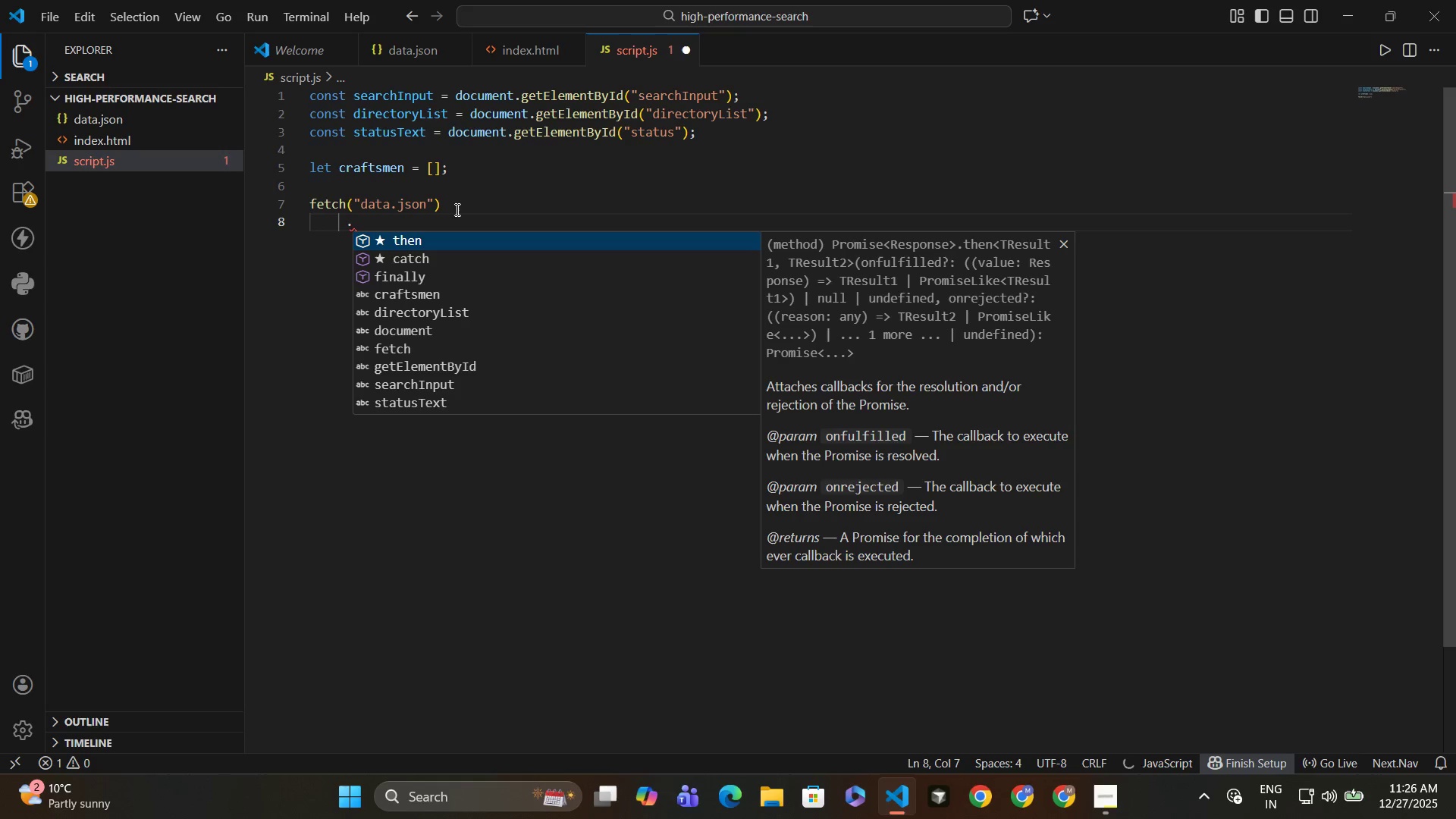 
key(Backspace)
 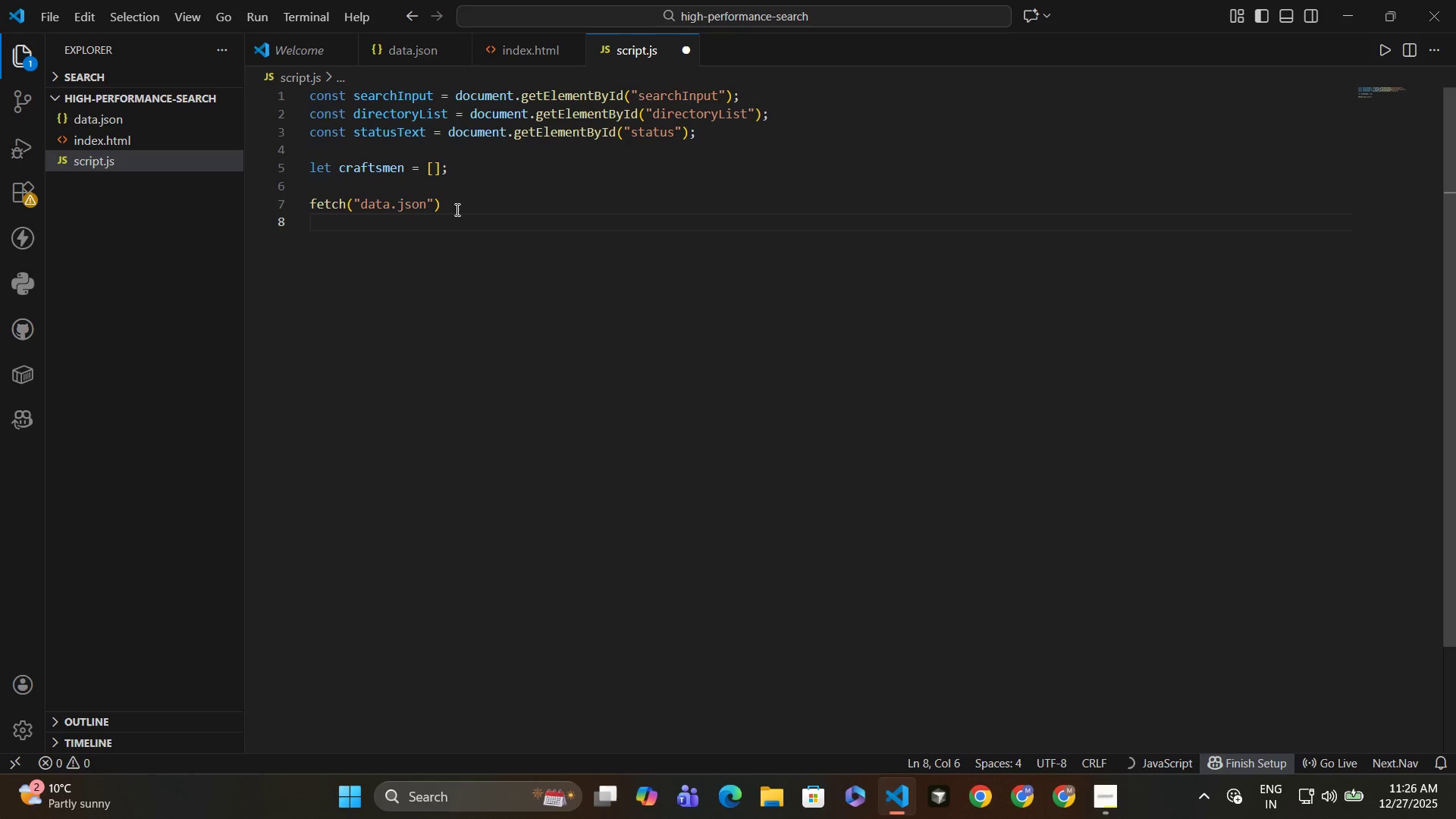 
key(Backspace)
 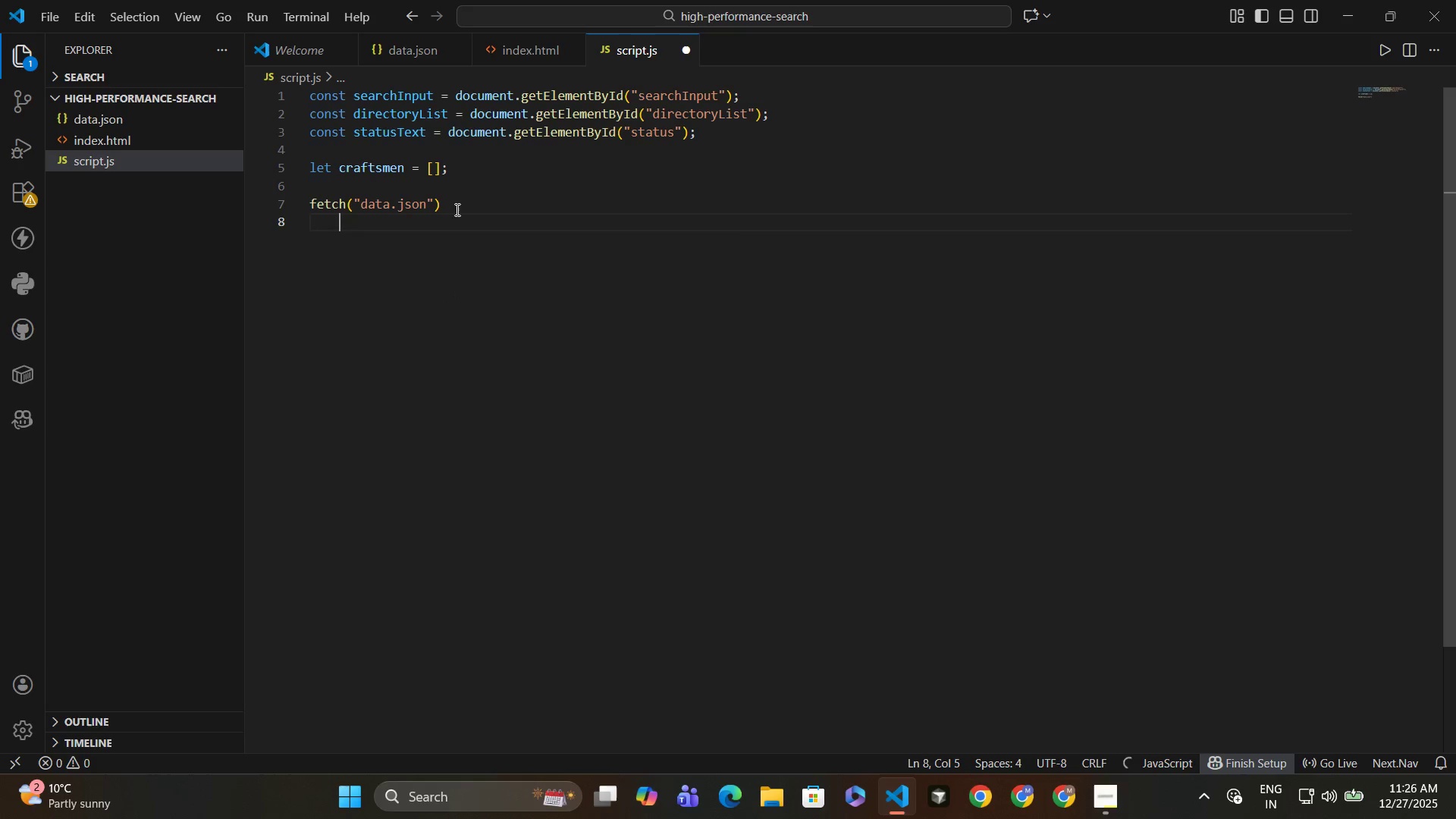 
key(Backspace)
 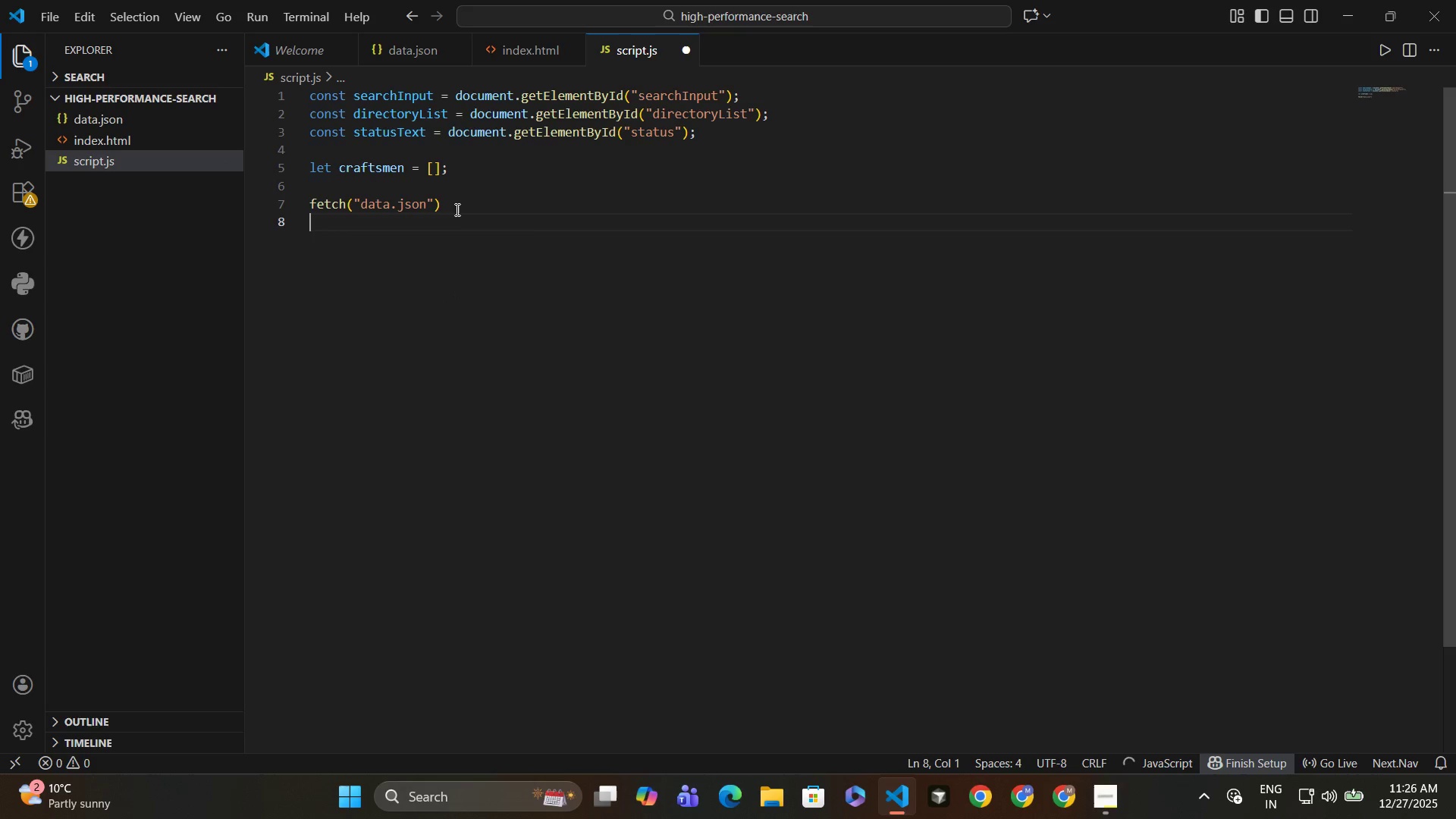 
key(Backspace)
 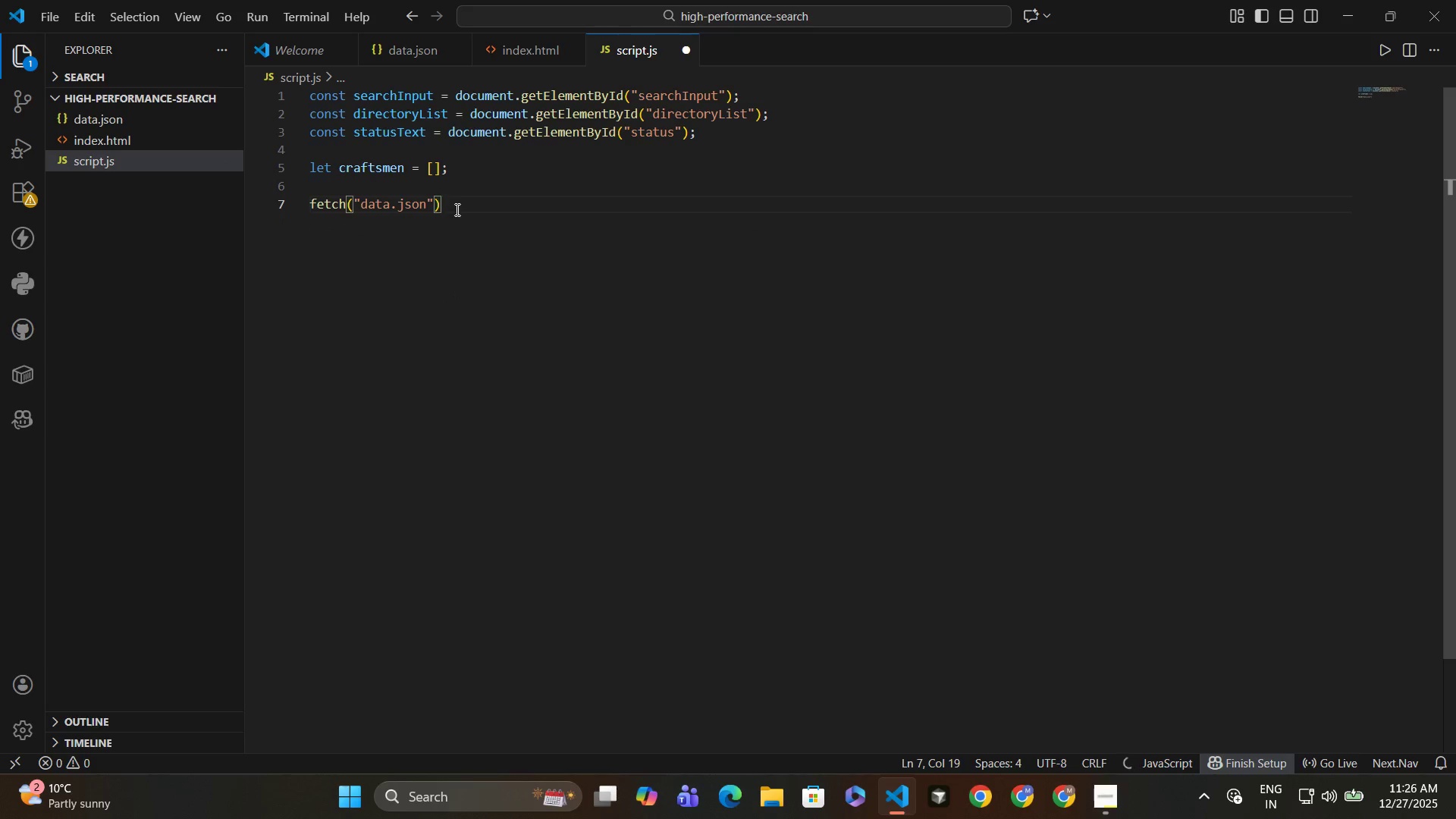 
key(Enter)
 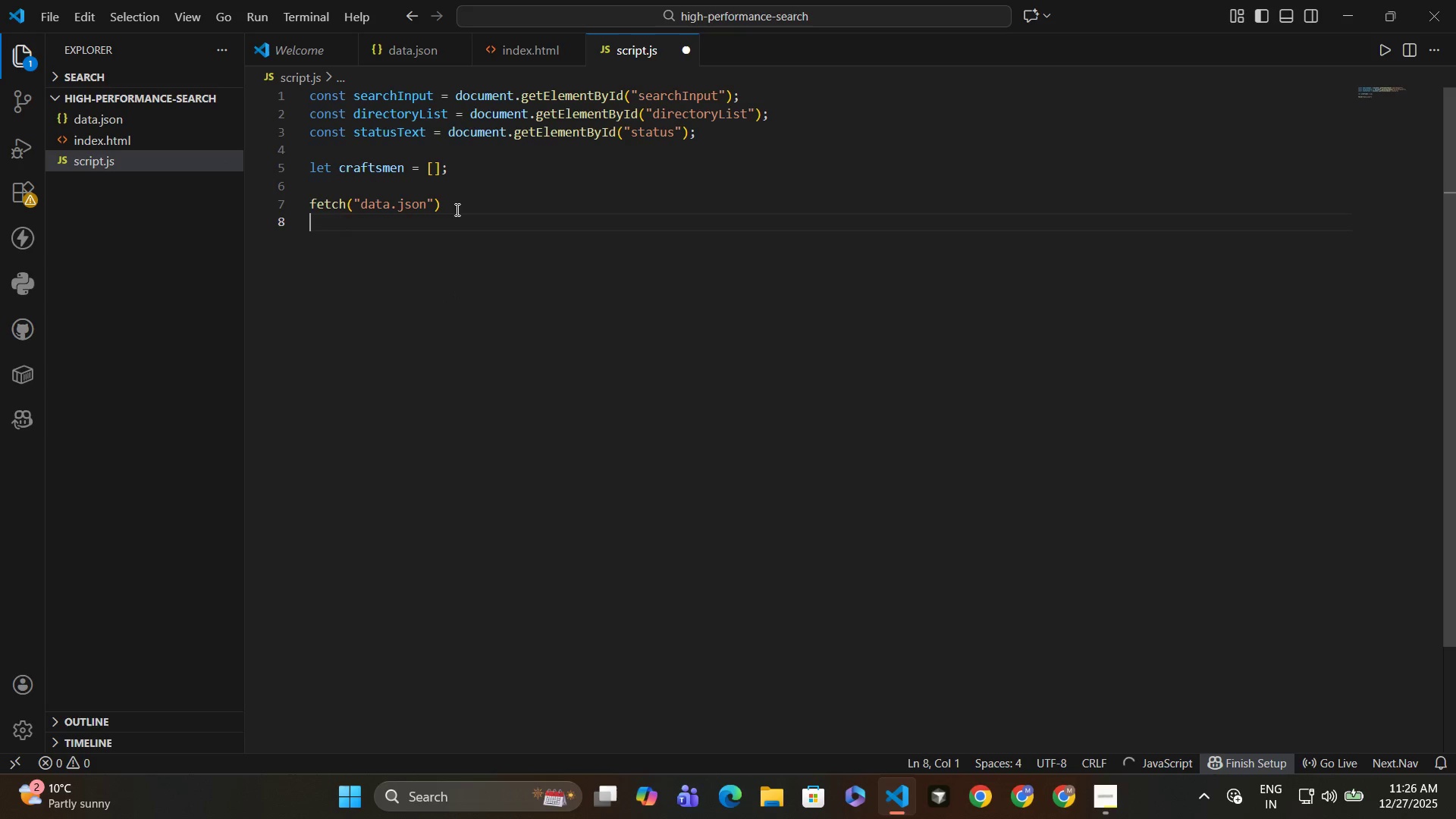 
key(Tab)
type(.then(res => res.json()
 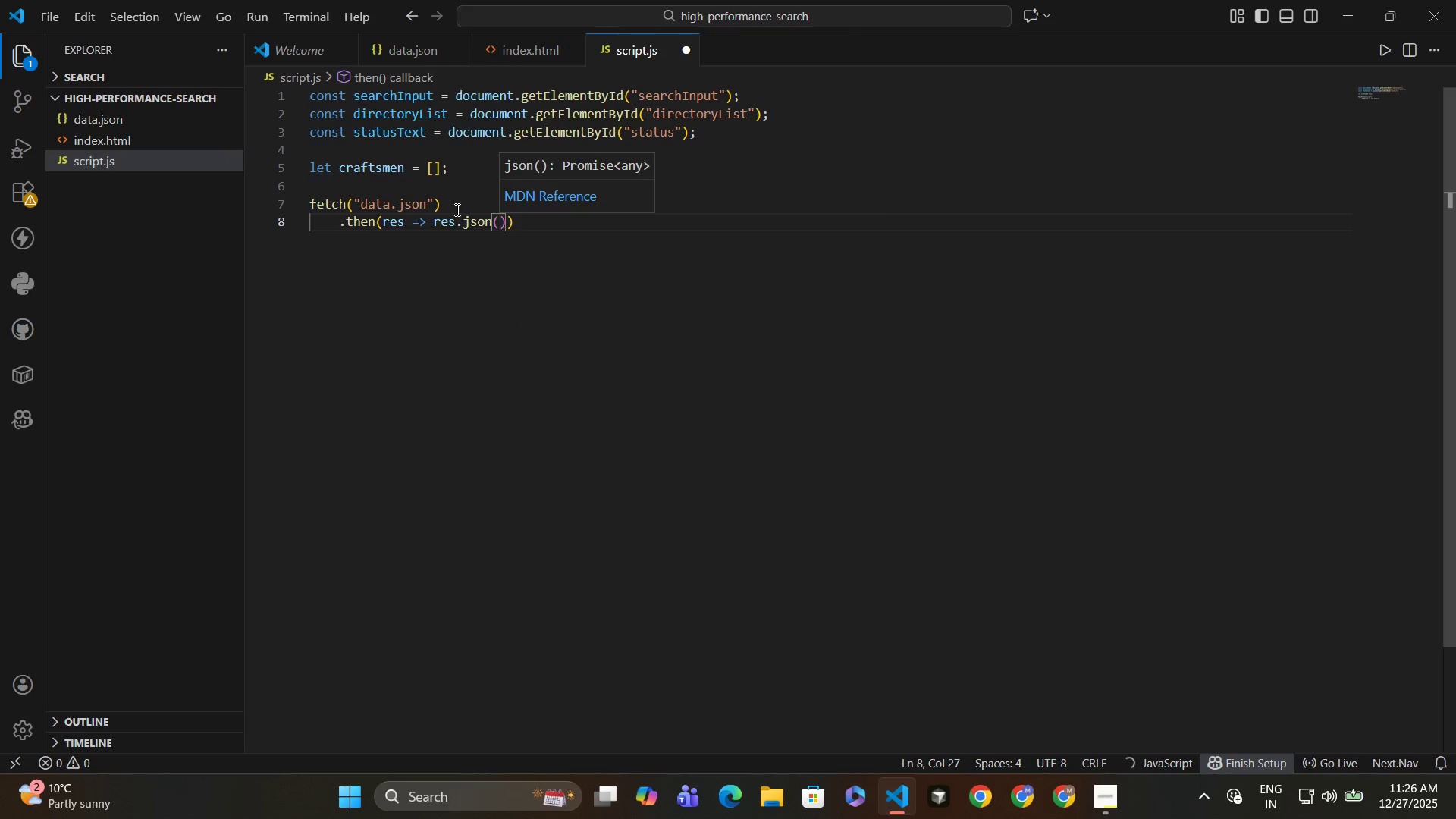 
key(ArrowRight)
 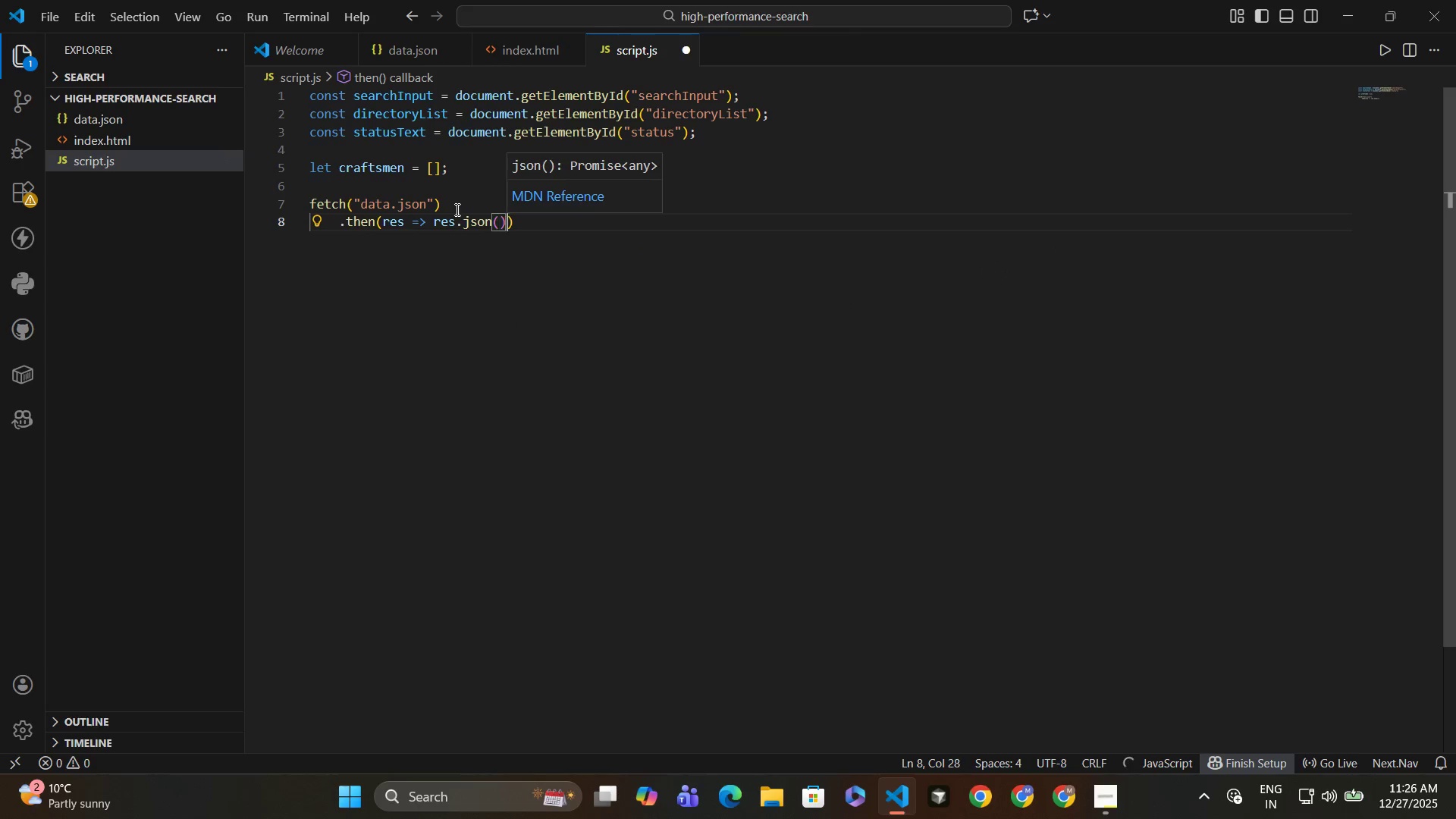 
key(ArrowRight)
 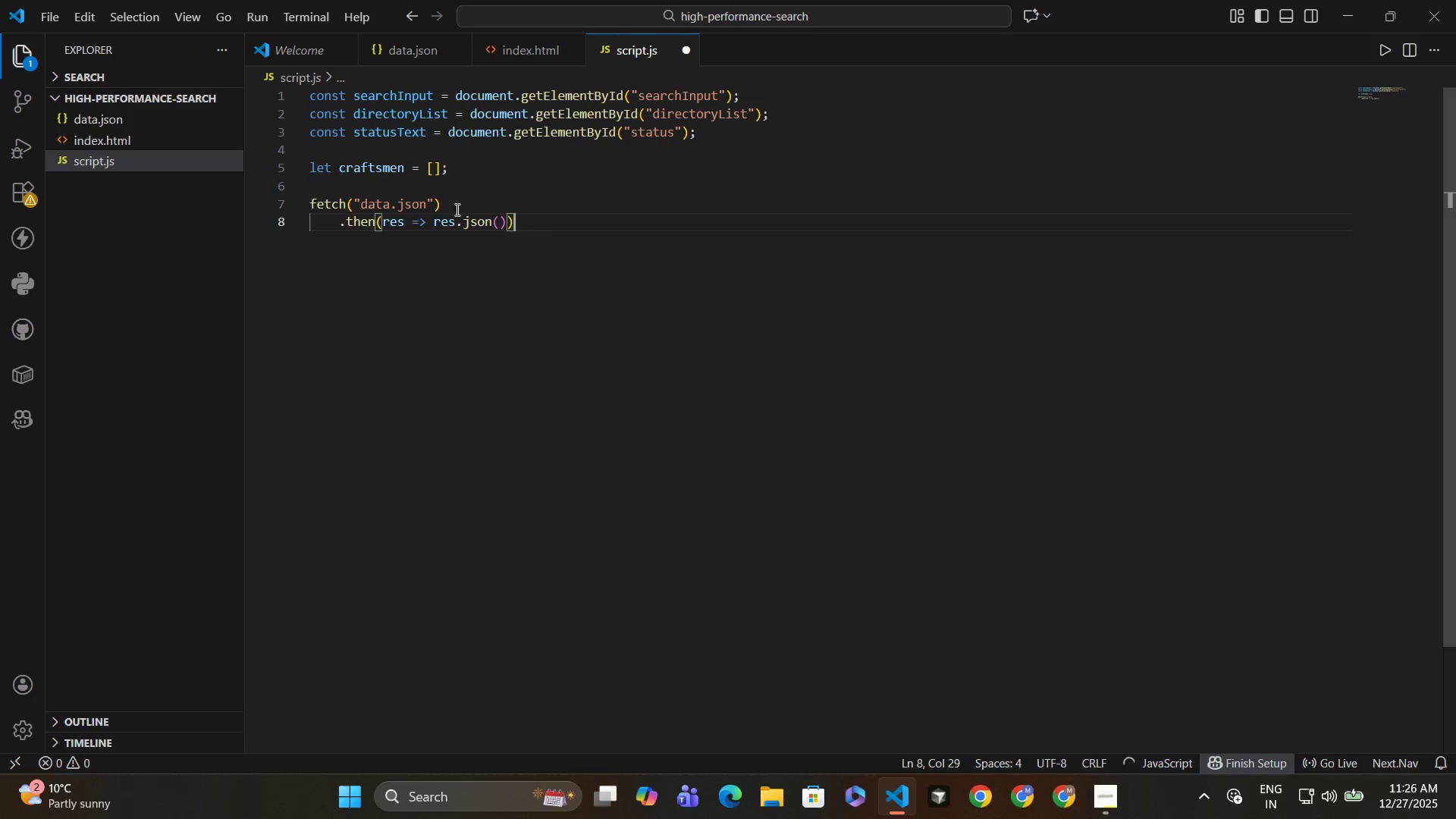 
key(Enter)
 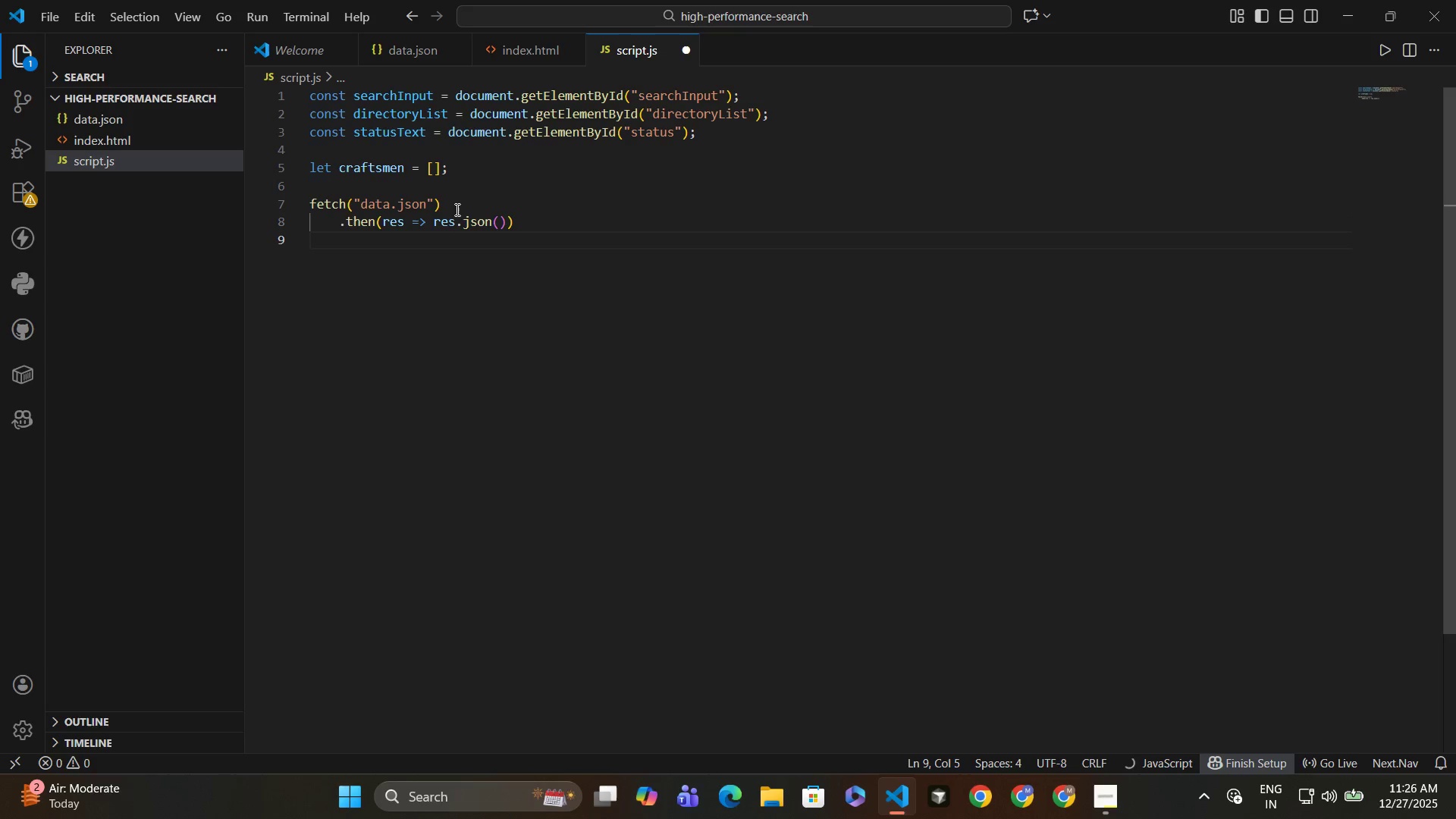 
type(.then(data => {)
 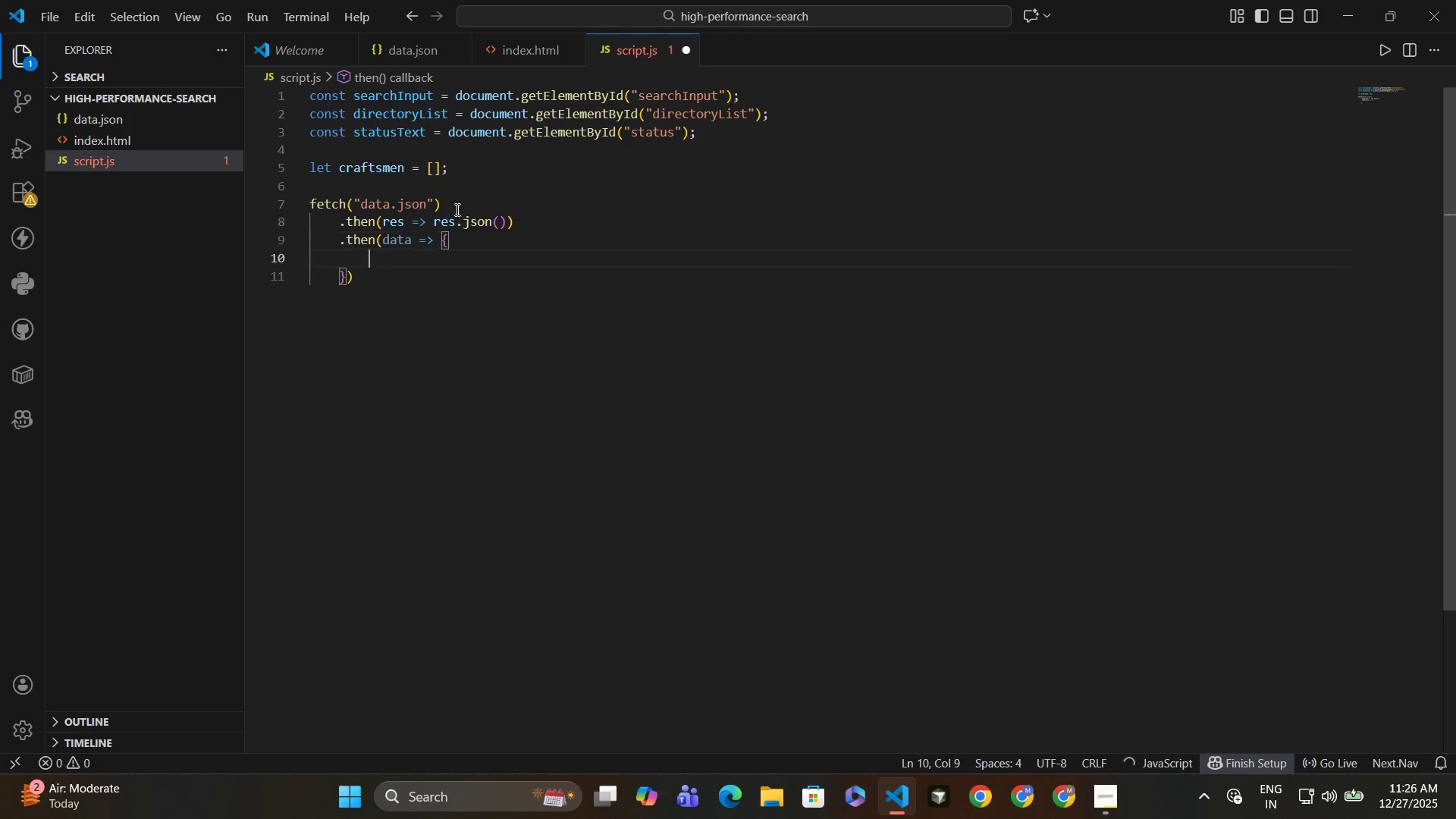 
 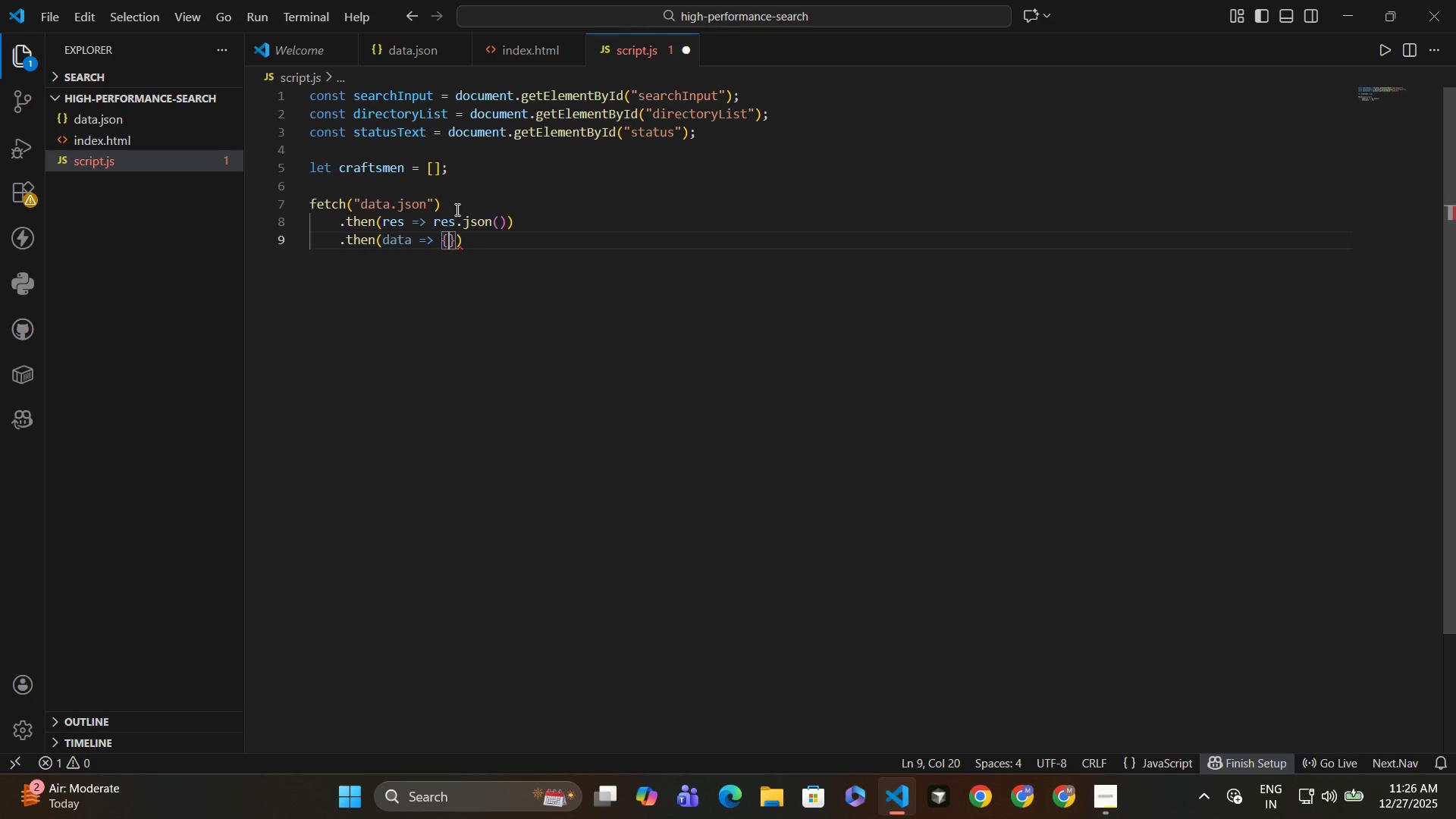 
key(Enter)
 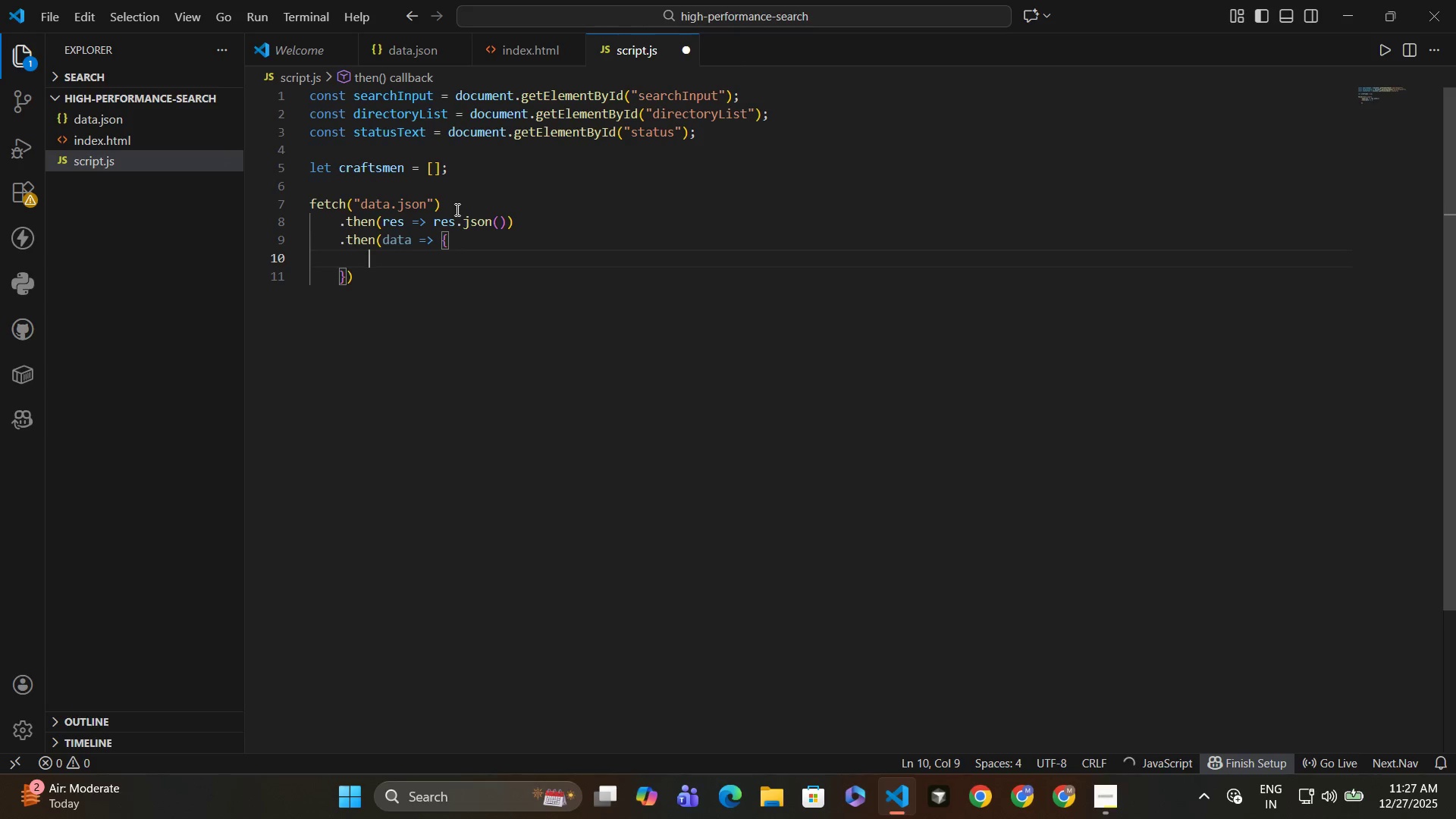 
type(craftsmen = data;)
 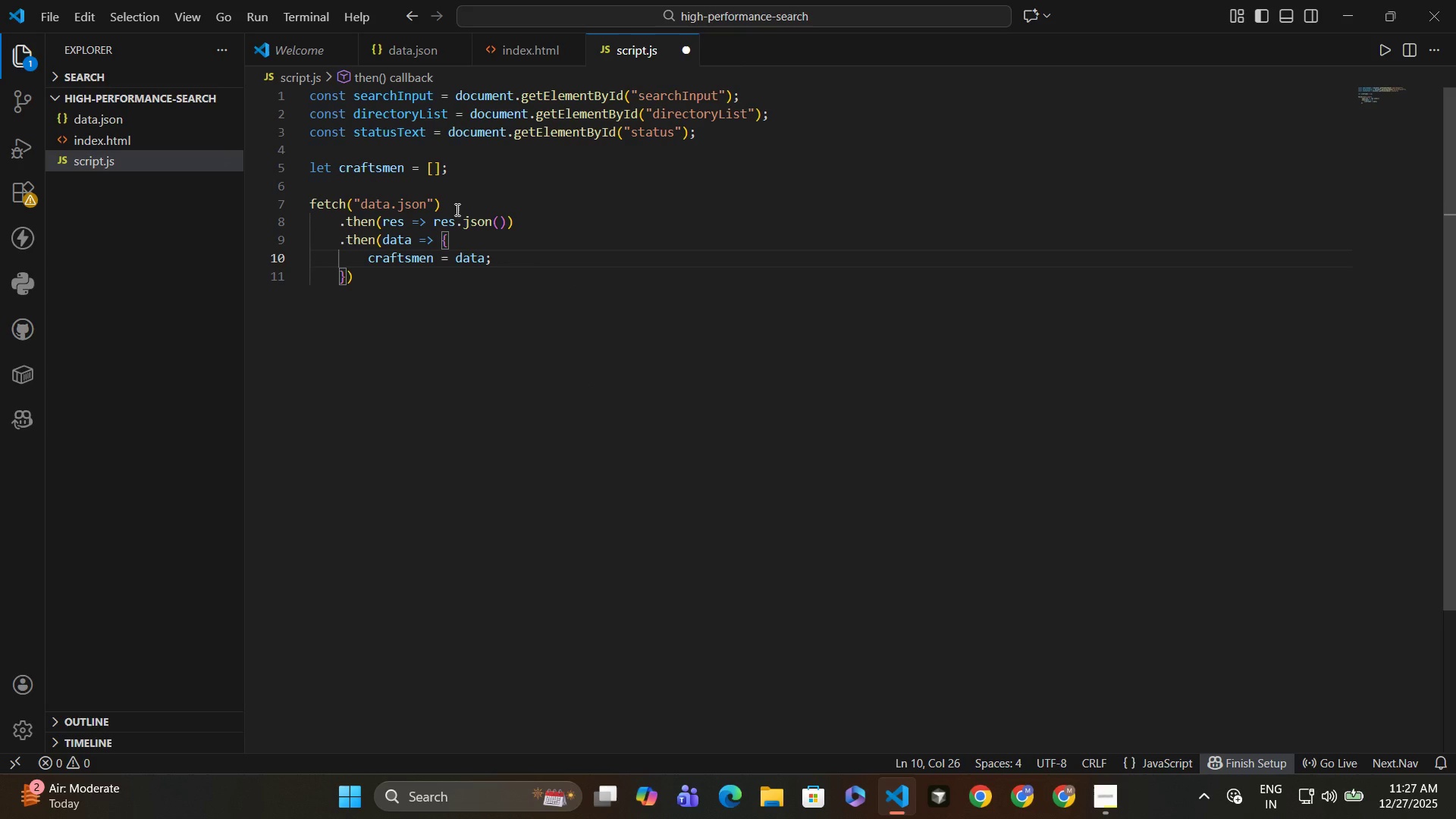 
key(Enter)
 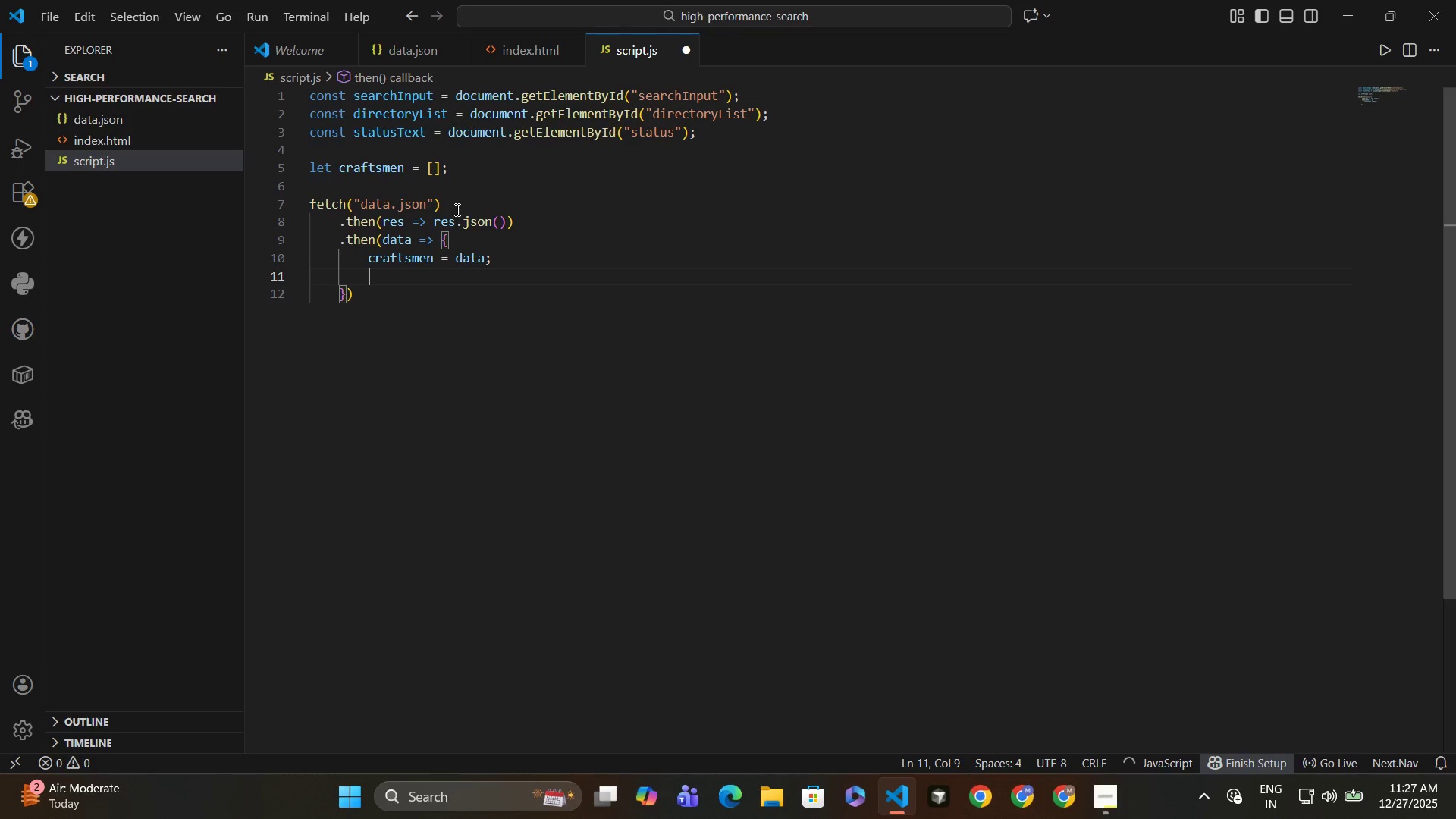 
type(statusText )
key(Backspace)
type(.textContent = `$)
 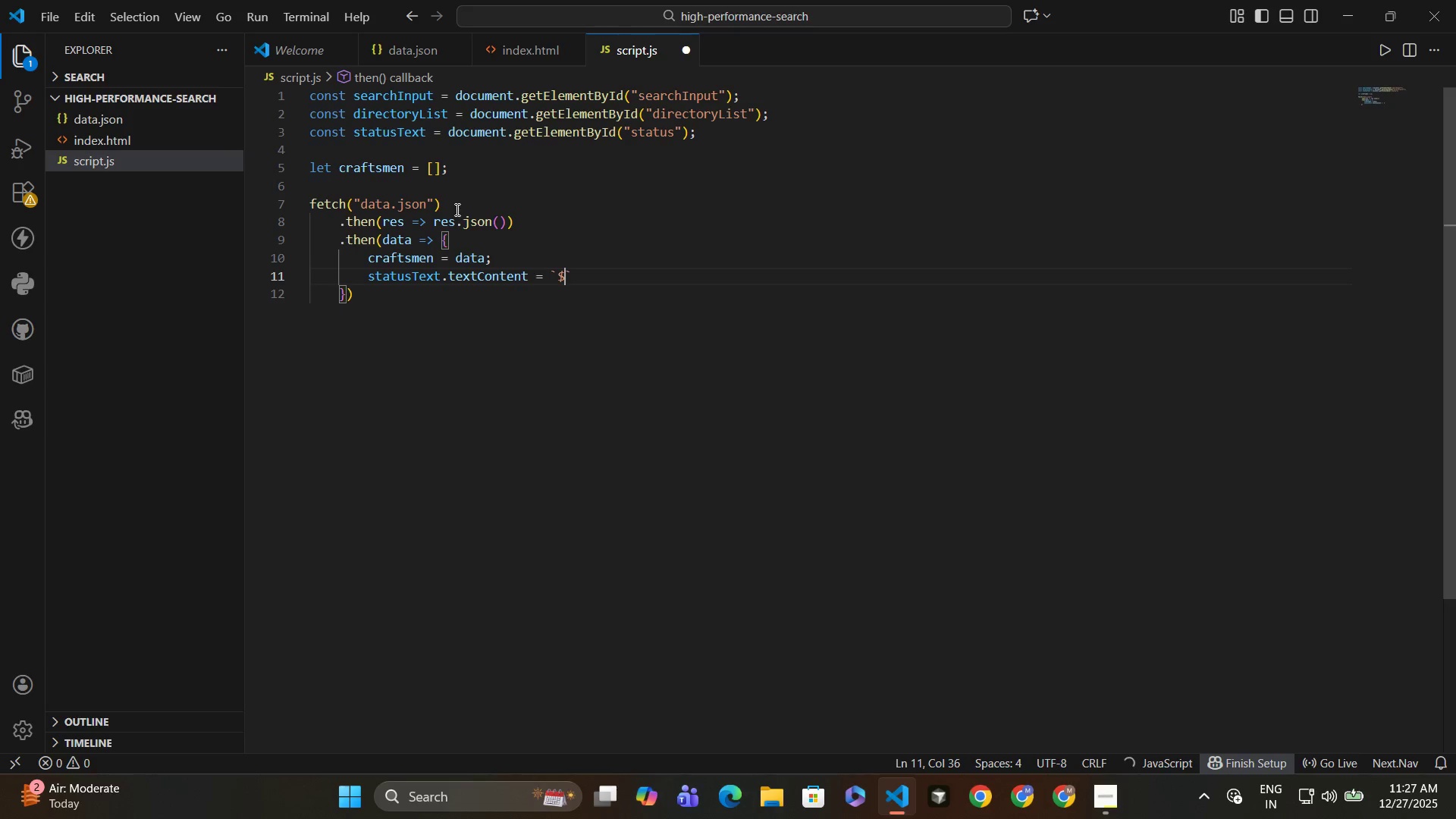 
key(Enter)
 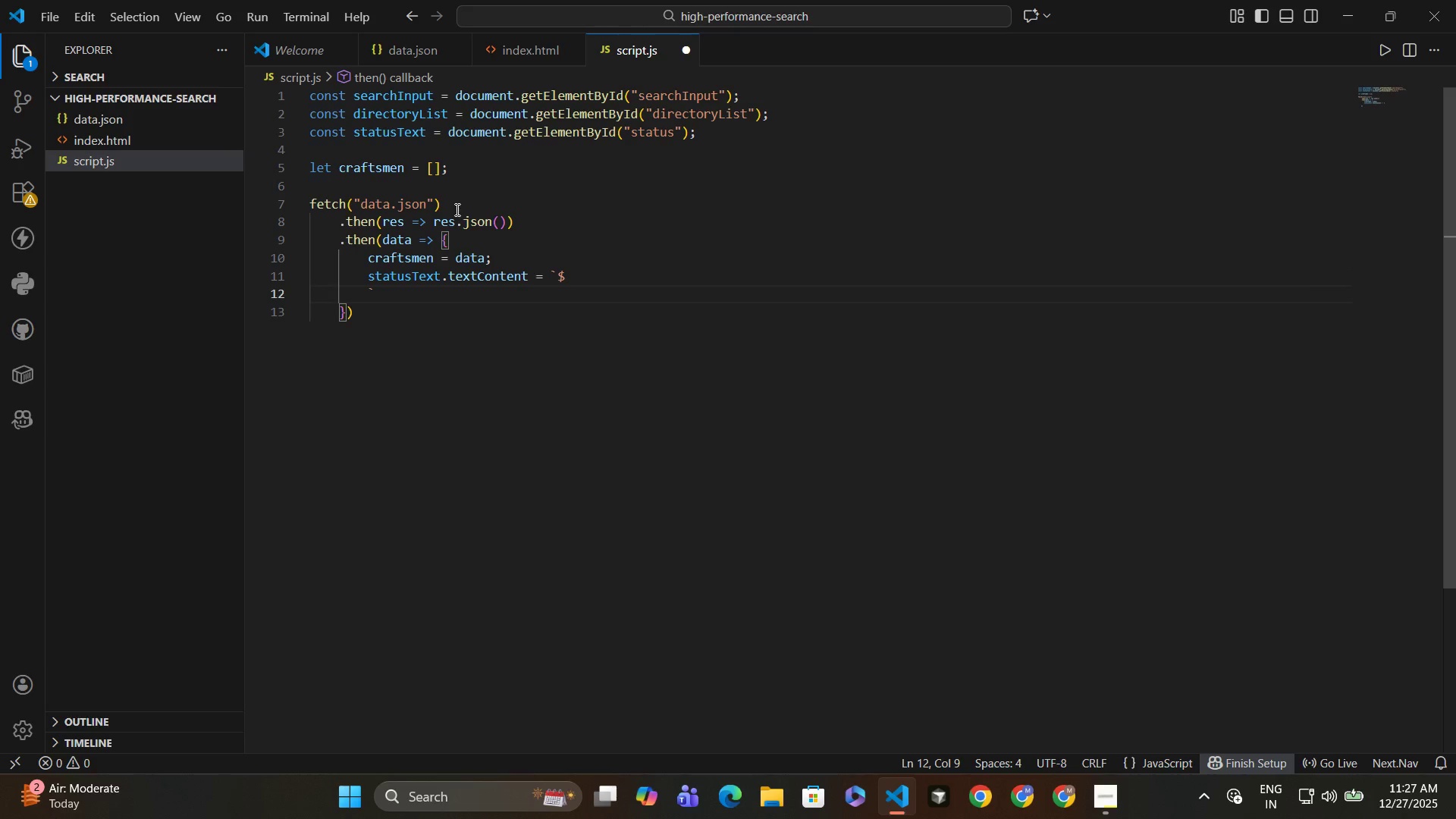 
type({craftsmen.length)
 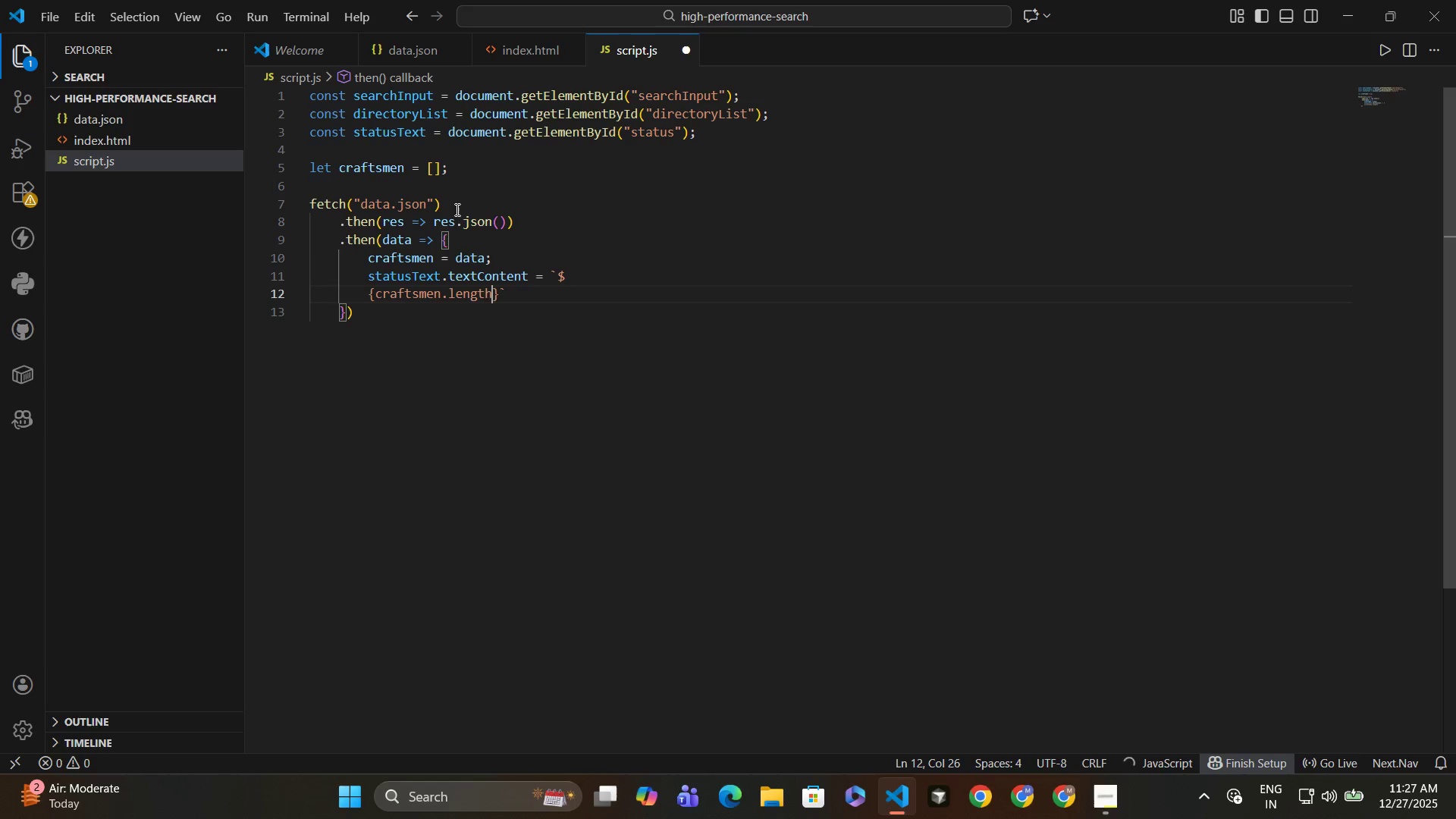 
key(ArrowRight)
 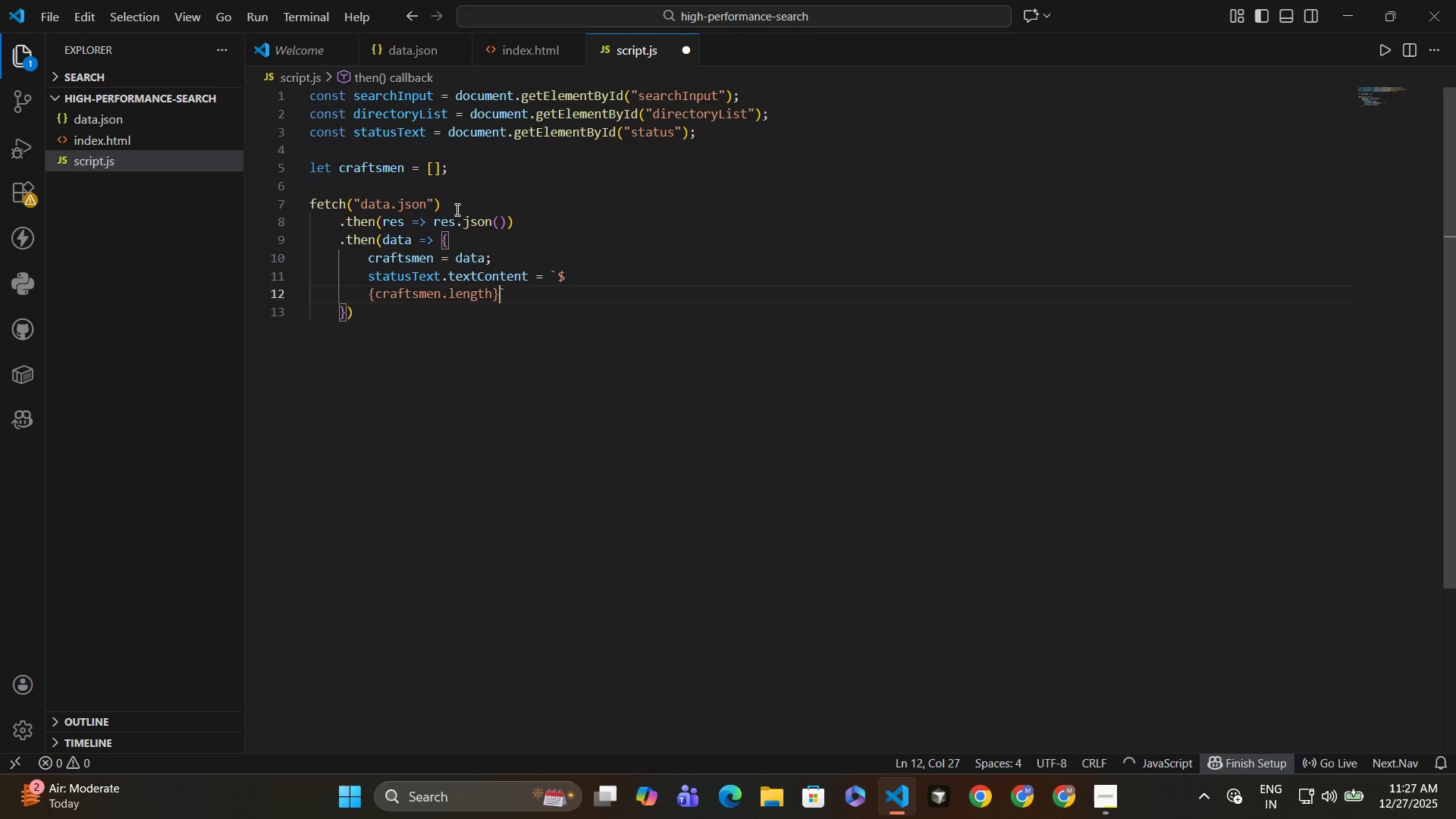 
type( certified craftsmen loaded)
 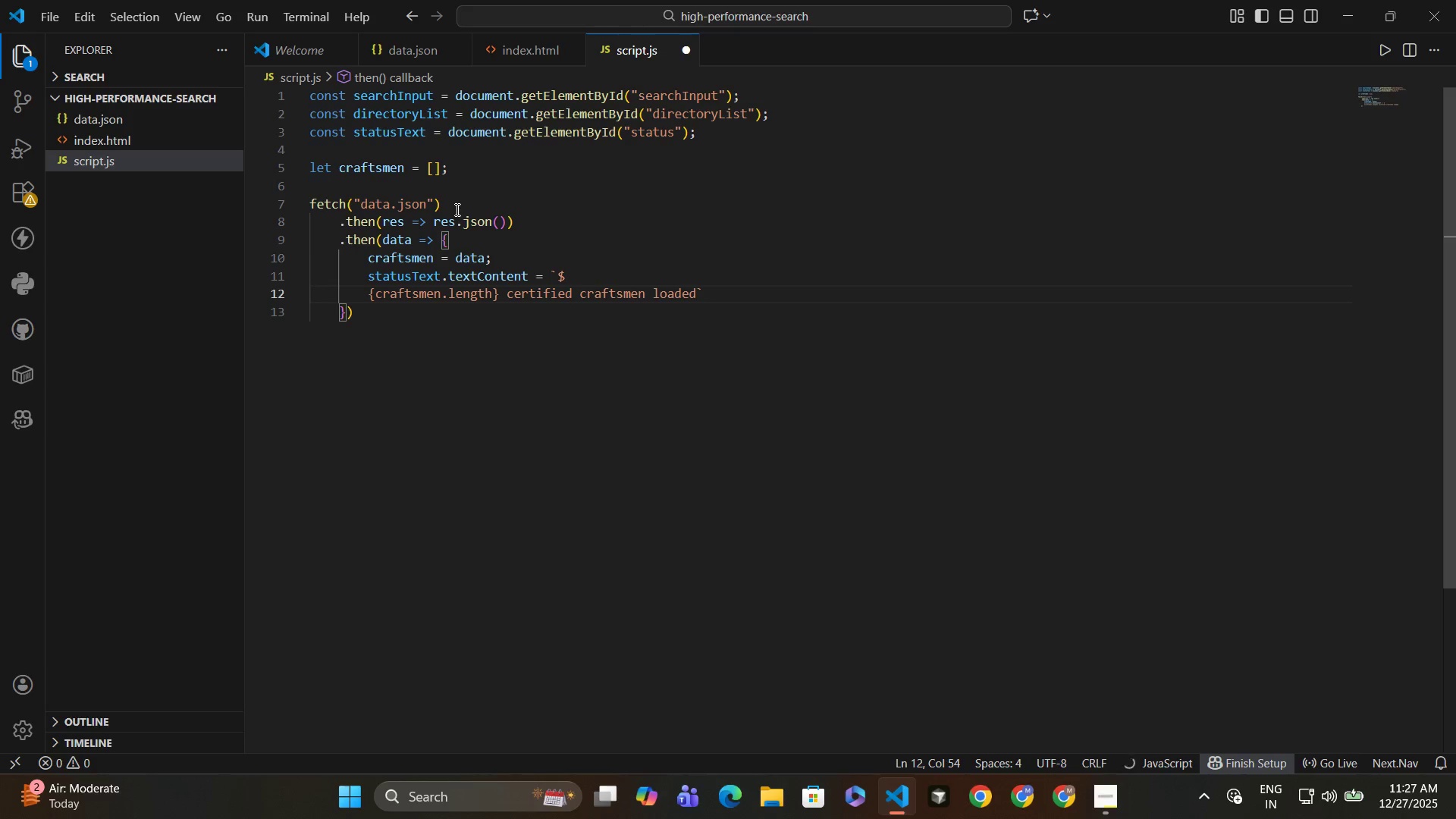 
key(Enter)
 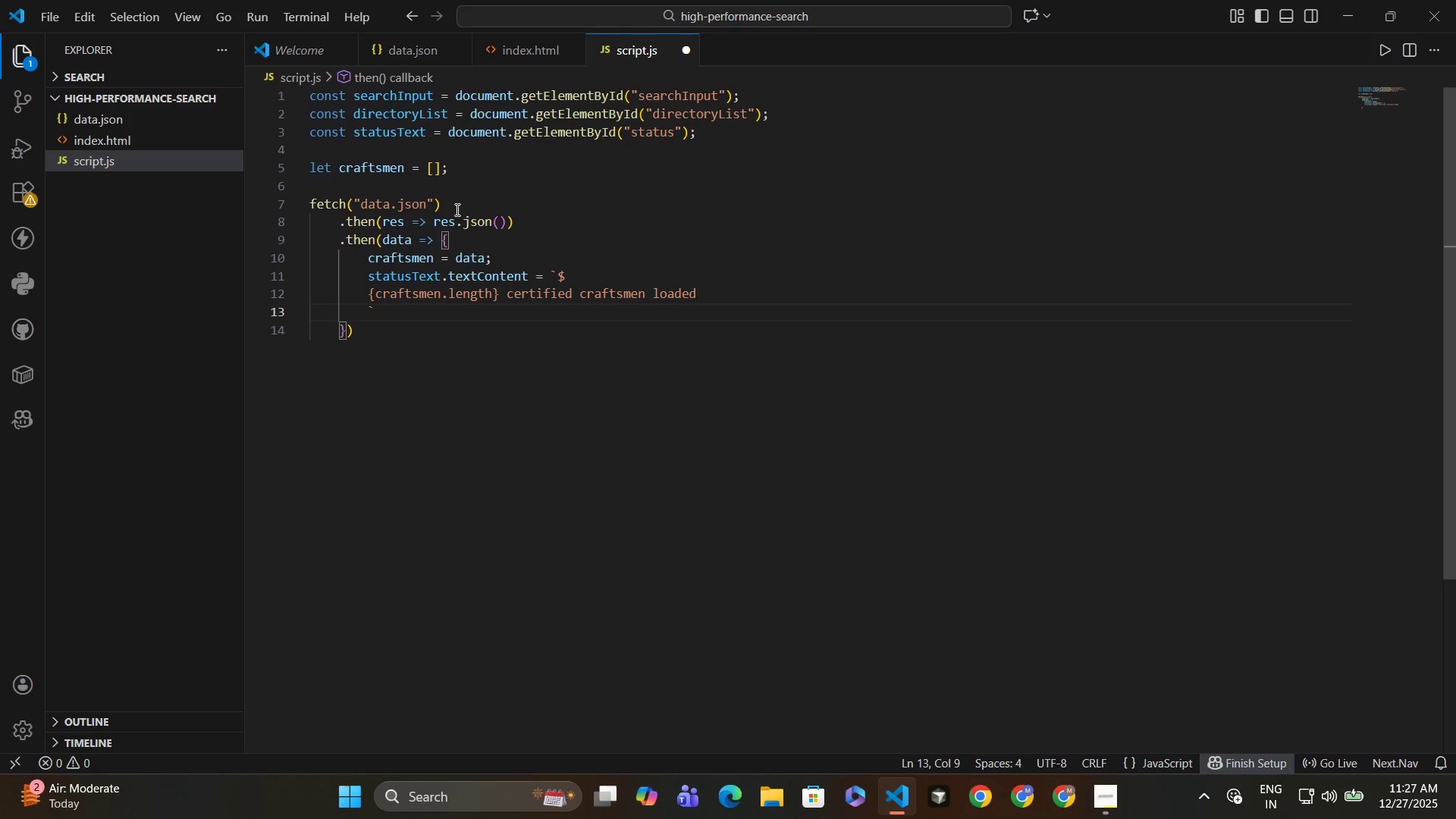 
key(ArrowRight)
 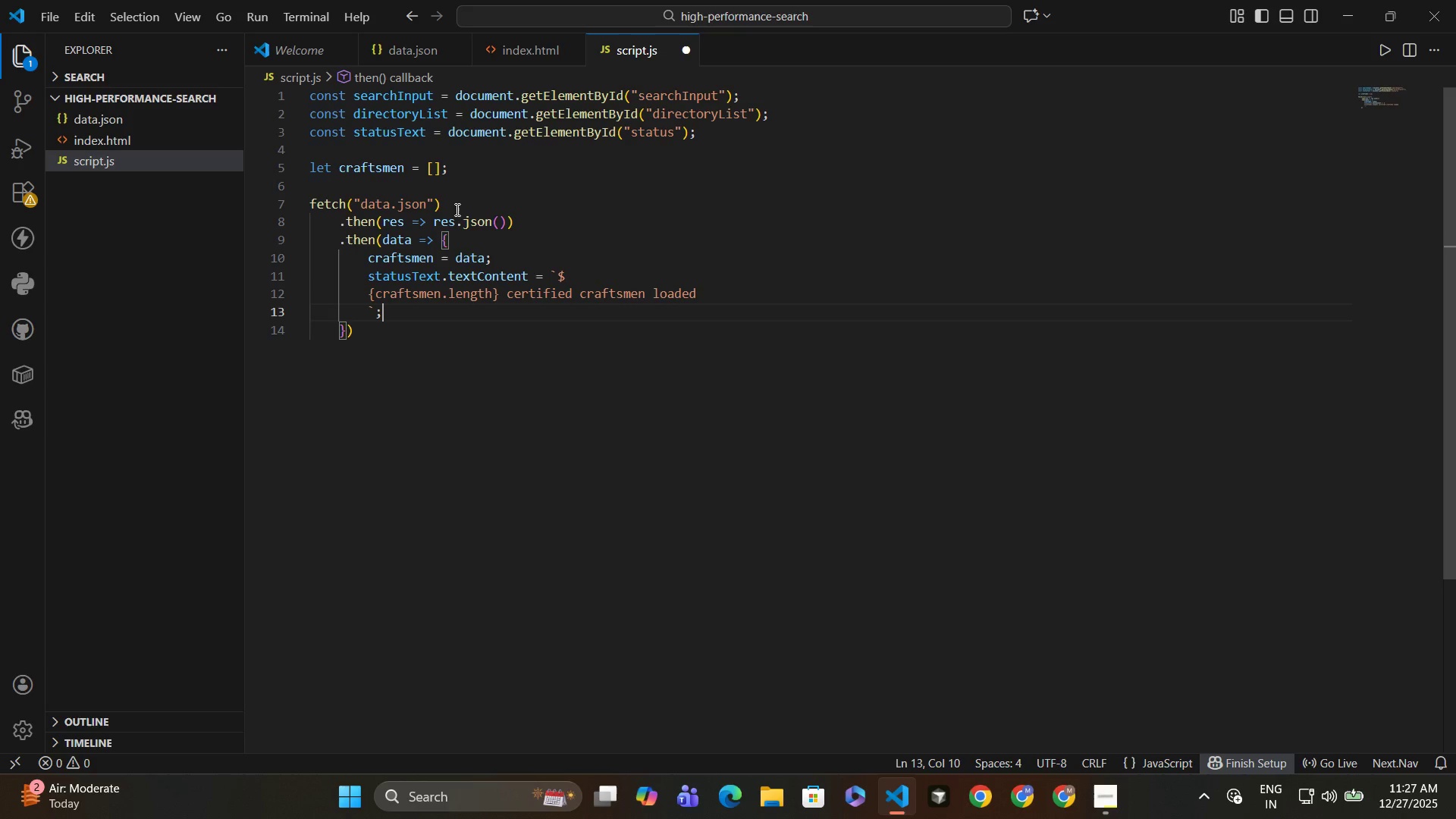 
key(Semicolon)
 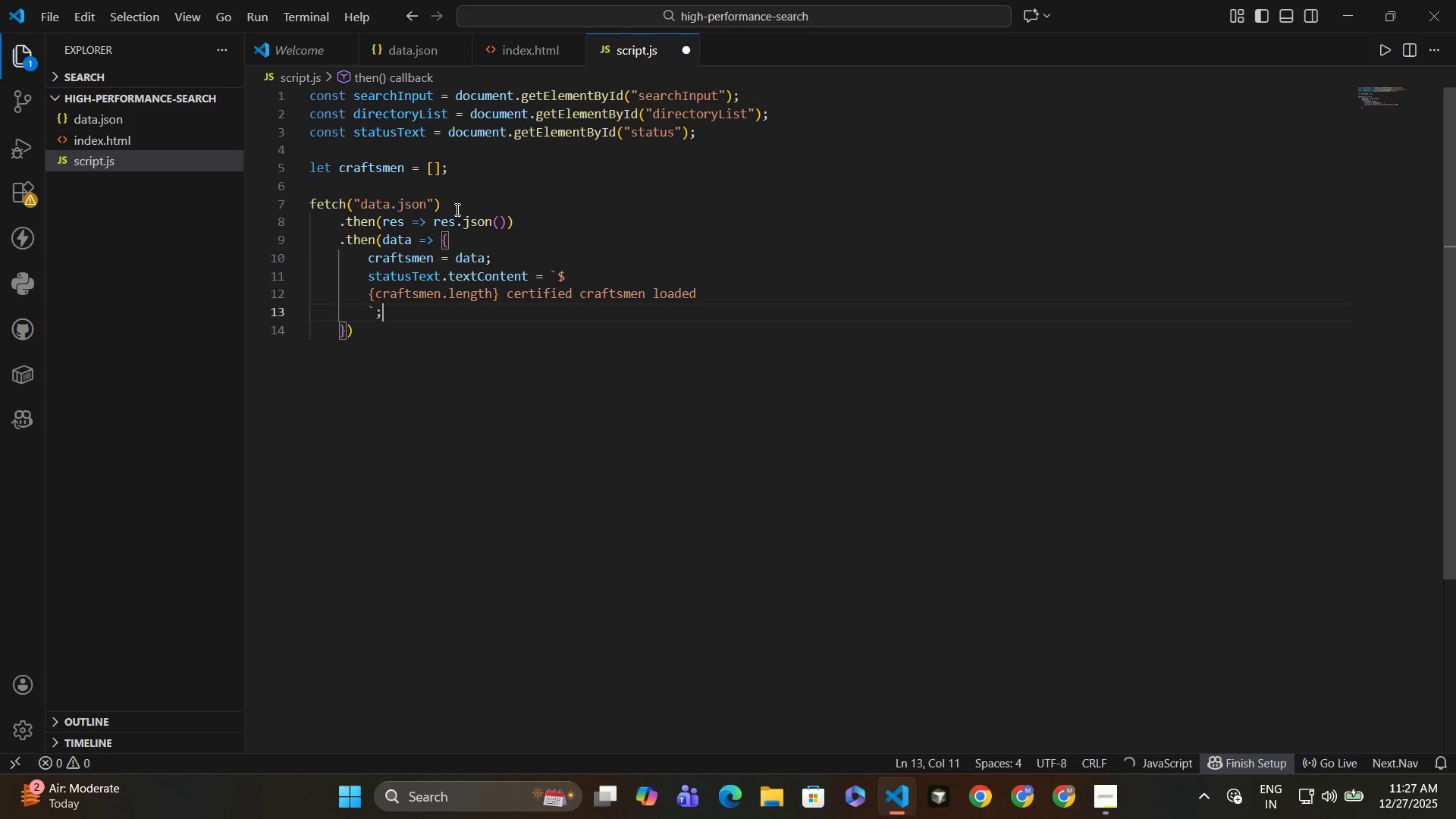 
key(Enter)
 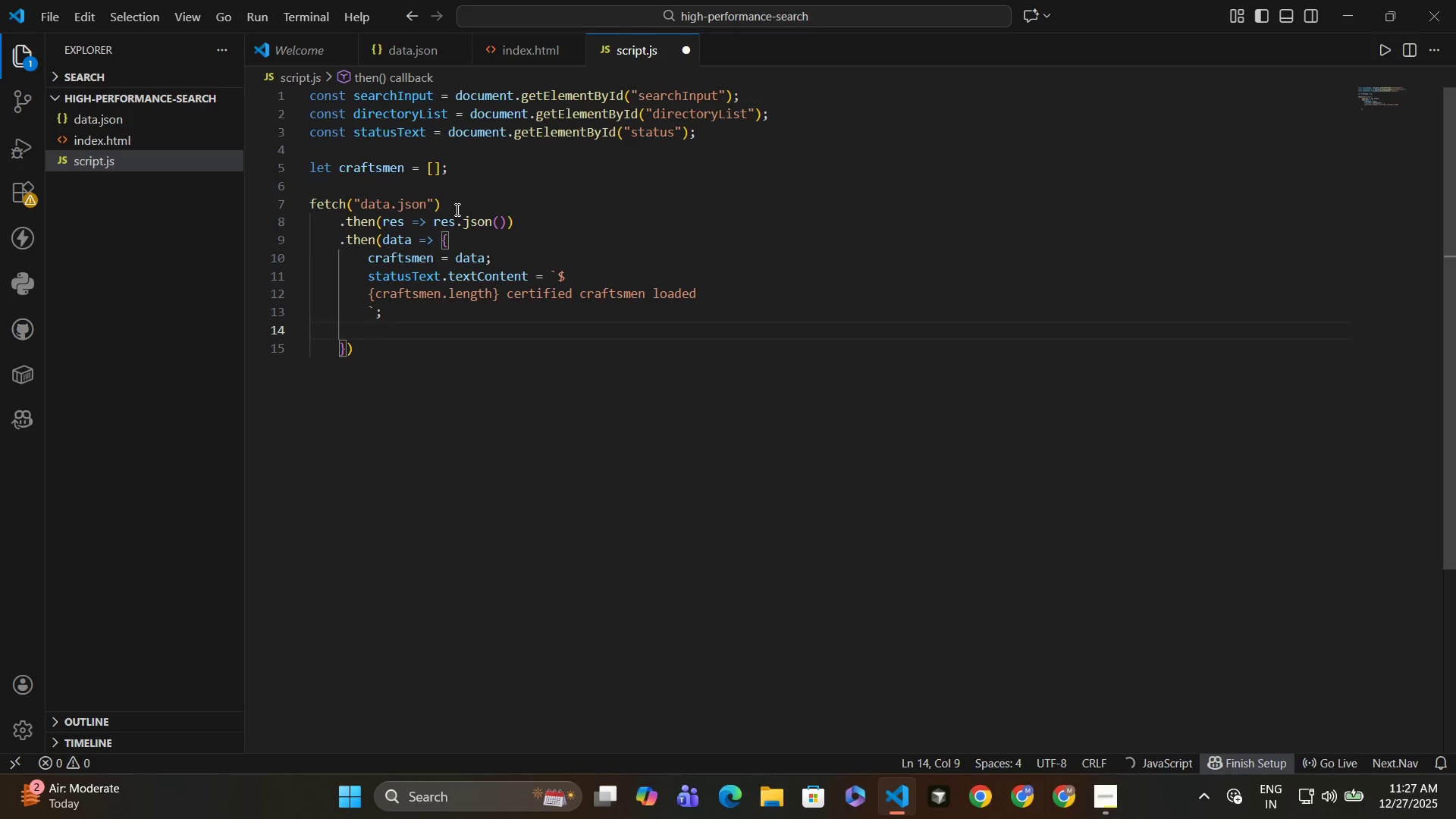 
type(renderList(craftsmen)
 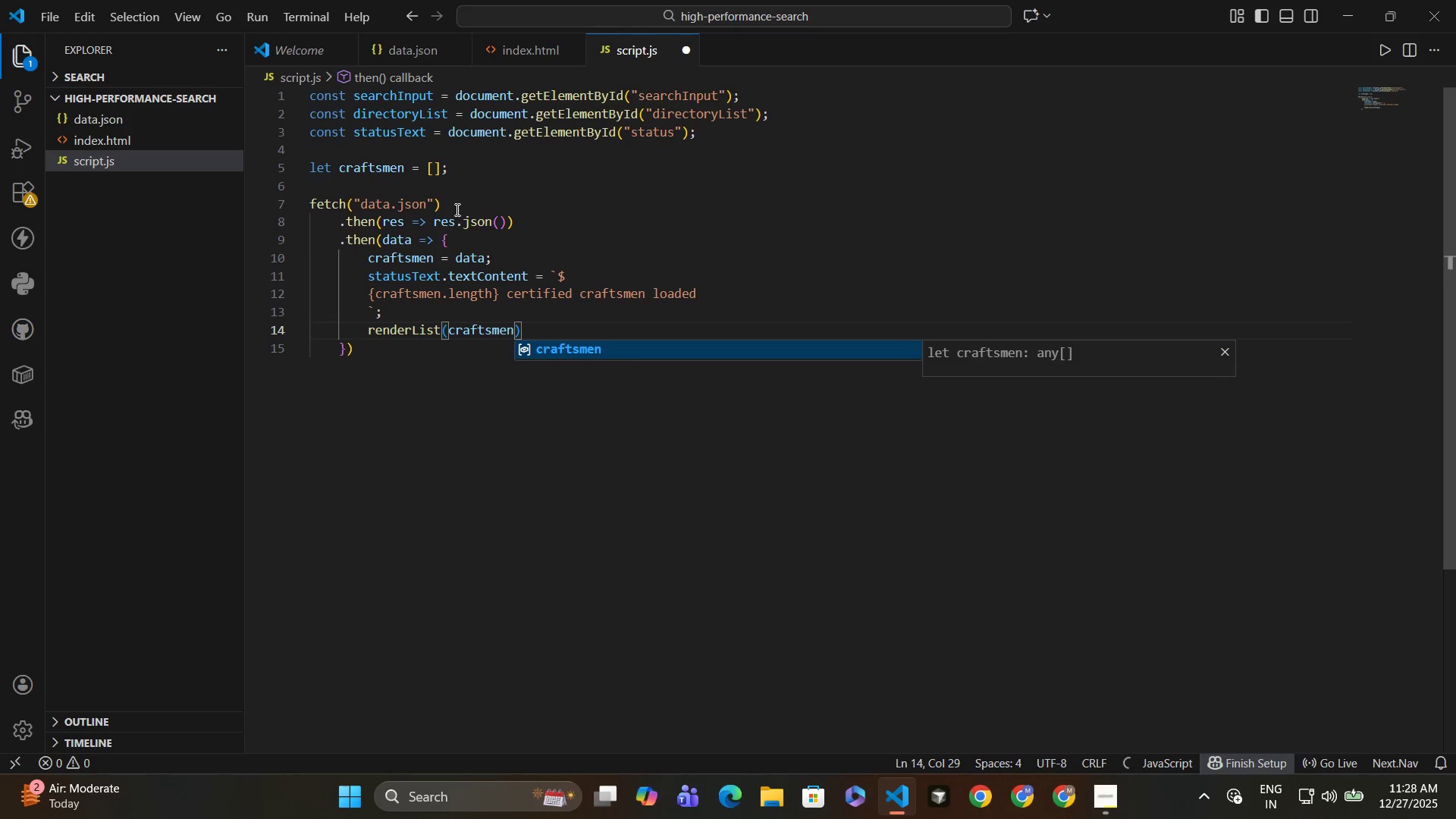 
key(ArrowRight)
 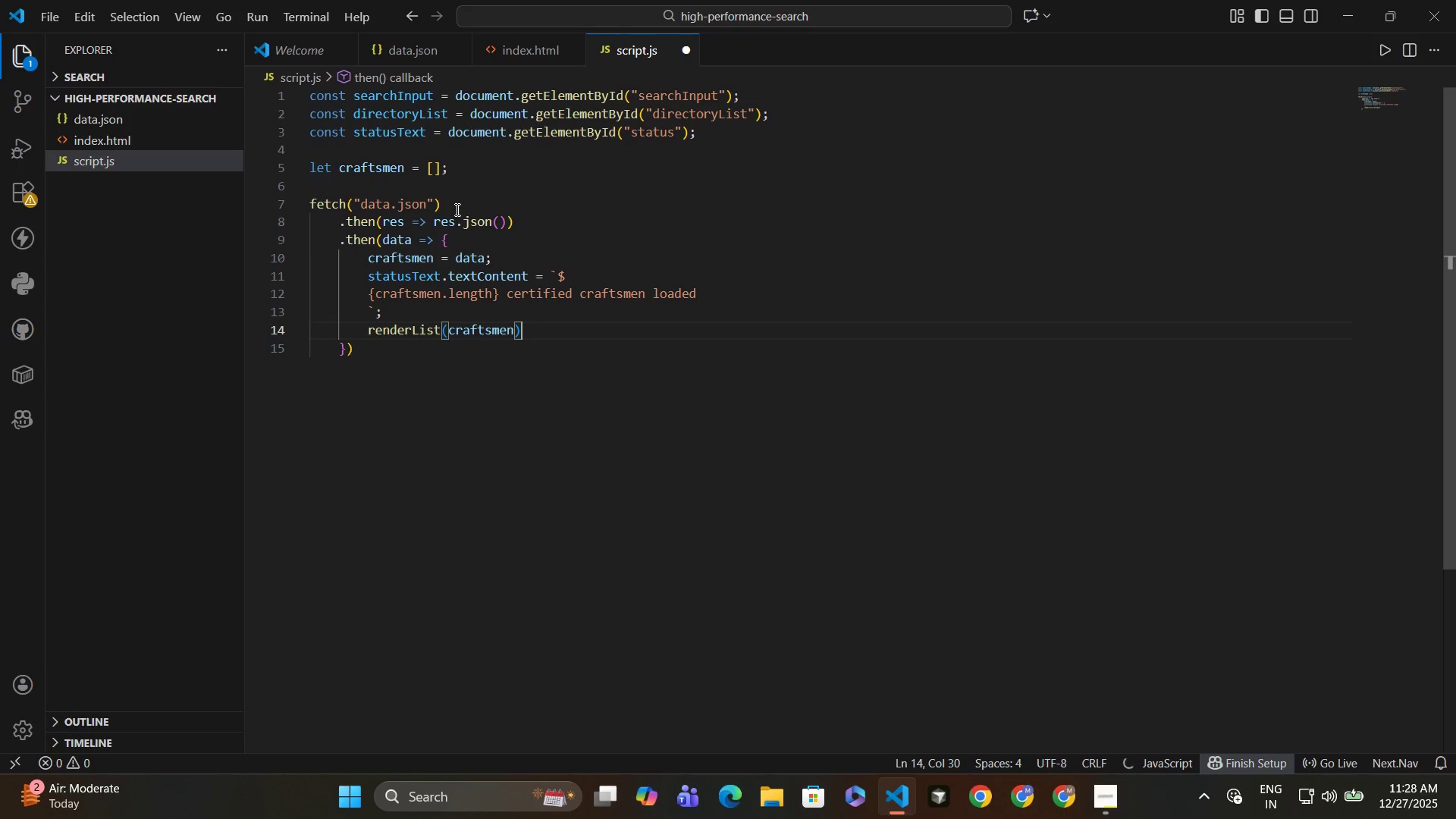 
key(Semicolon)
 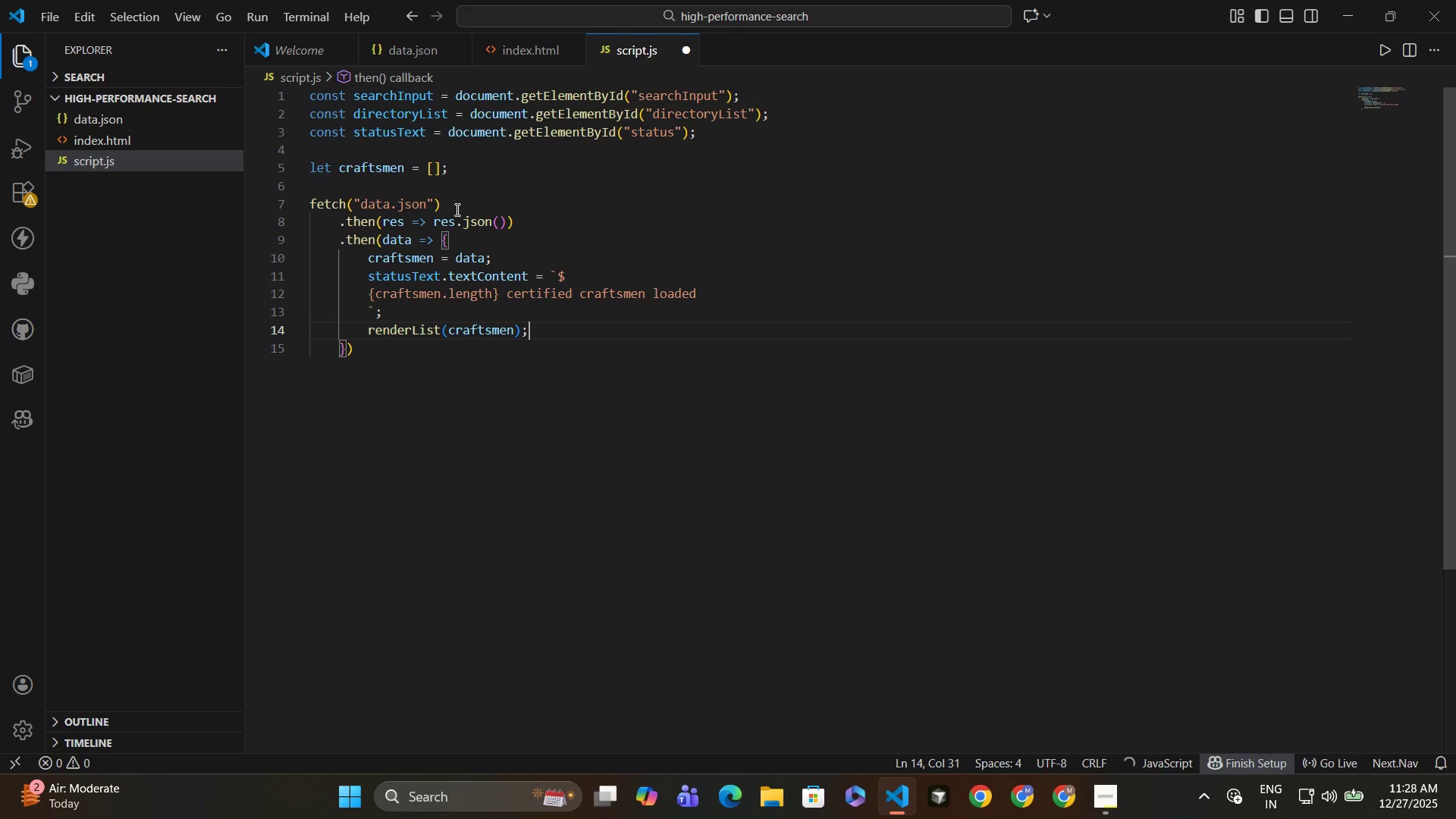 
key(ArrowDown)
 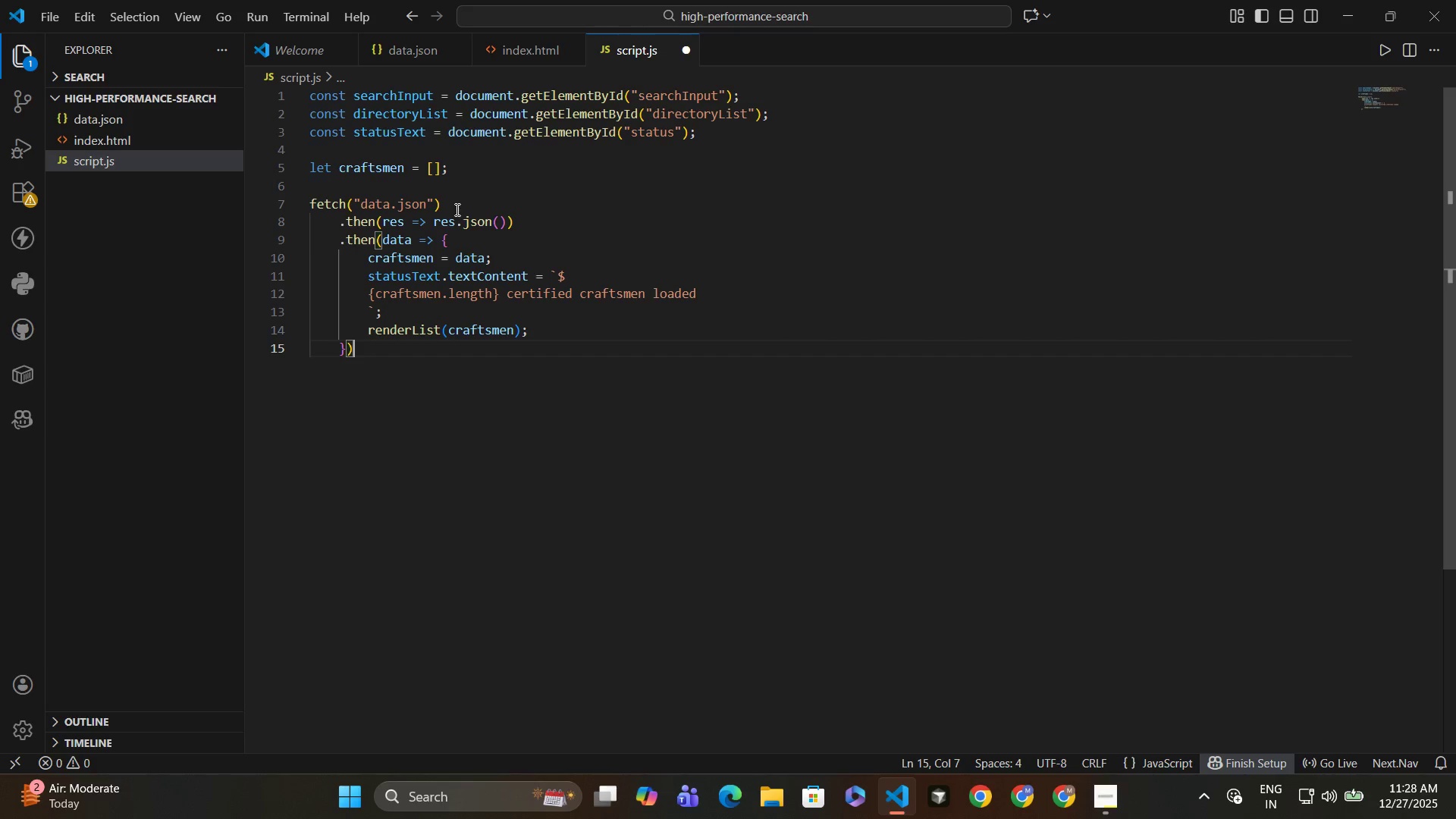 
key(Enter)
 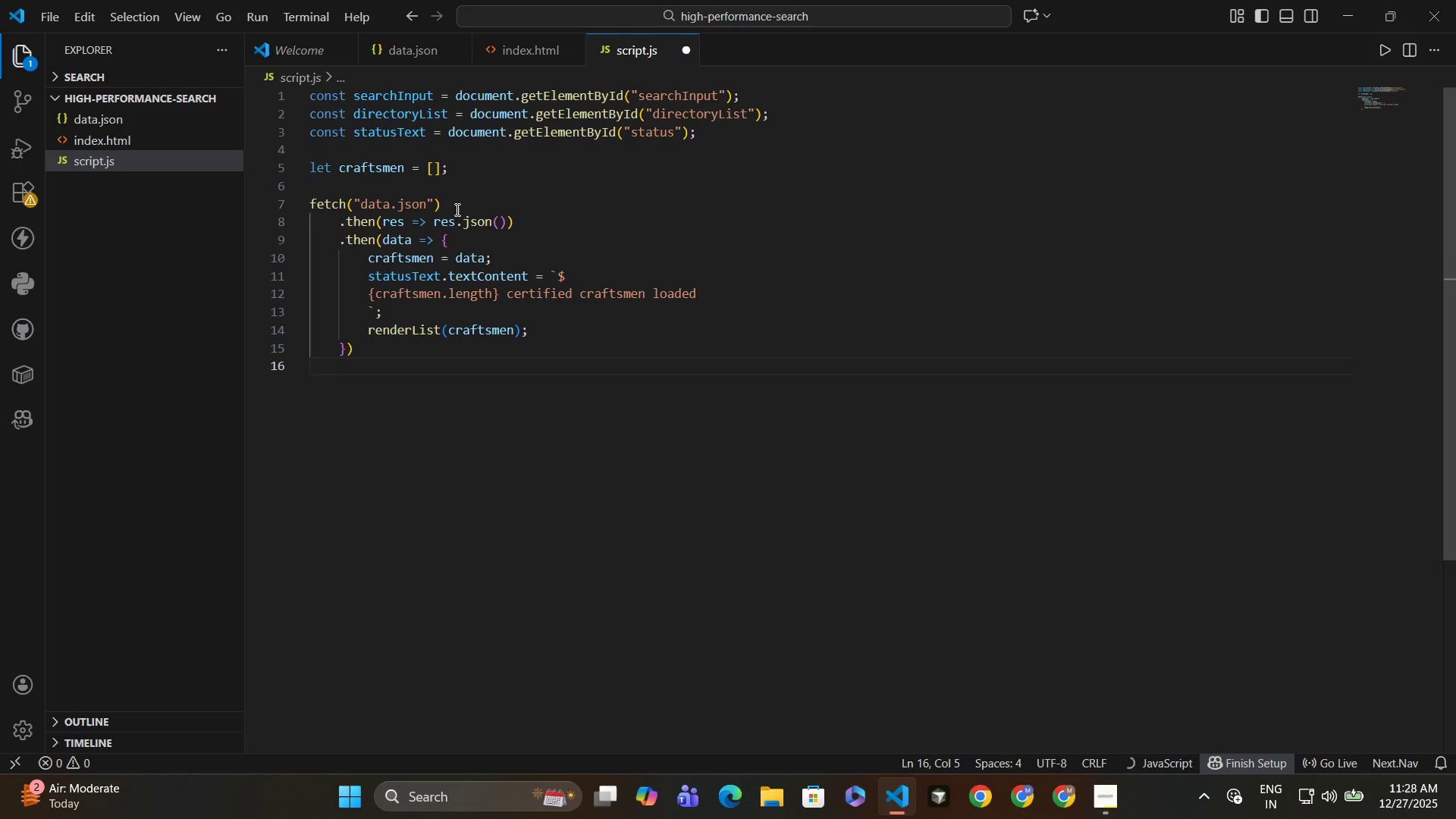 
type(.catch)
 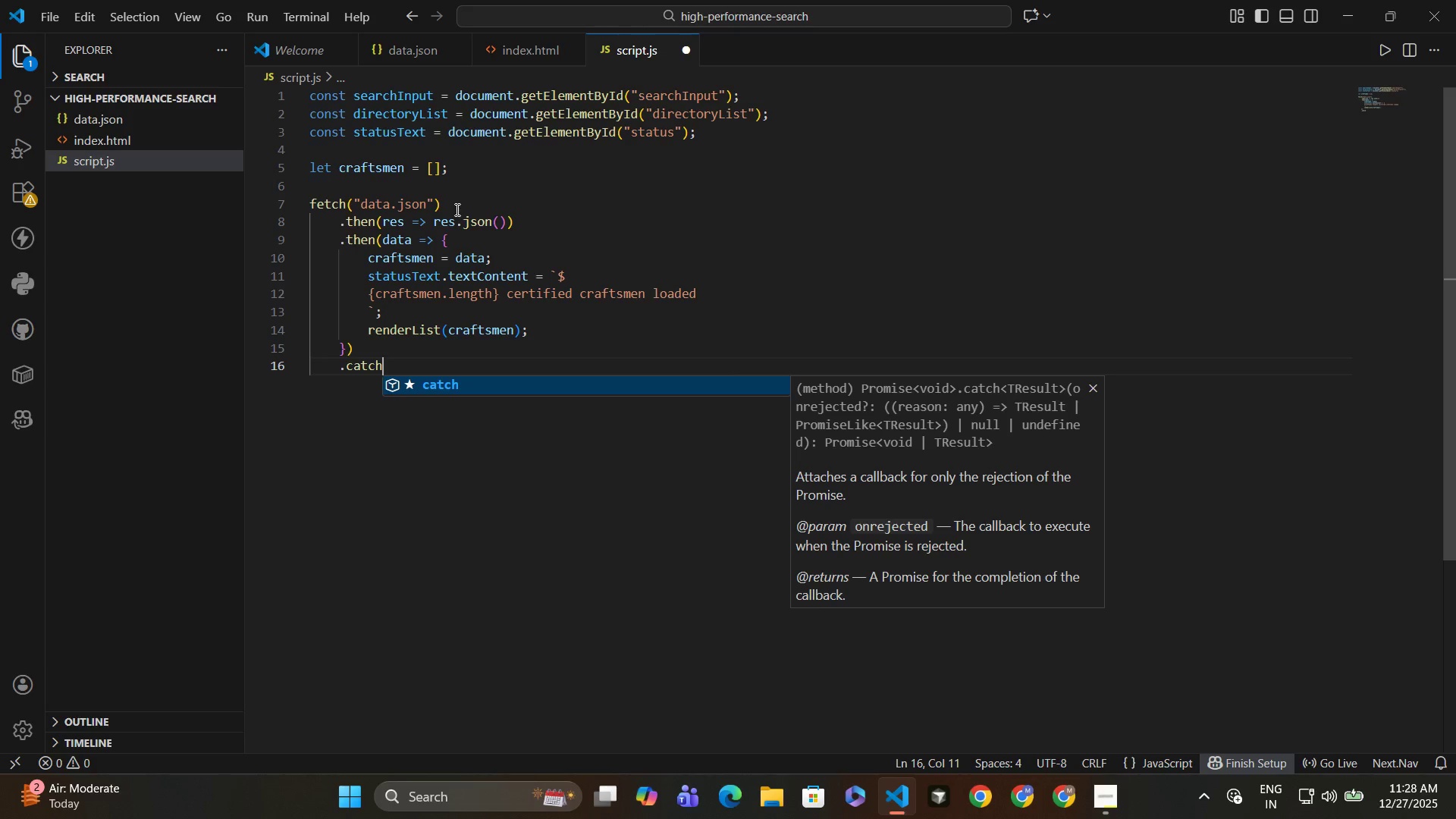 
wait(7.3)
 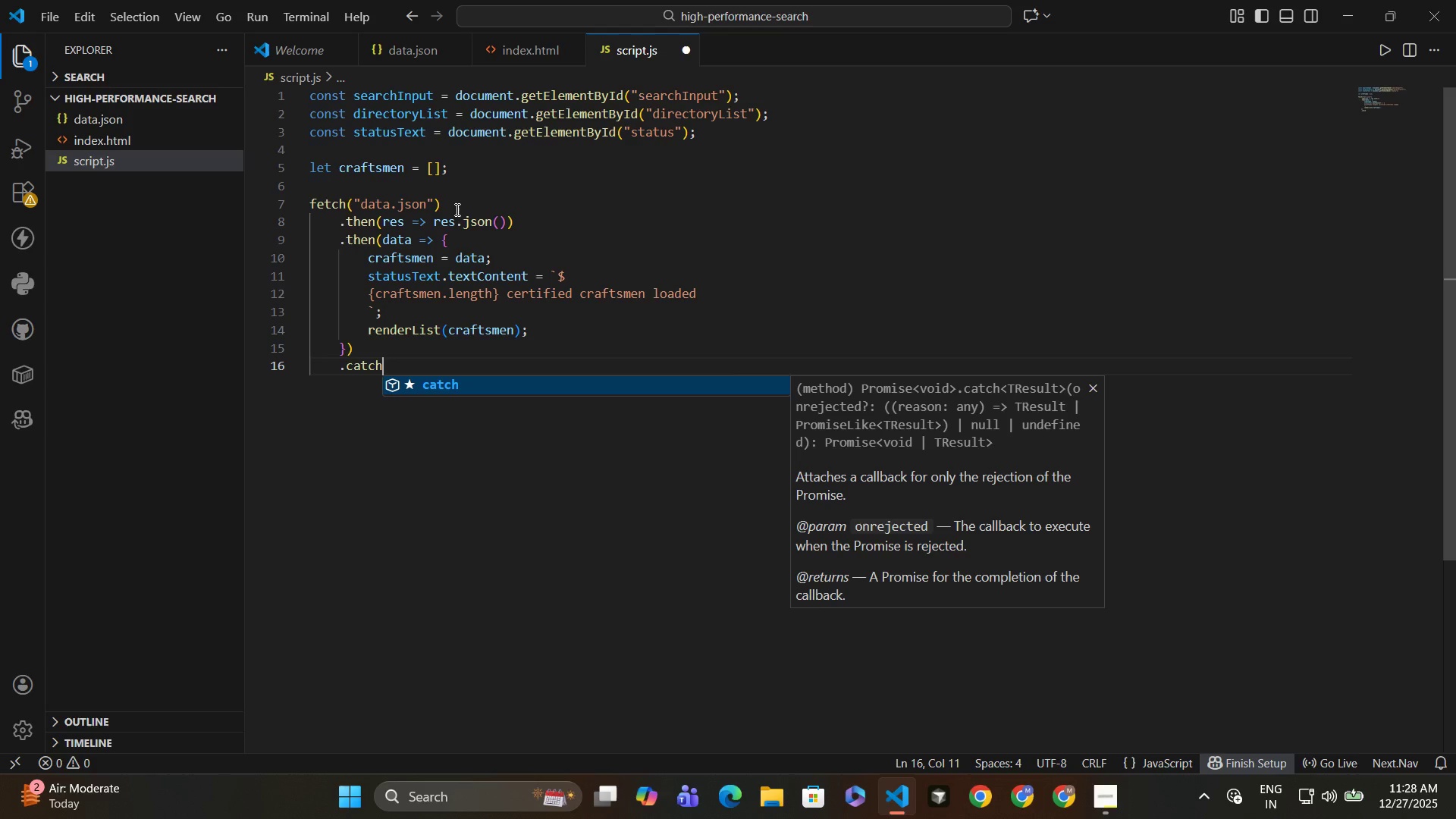 
type((()
 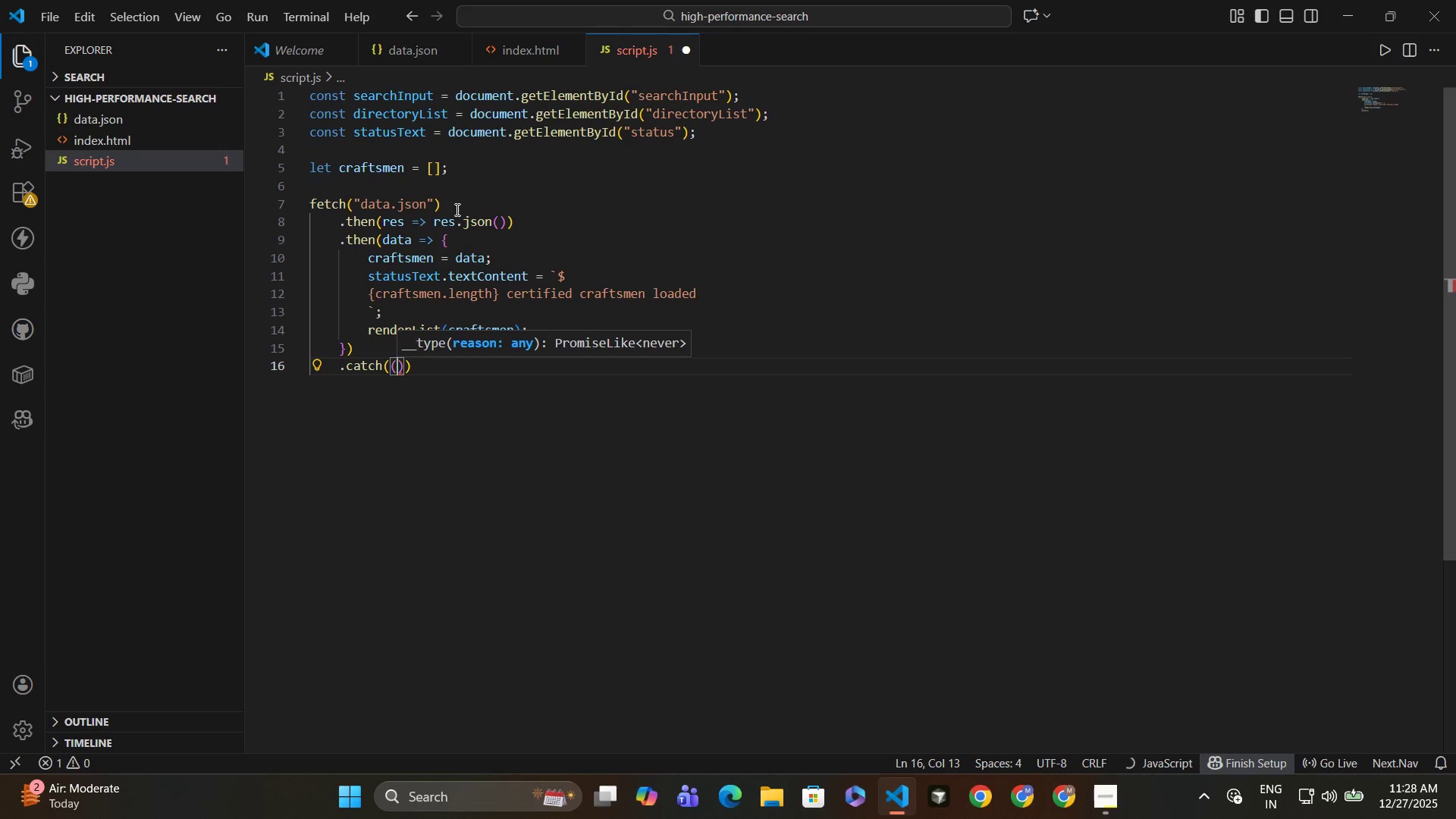 
key(ArrowRight)
 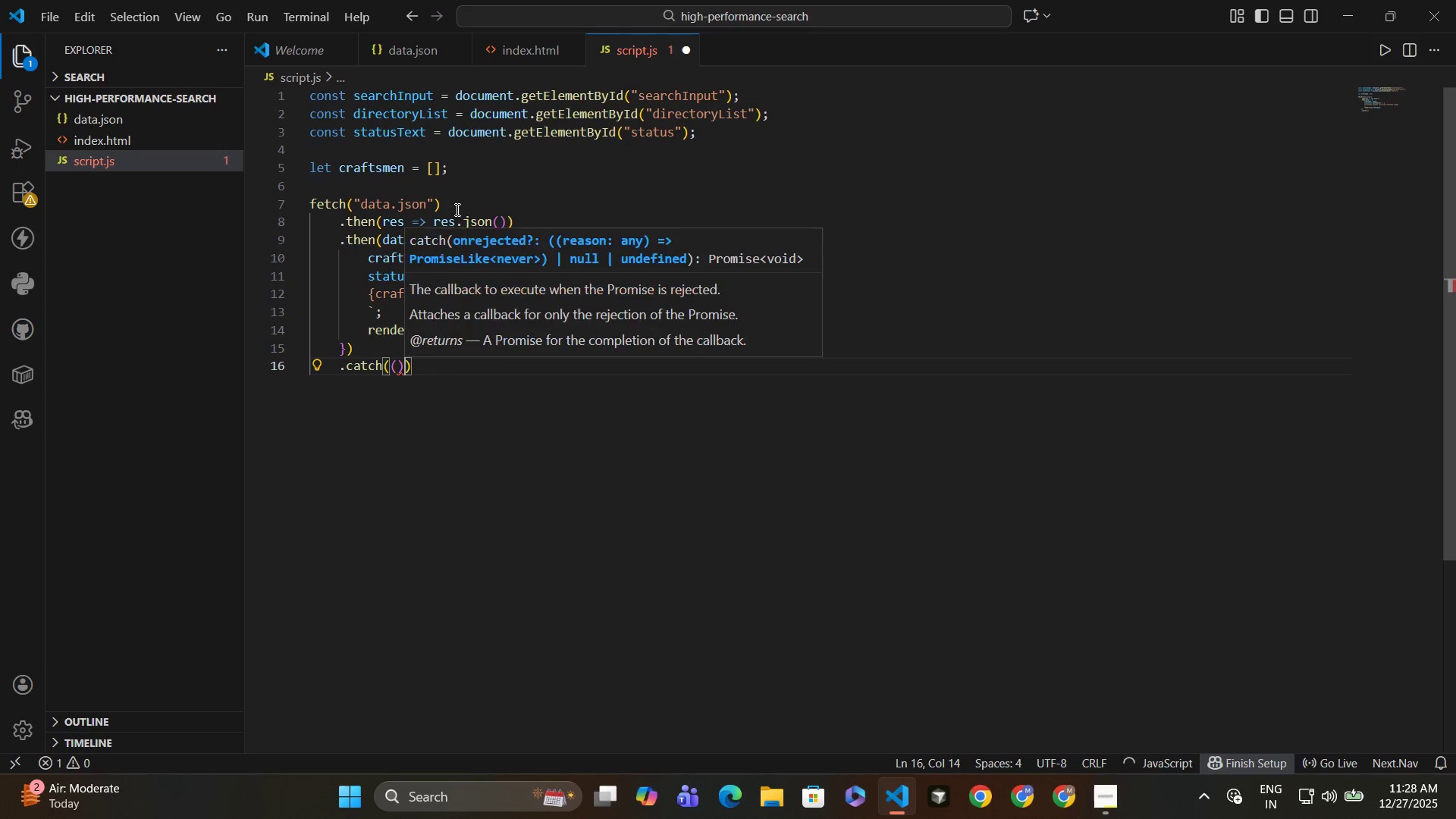 
key(Space)
 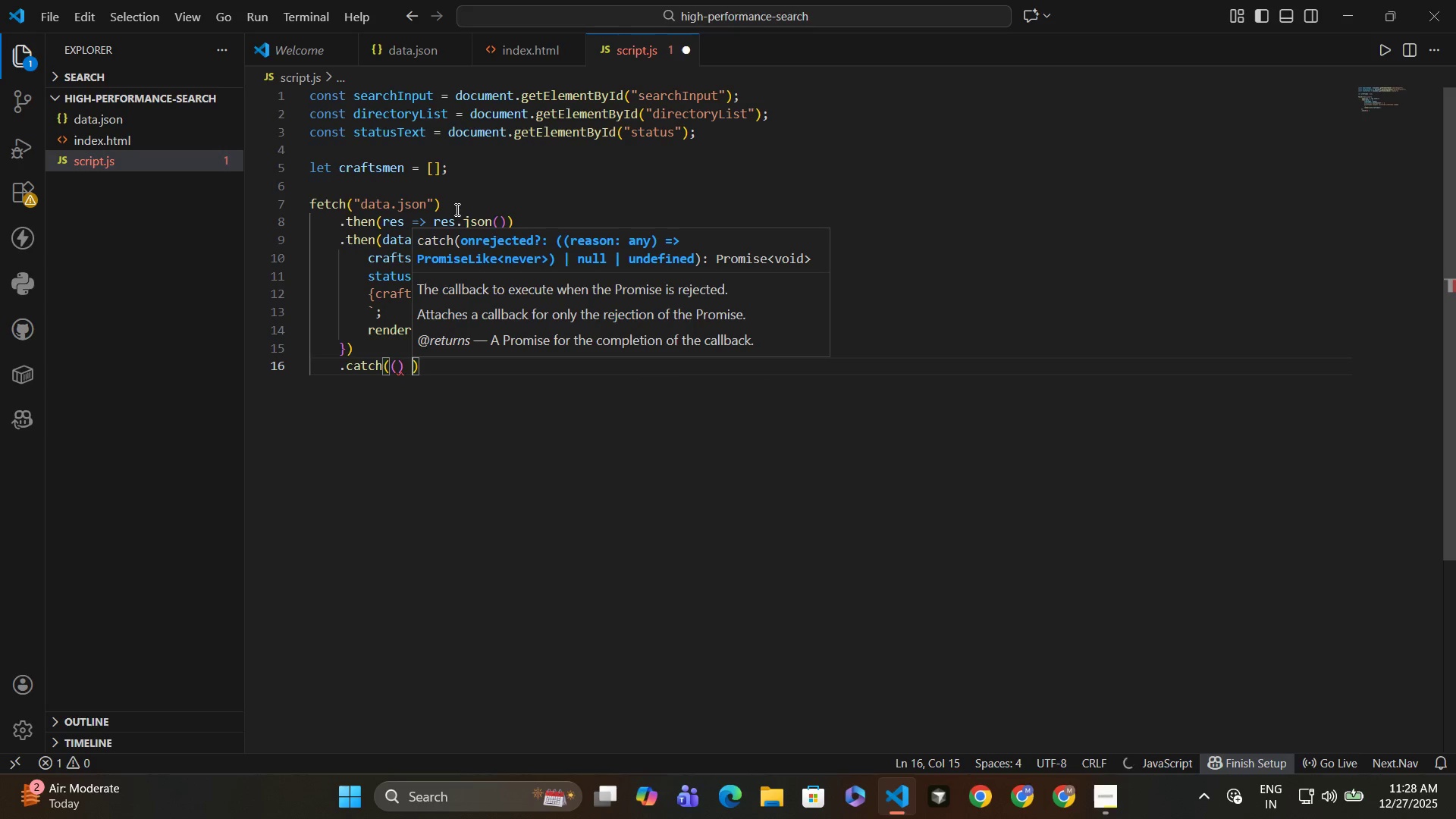 
key(Equal)
 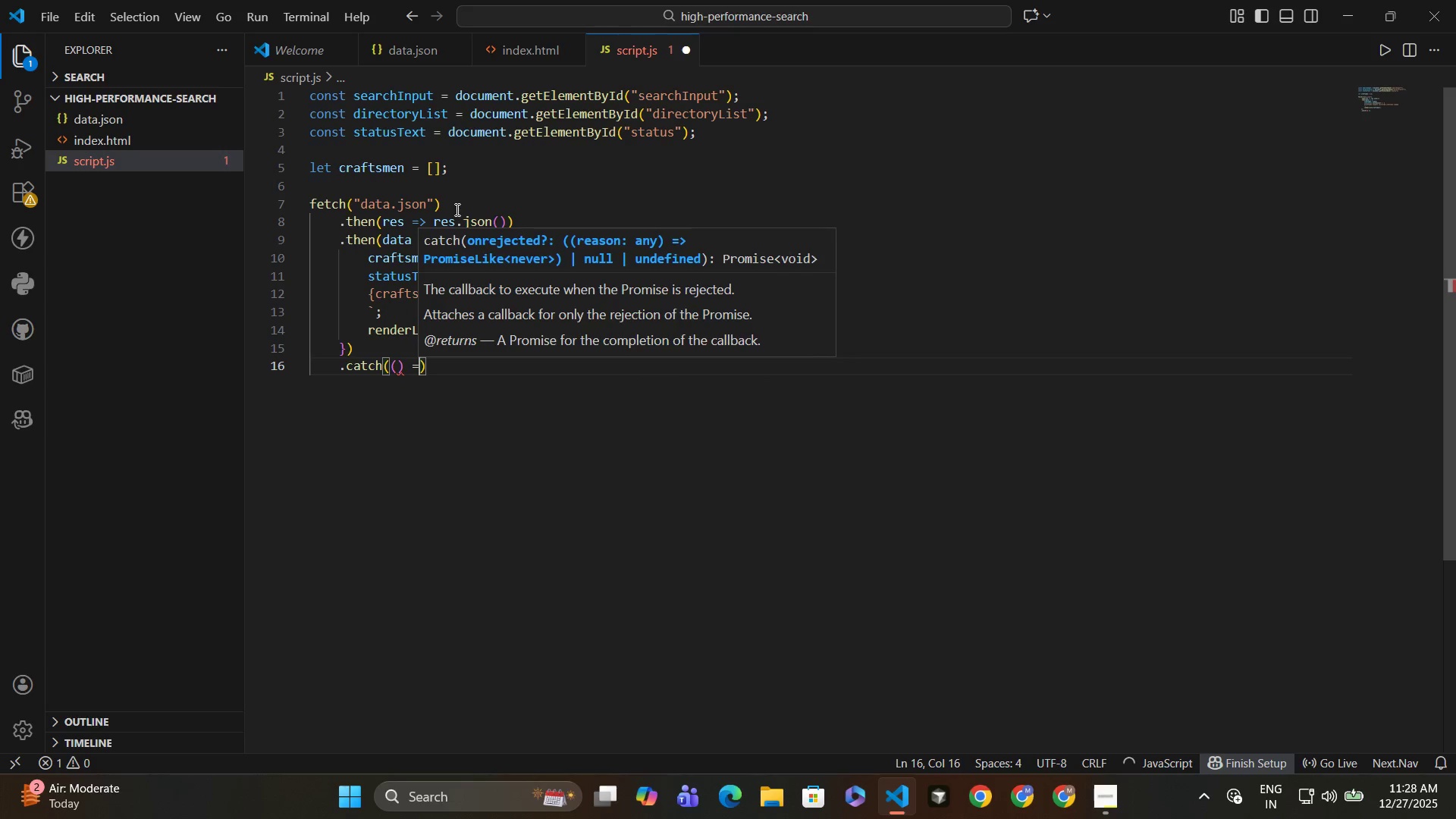 
key(Shift+Period)
 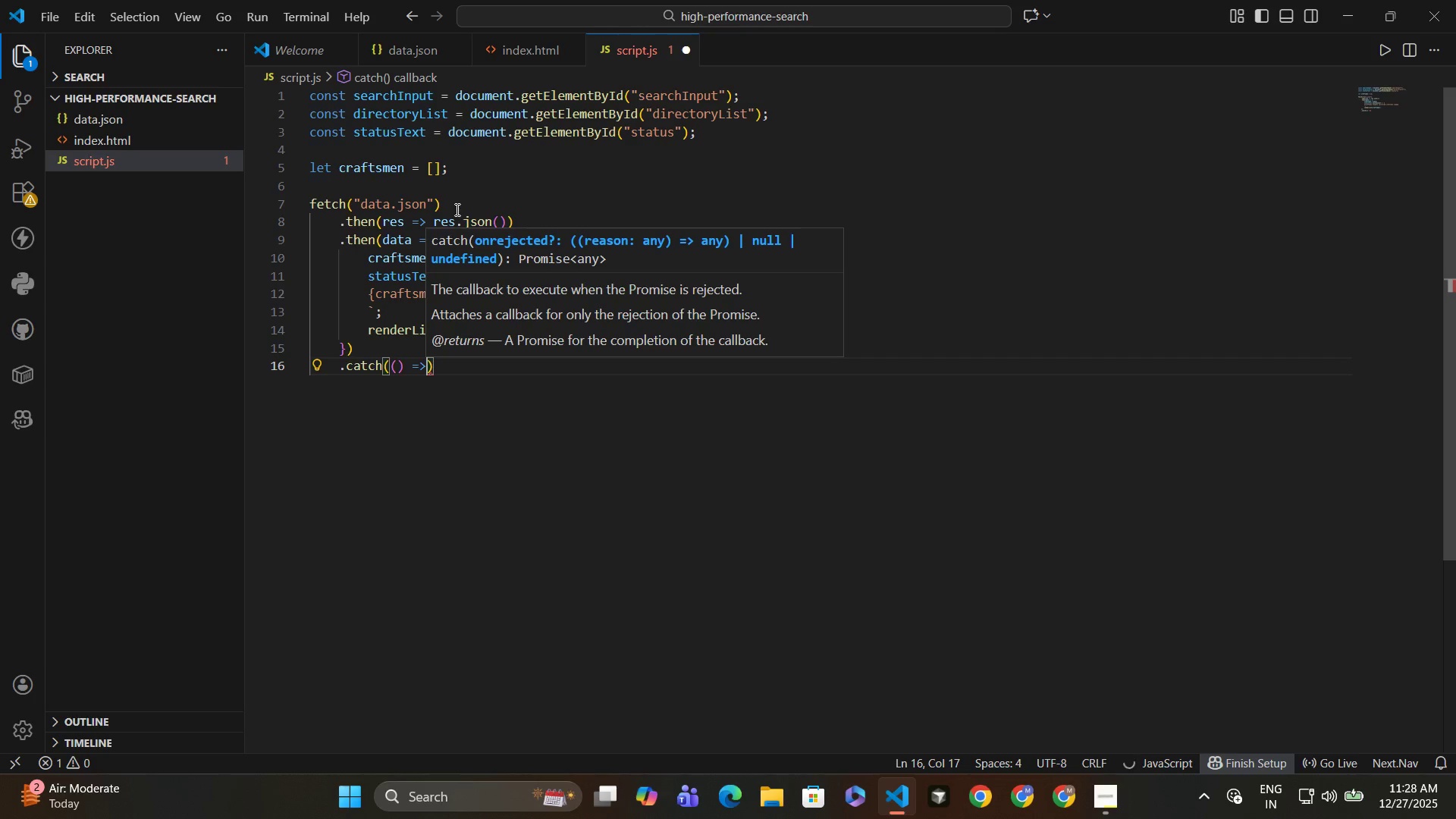 
key(Space)
 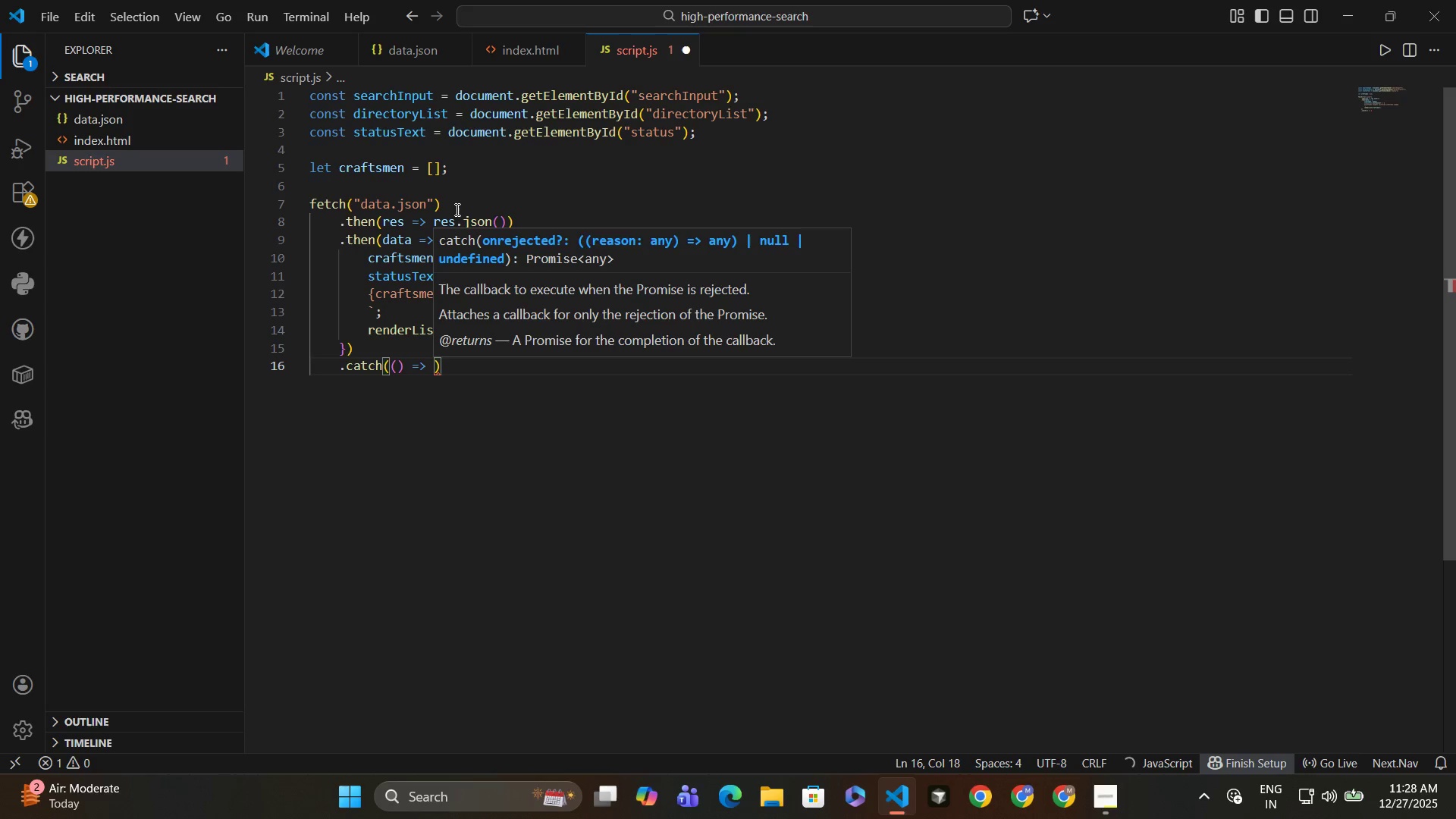 
key(Shift+BracketLeft)
 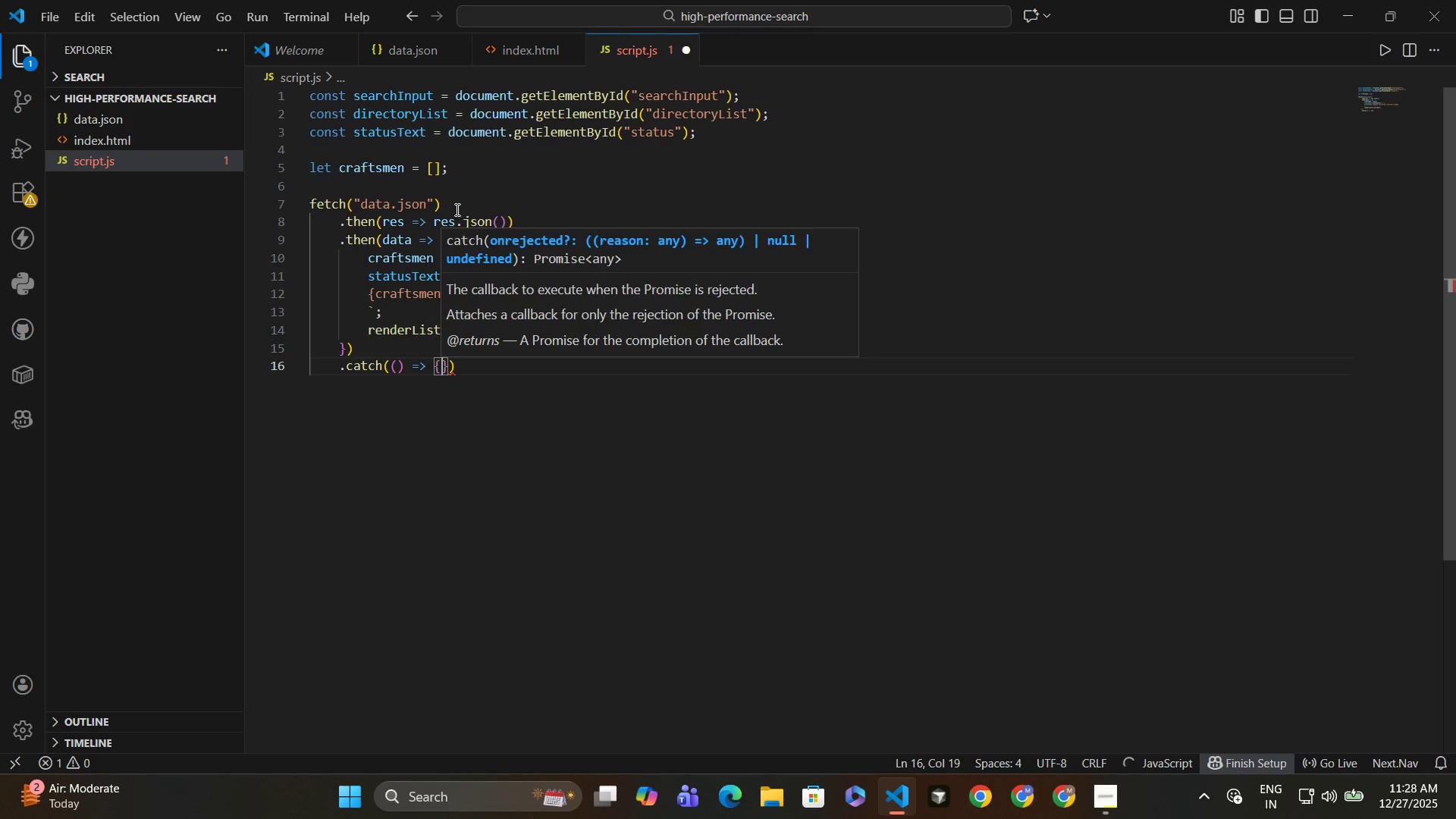 
key(Enter)
 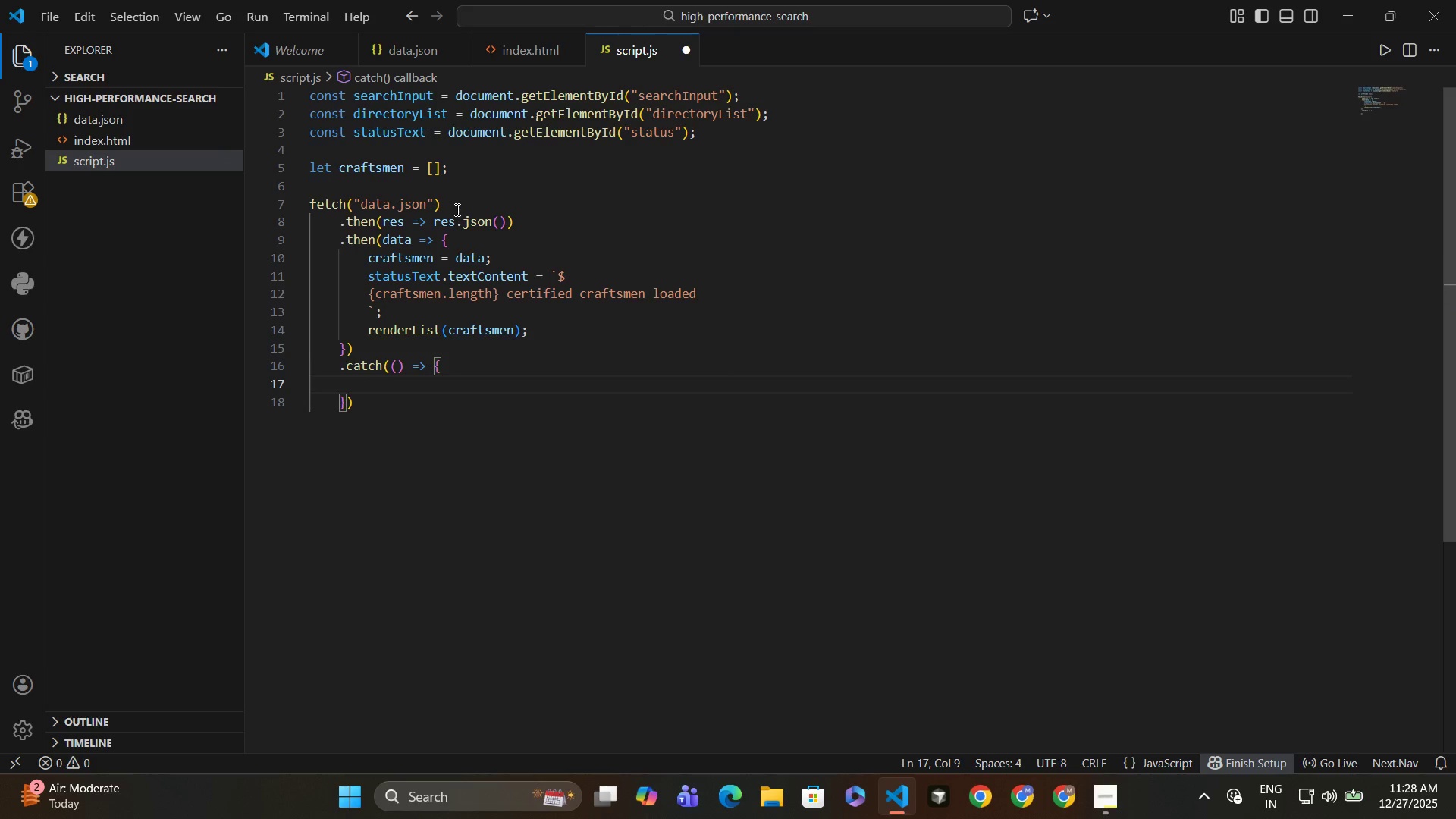 
wait(6.02)
 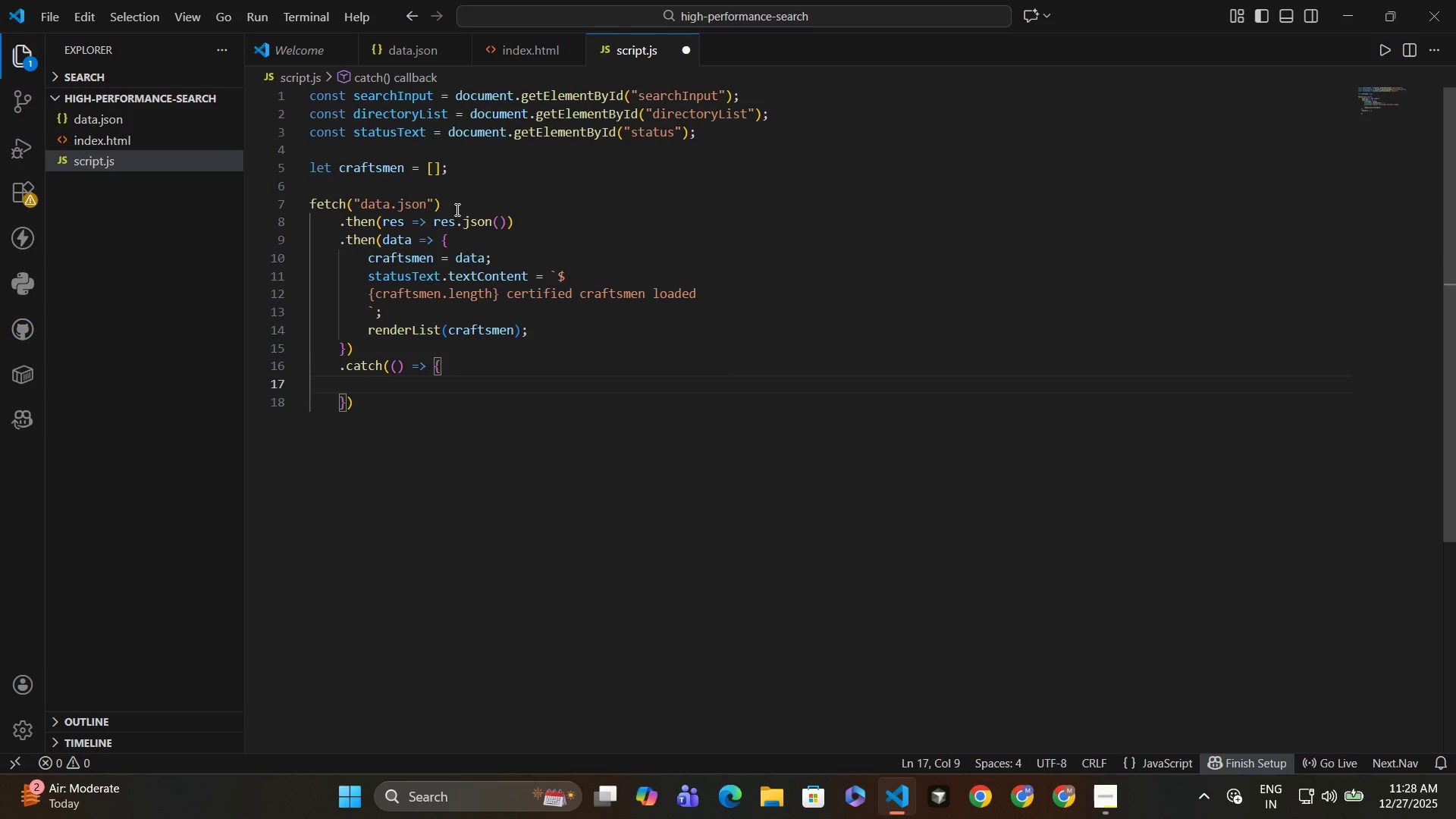 
type(statusText.textContent = "Failed to load data)
 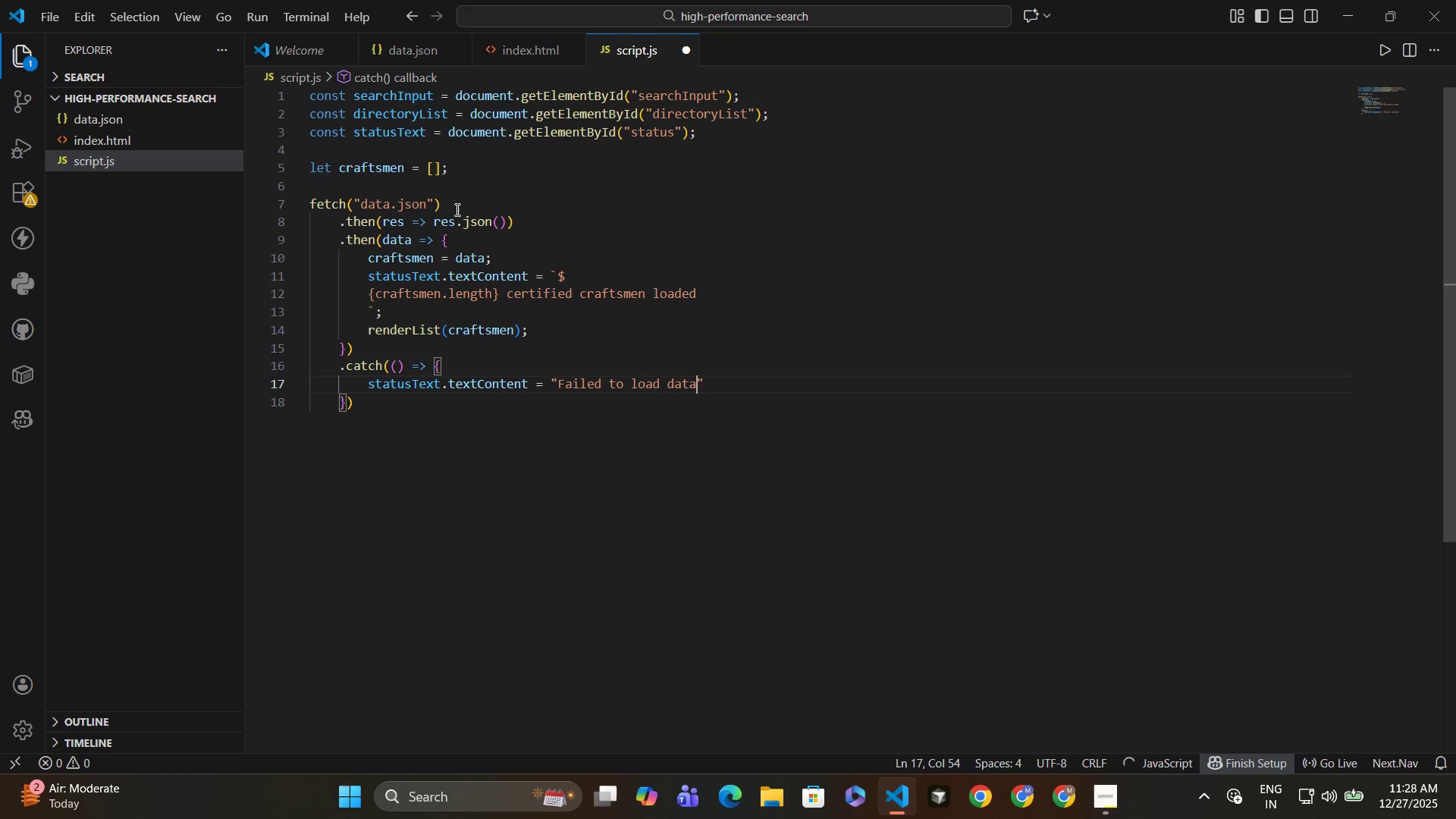 
key(ArrowRight)
 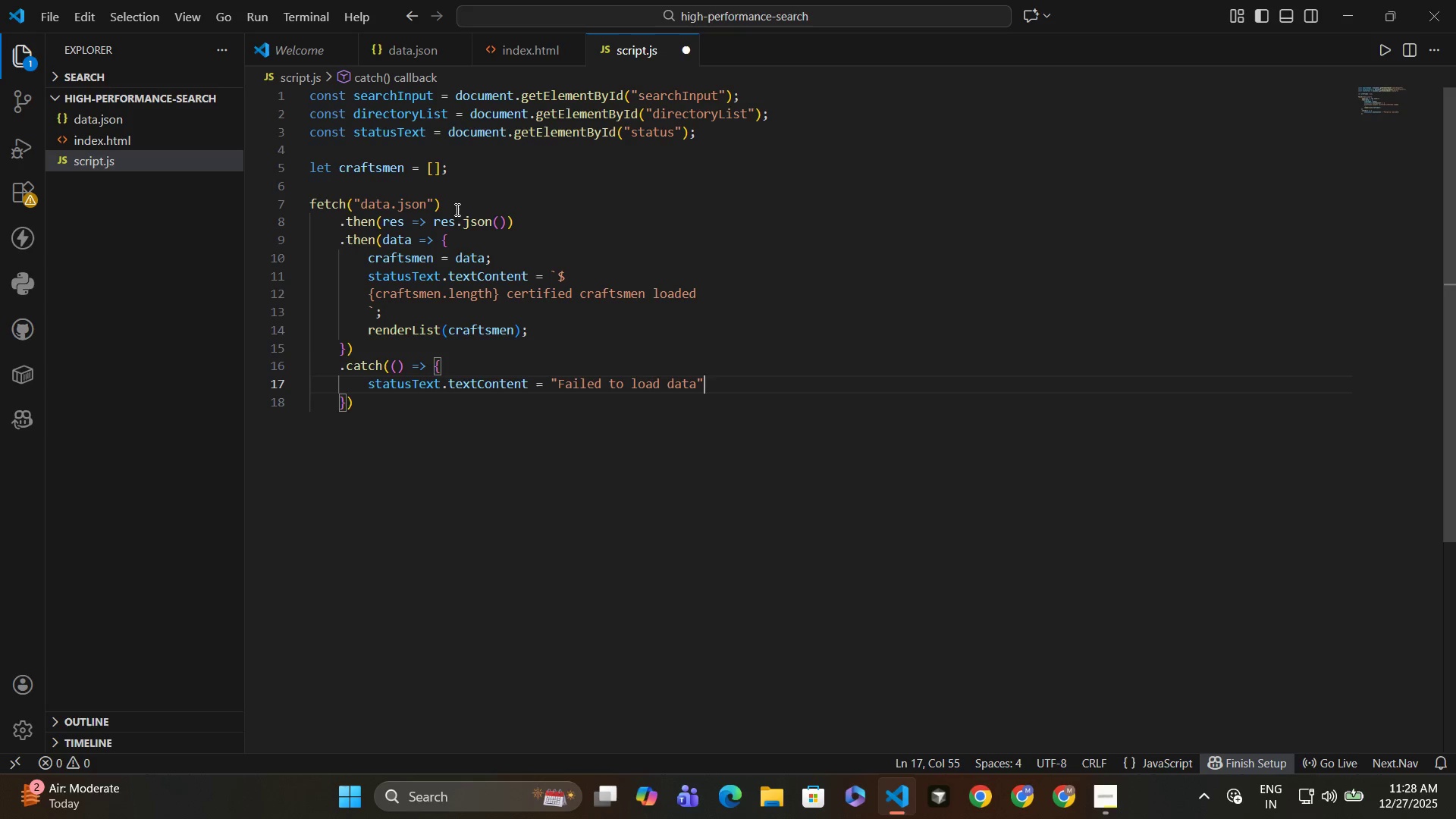 
key(Semicolon)
 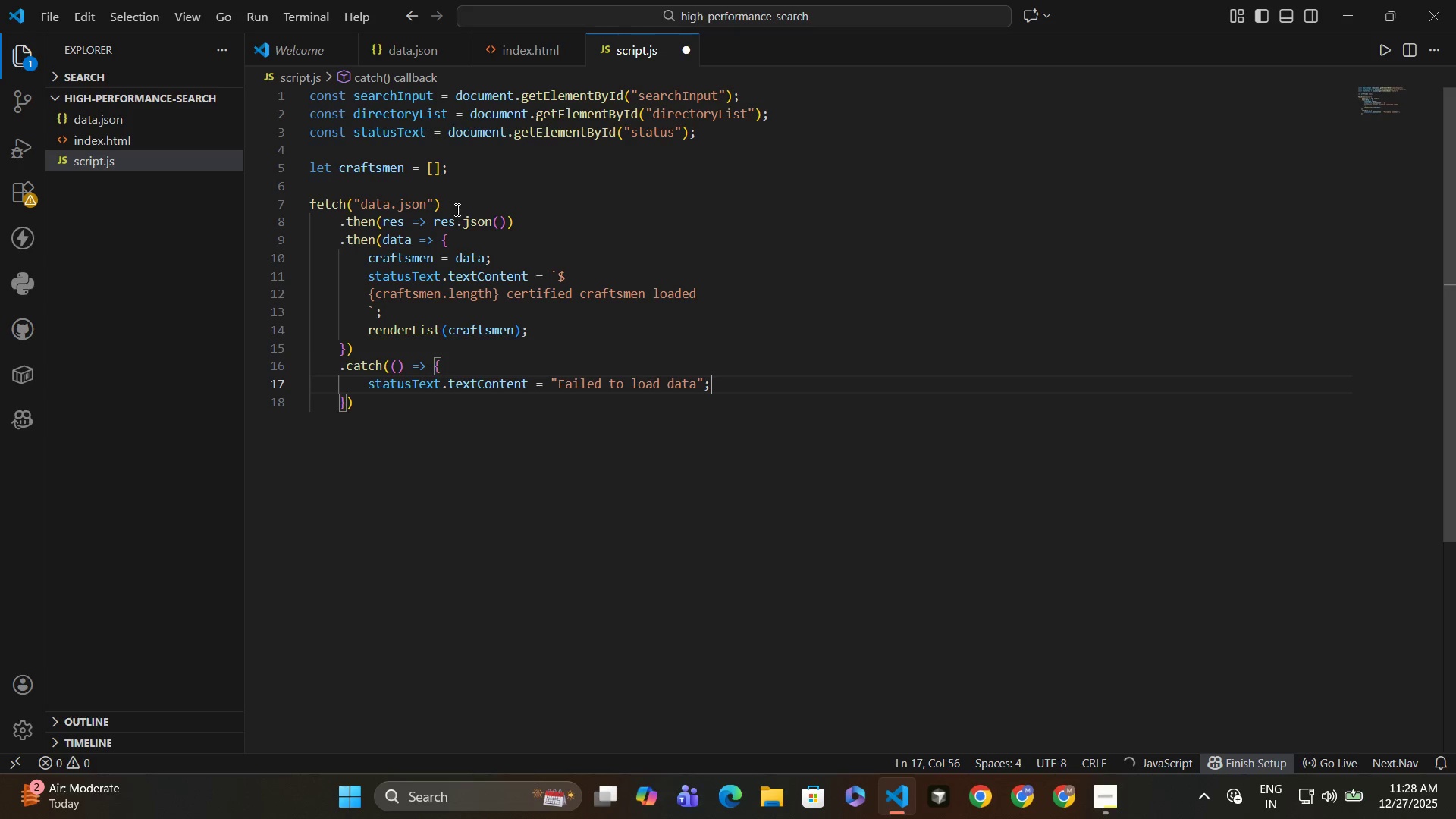 
key(ArrowDown)
 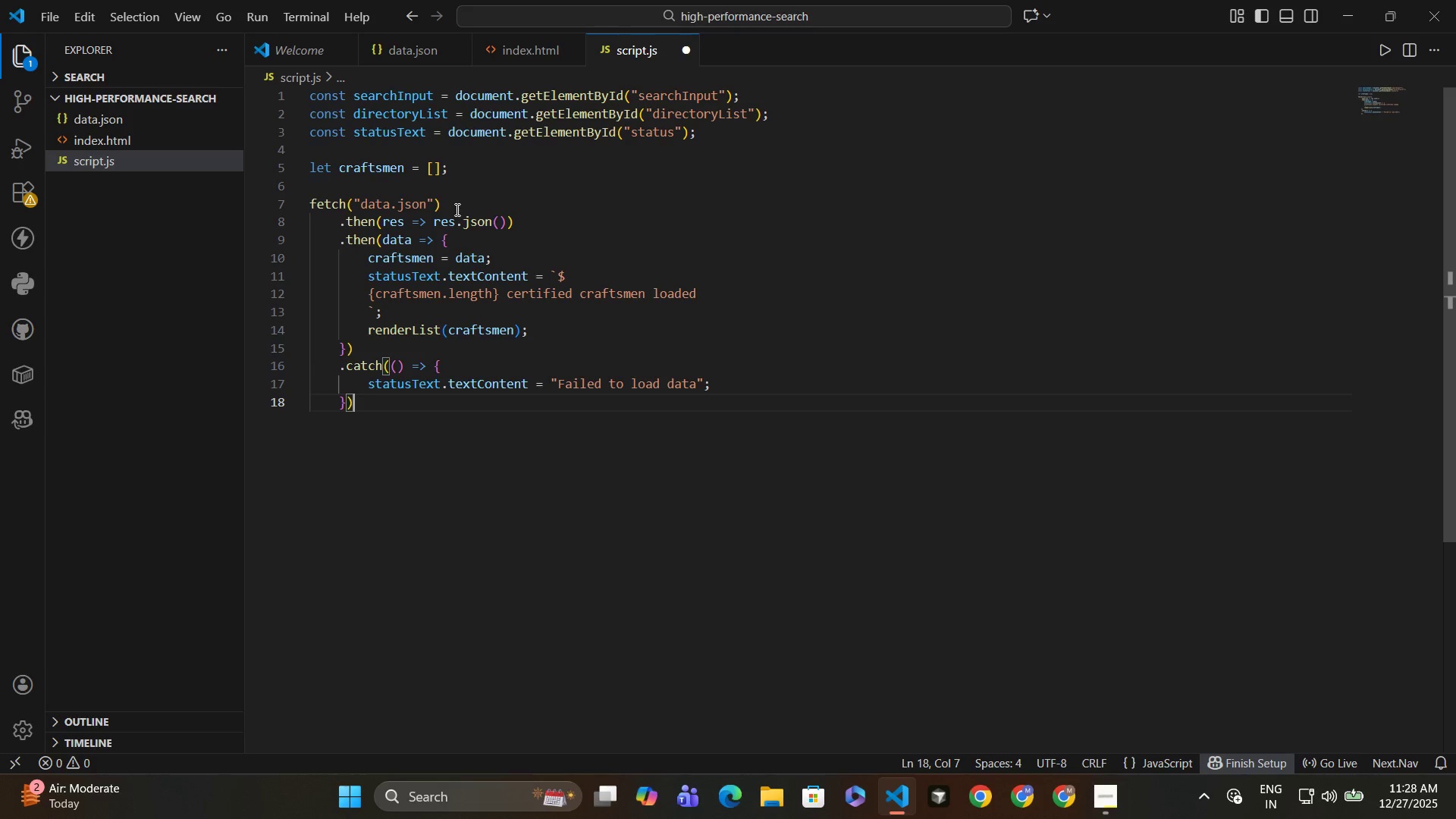 
key(Semicolon)
 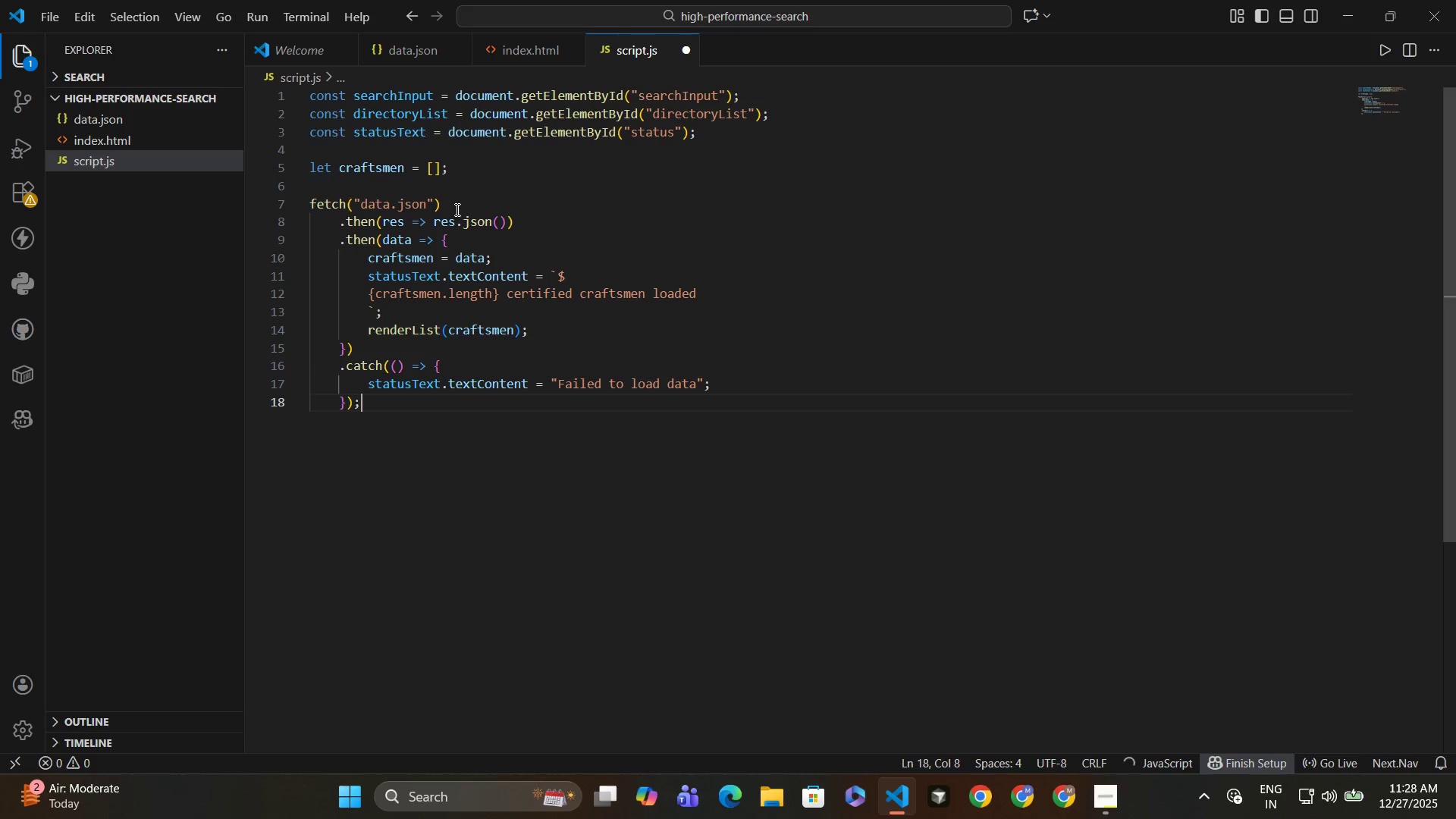 
key(Enter)
 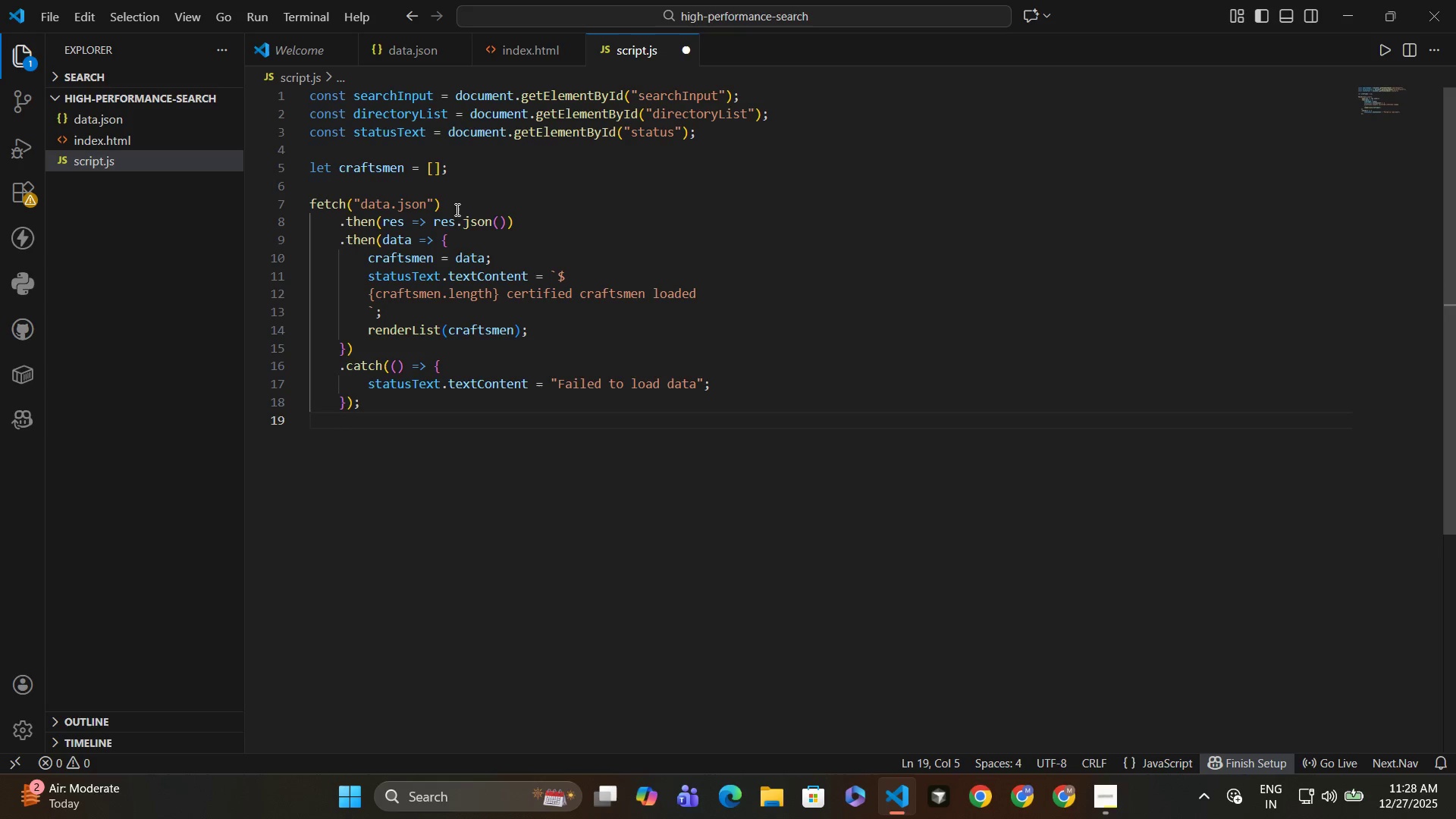 
key(Backspace)
 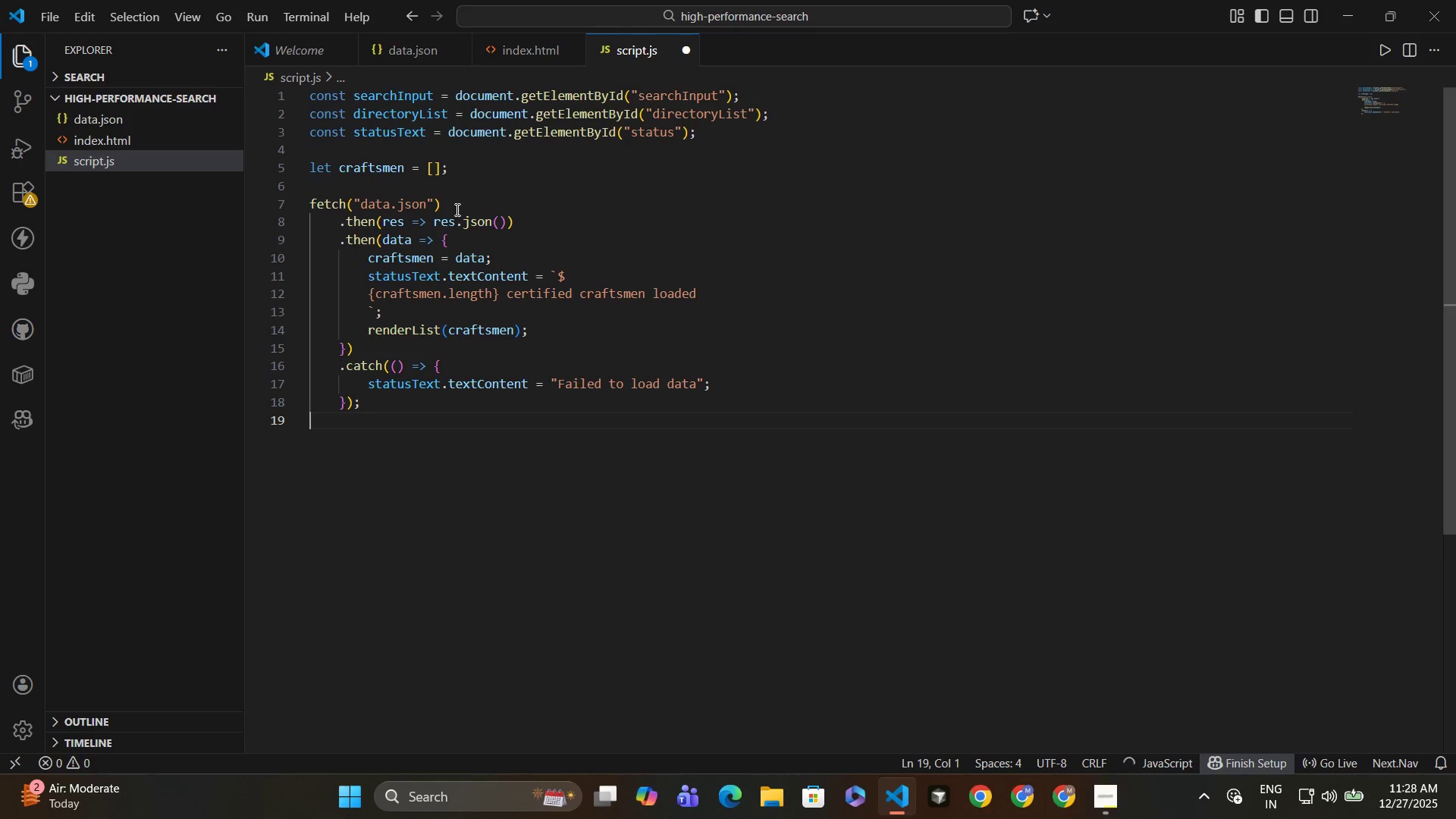 
key(Enter)
 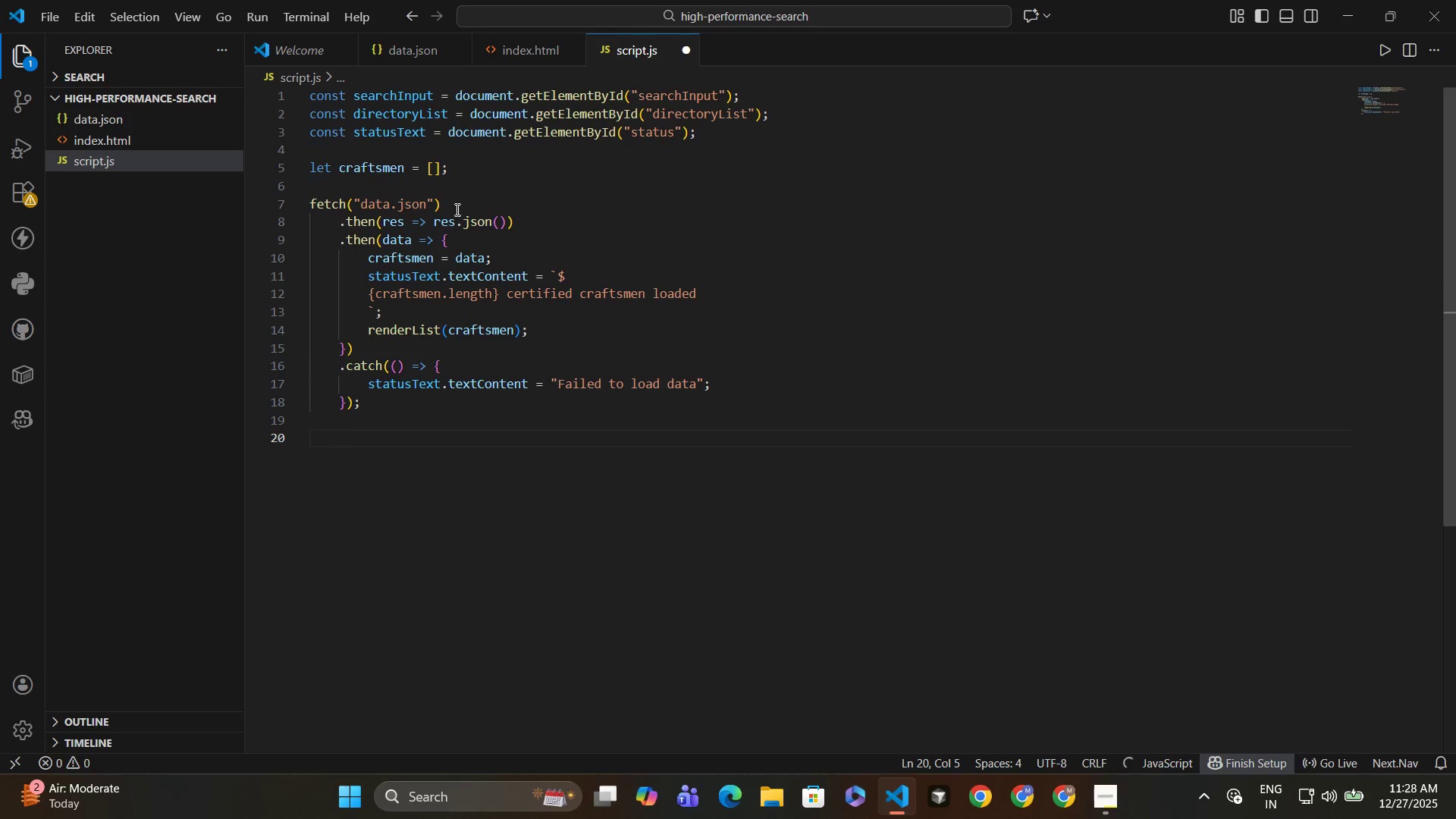 
key(Backspace)
 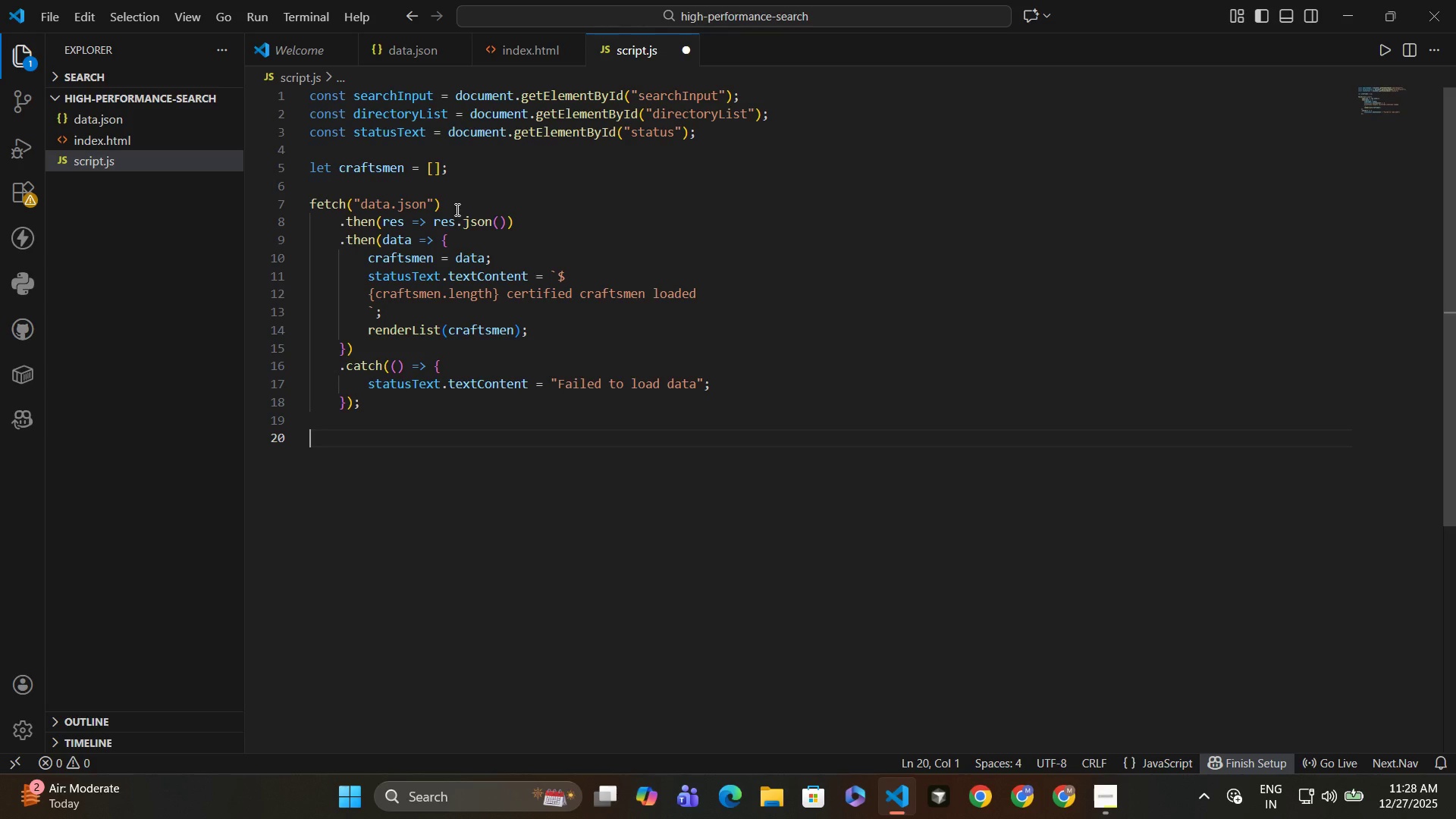 
type(do)
key(Backspace)
key(Backspace)
type(function render)
 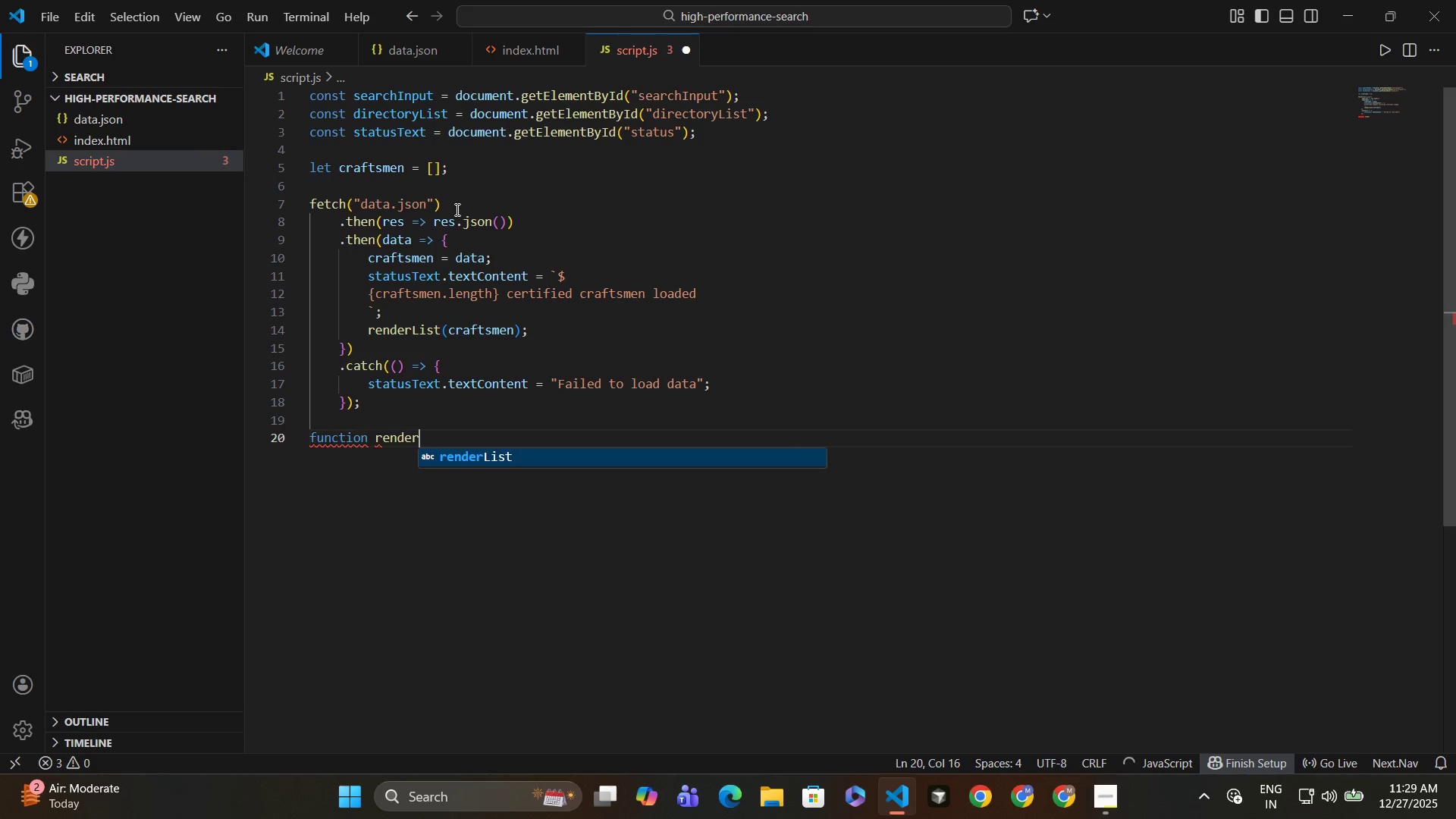 
key(Enter)
 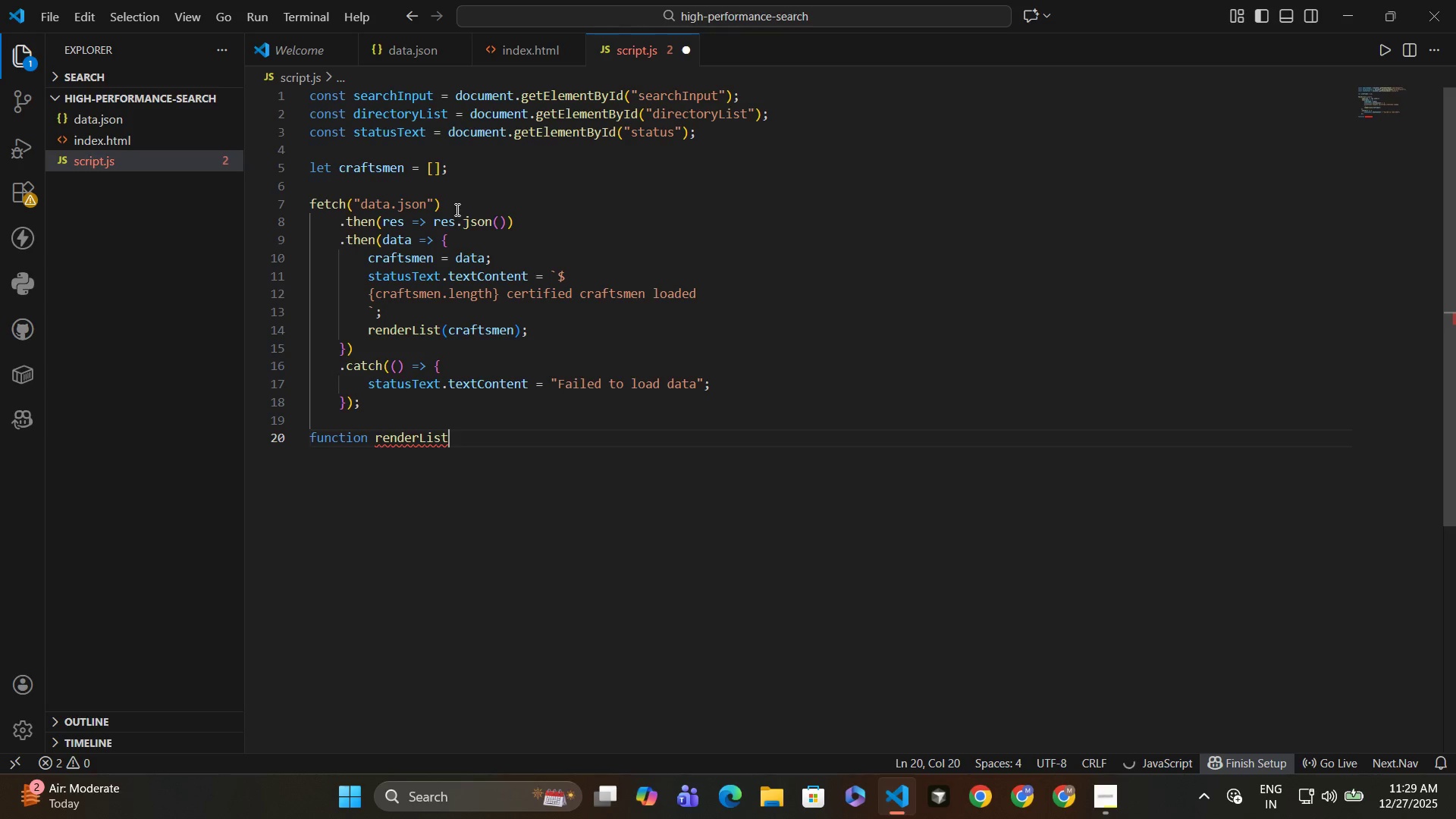 
type((list)
 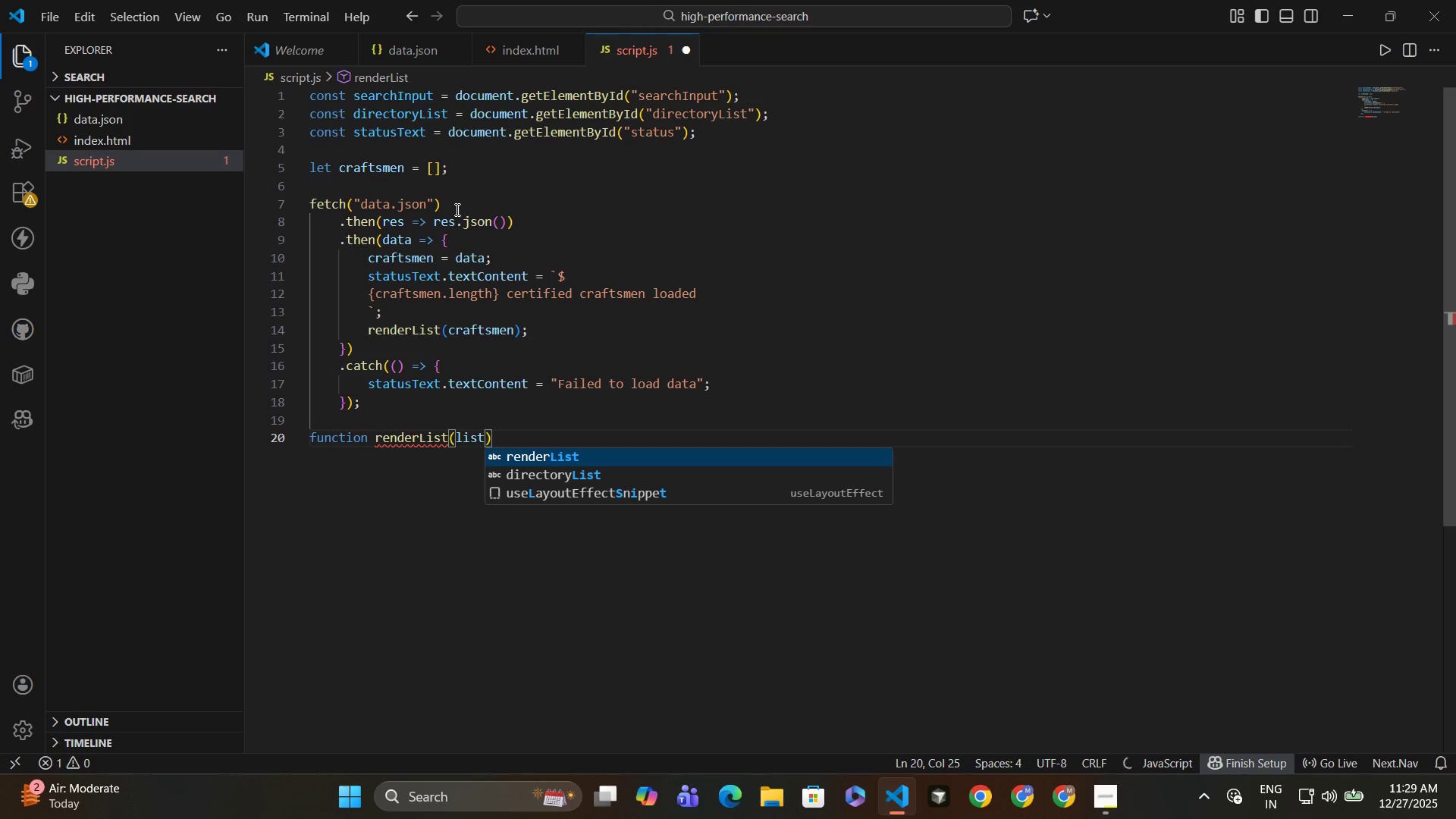 
key(ArrowRight)
 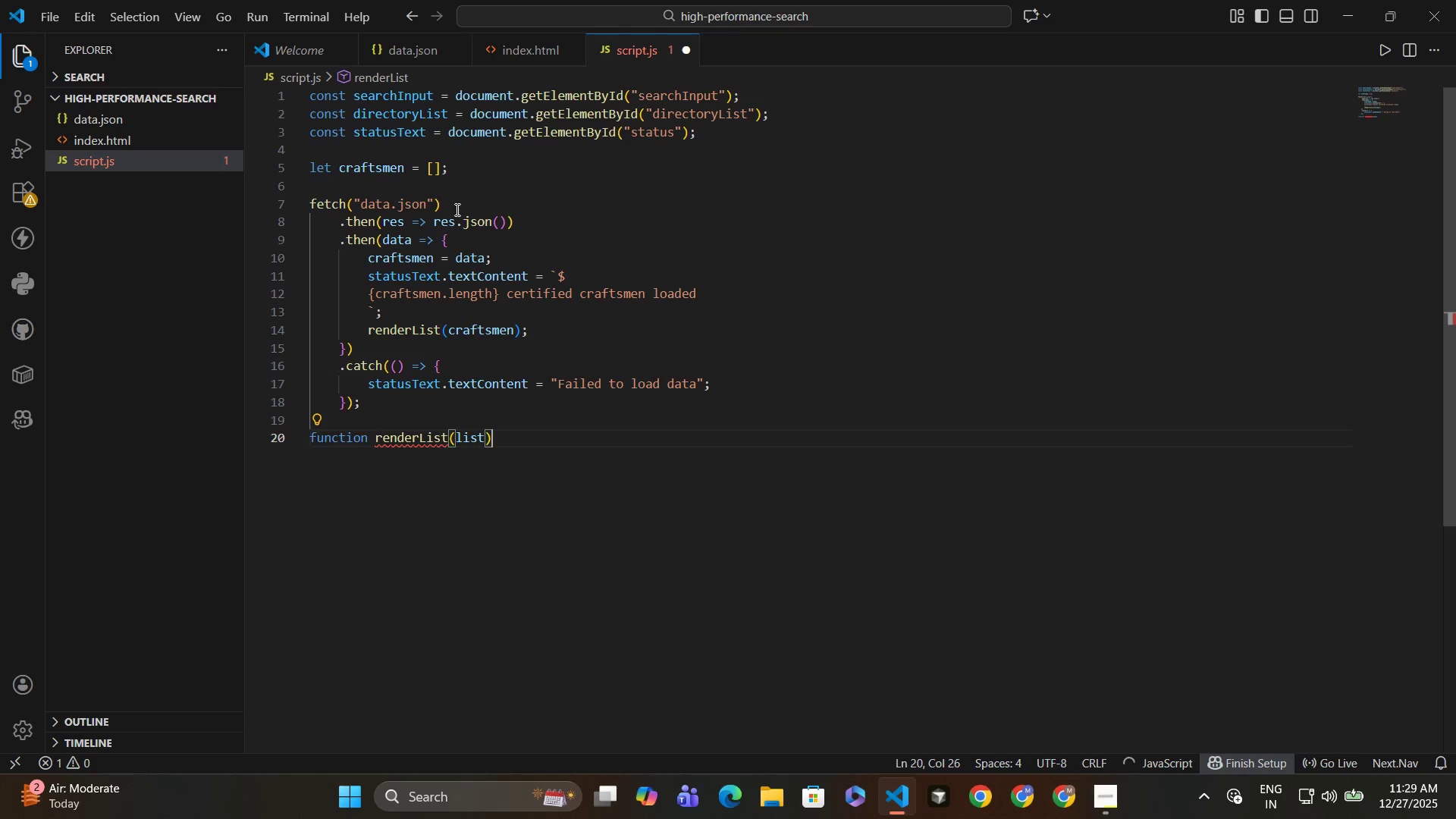 
key(Shift+BracketLeft)
 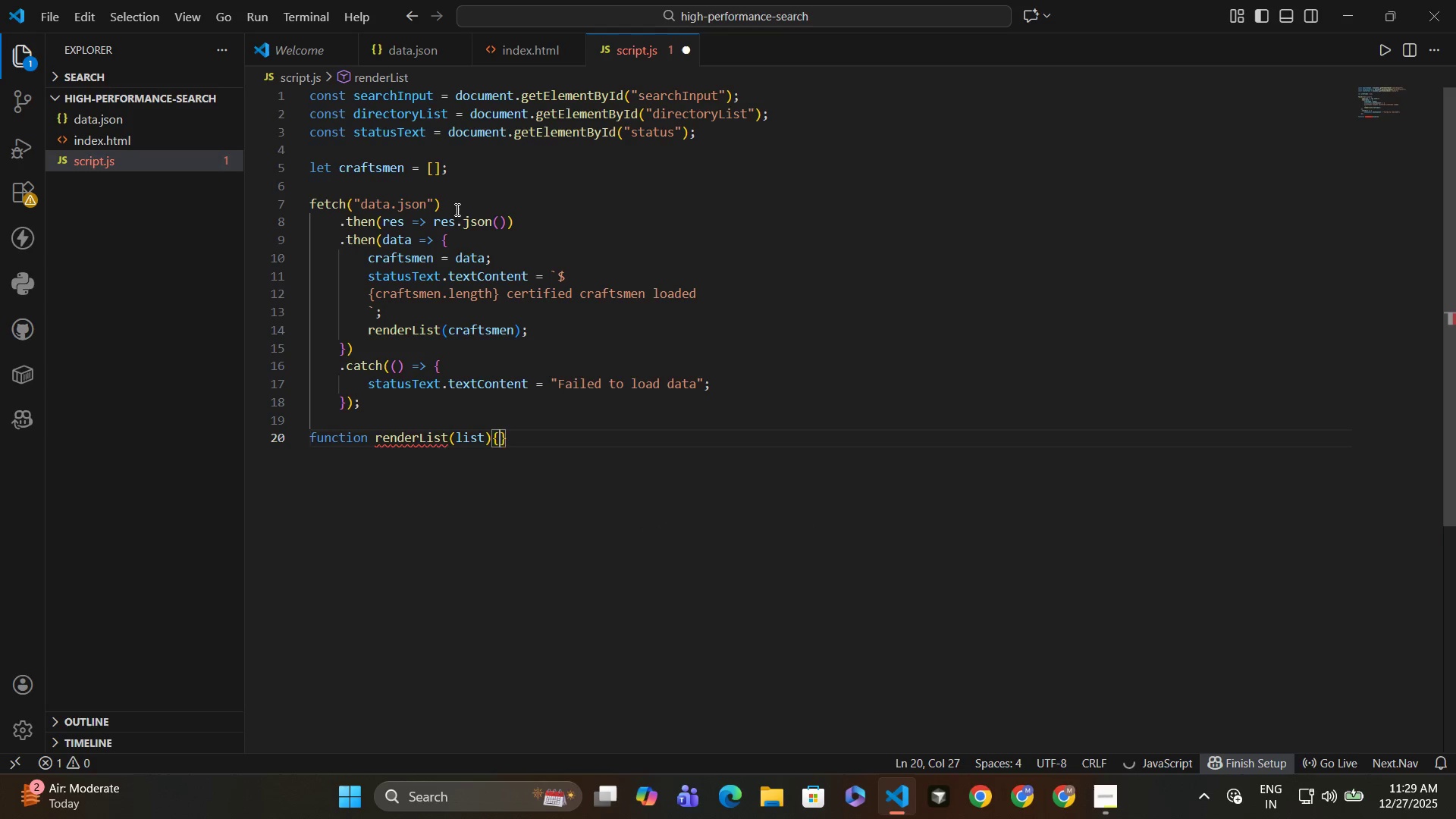 
key(Enter)
 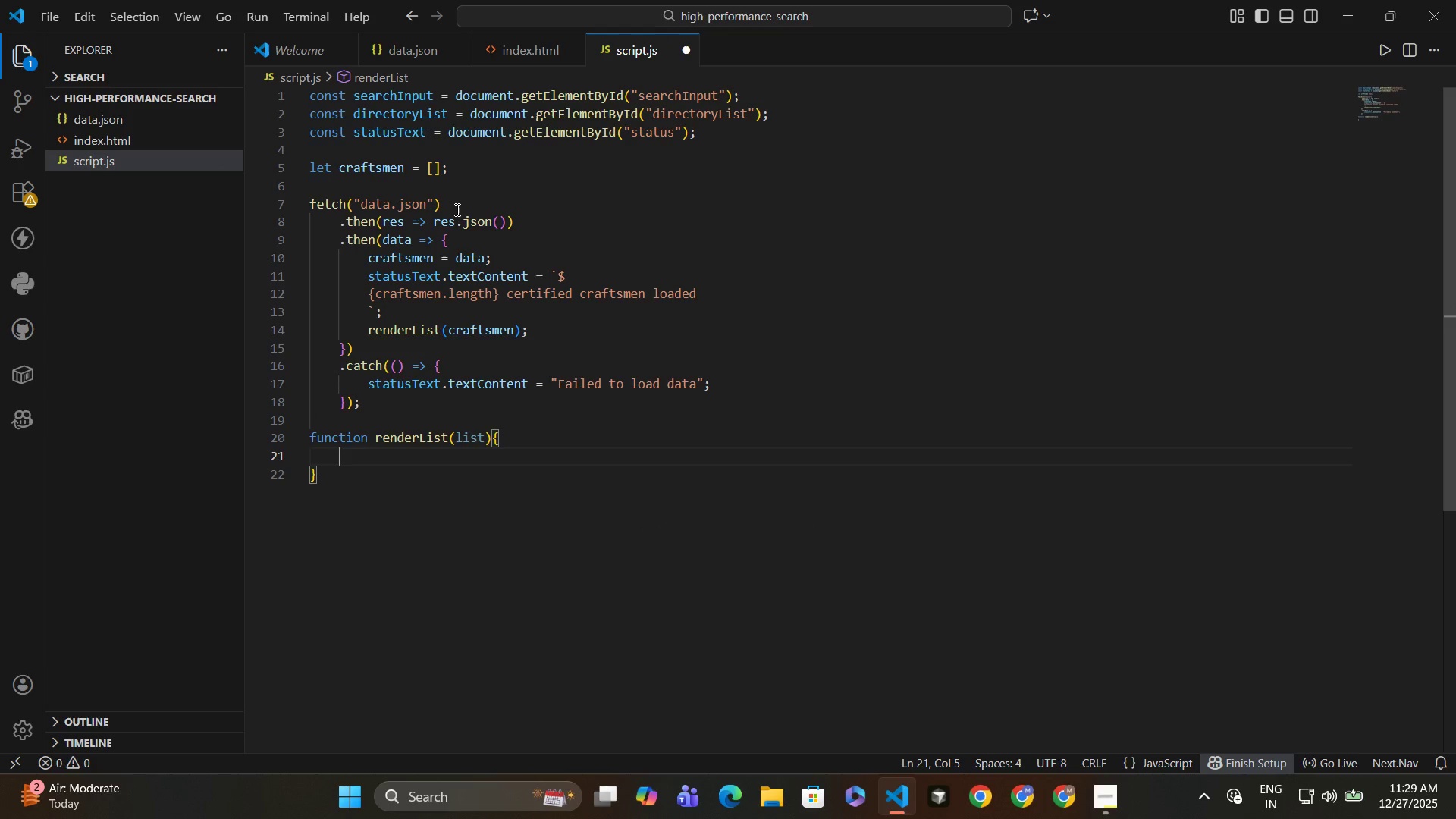 
wait(5.73)
 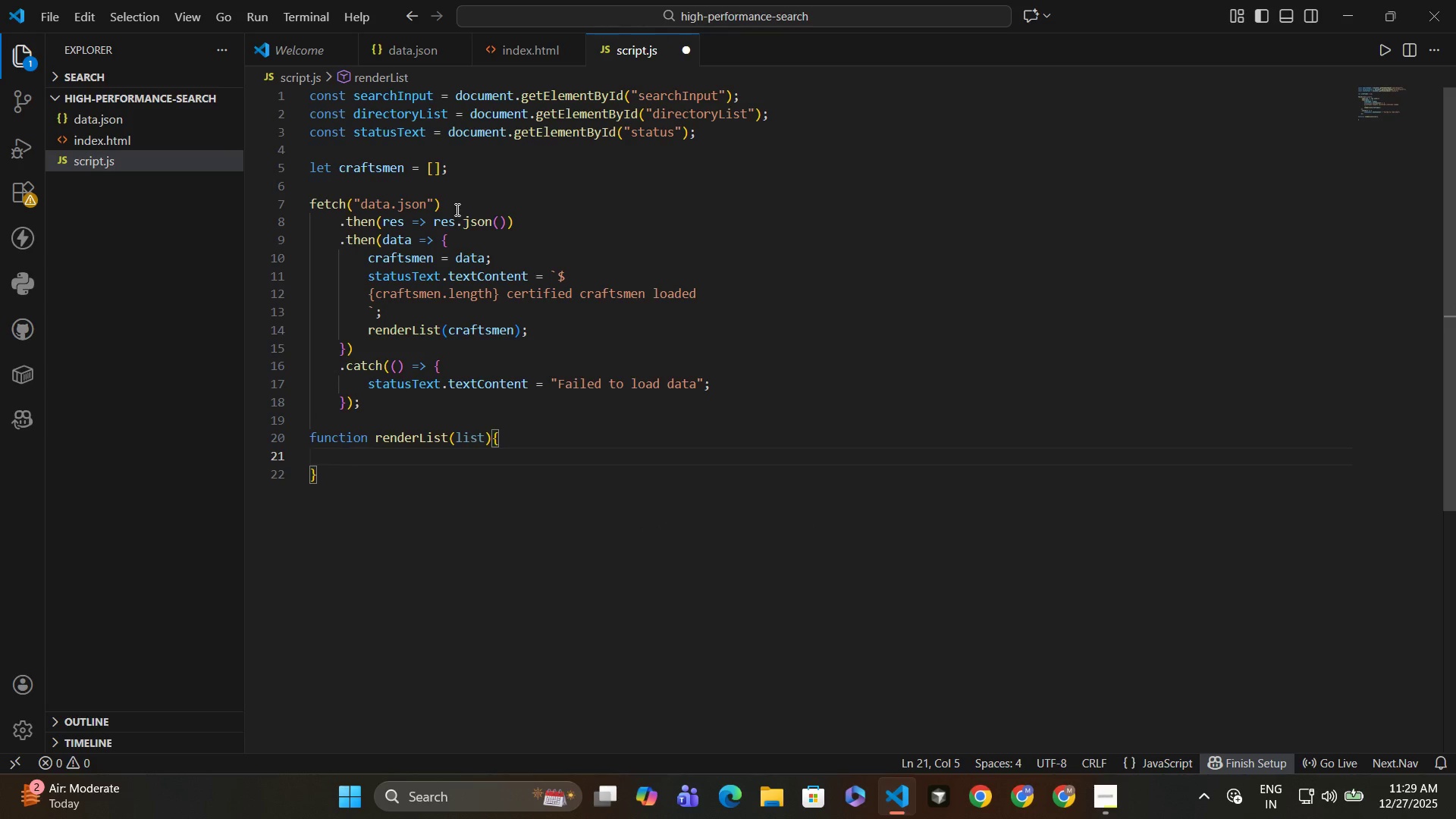 
type(directoryList.inner)
 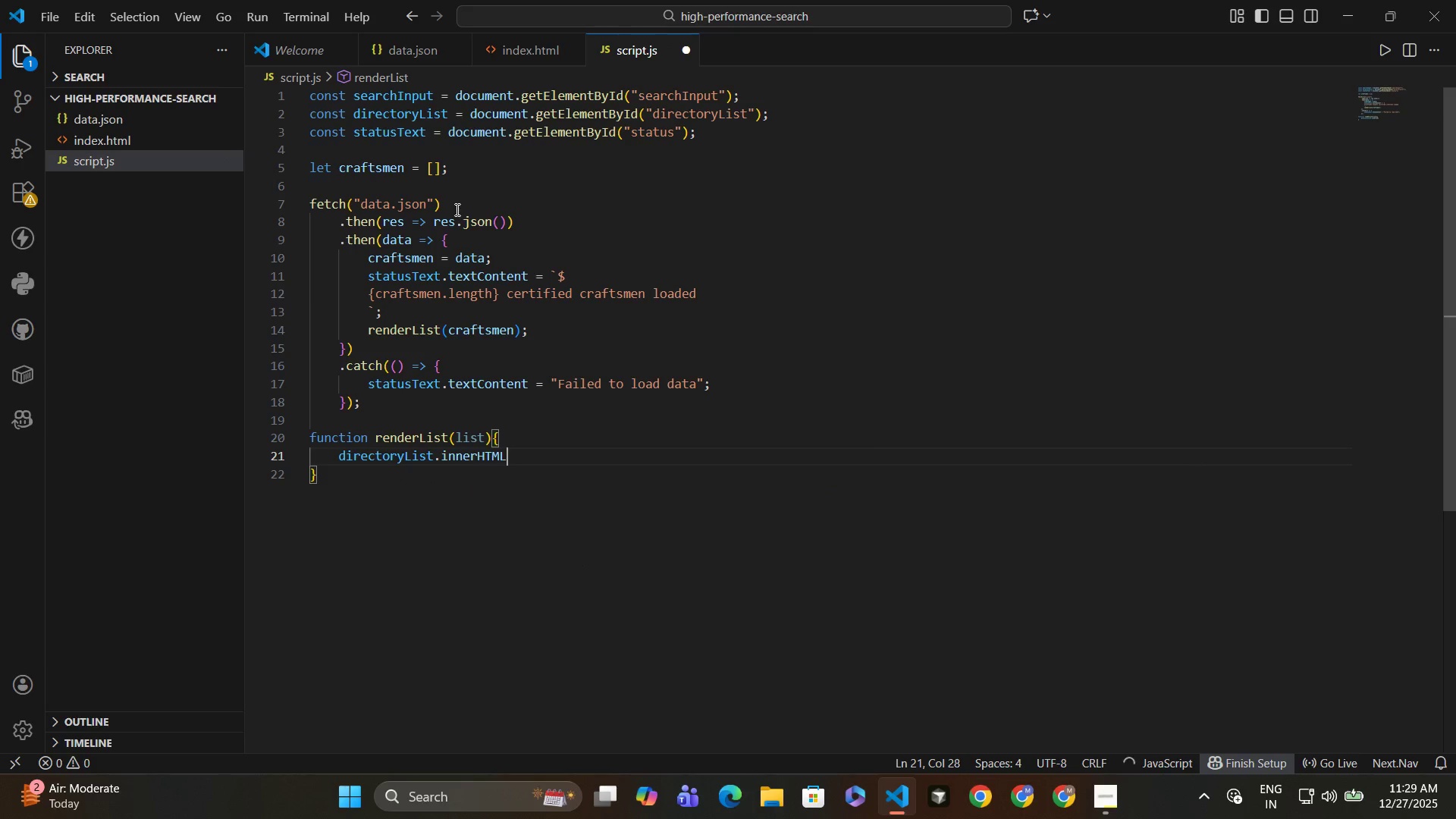 
 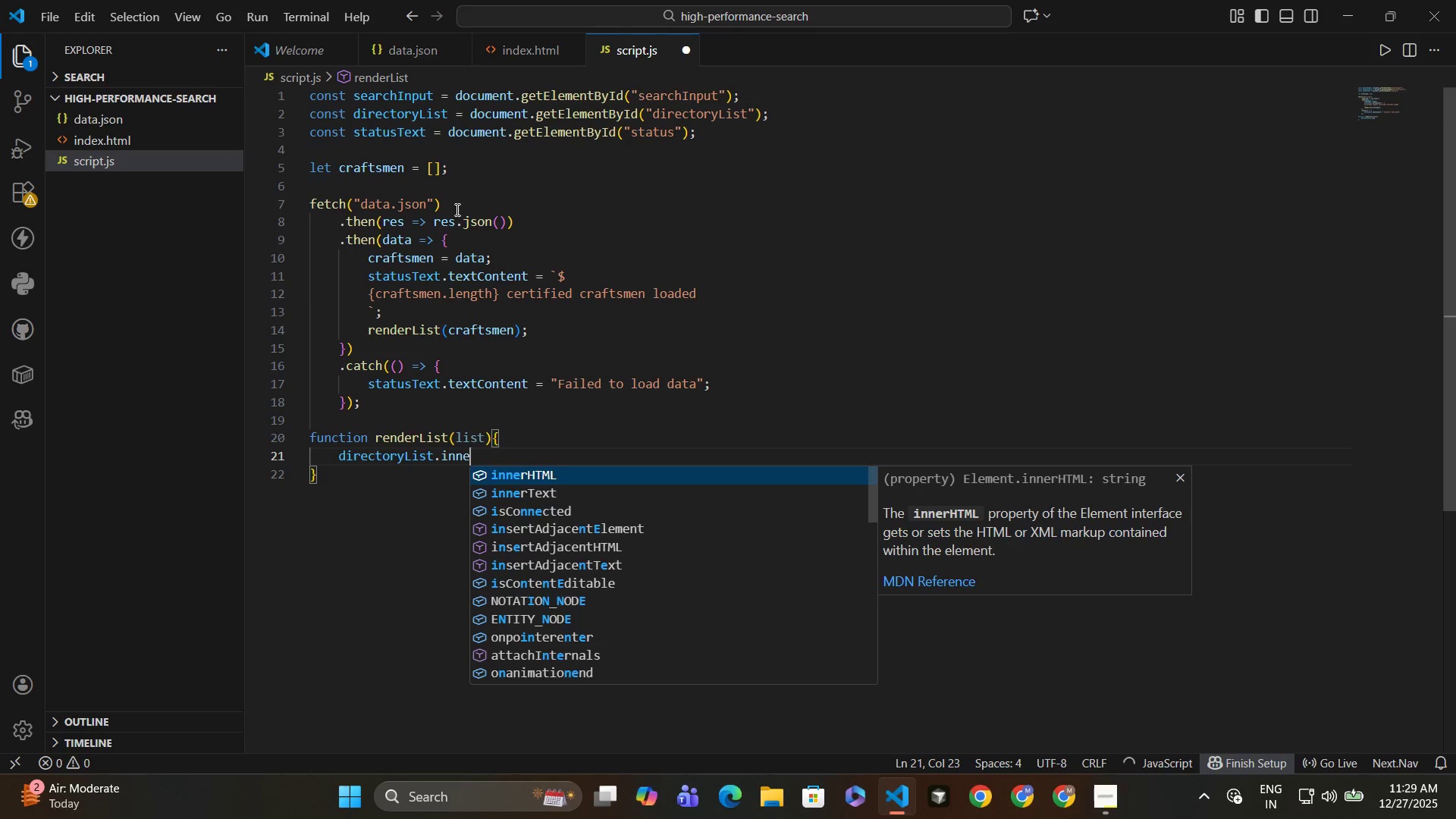 
key(Enter)
 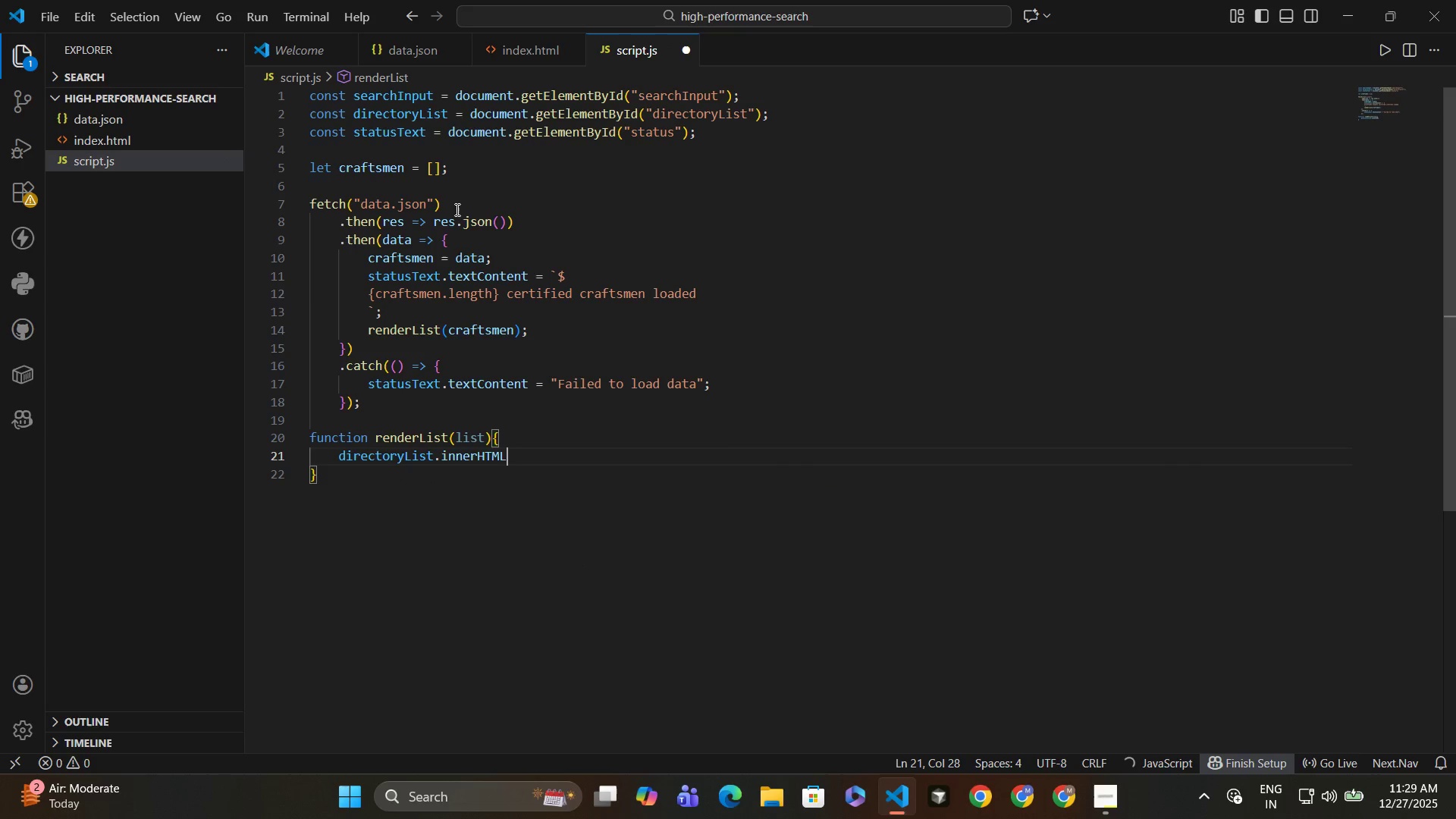 
key(Space)
 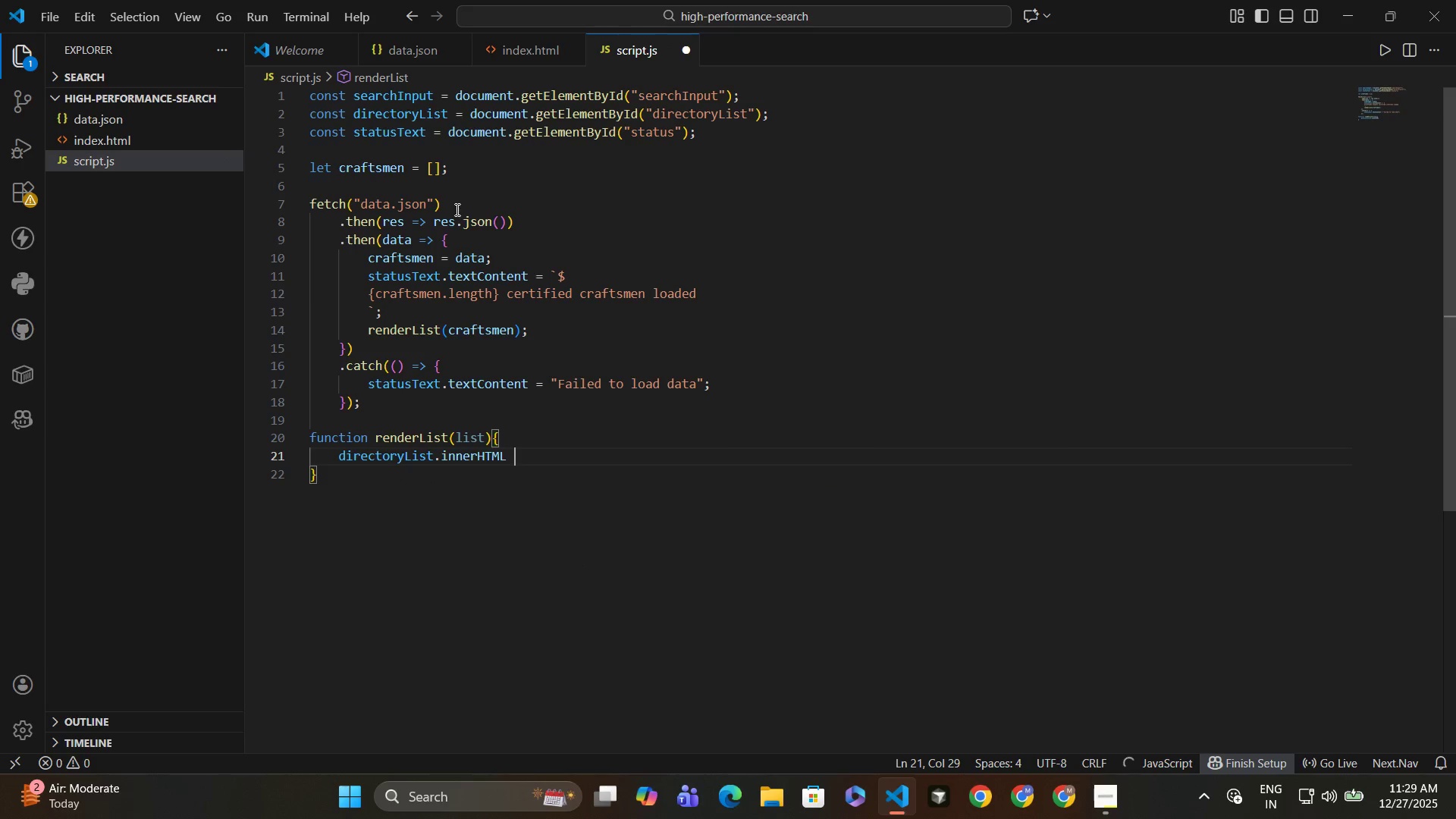 
key(Equal)
 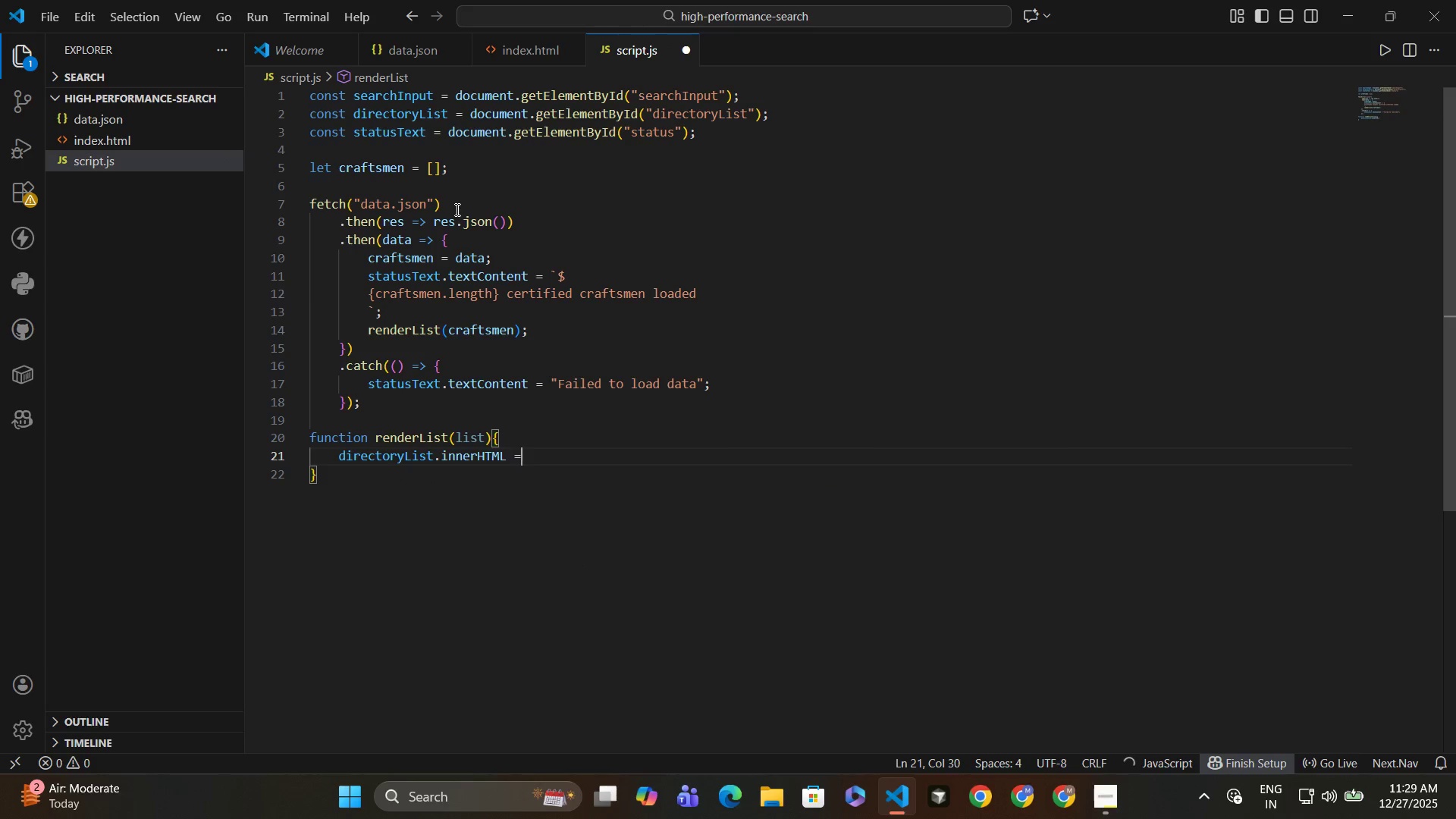 
key(Space)
 